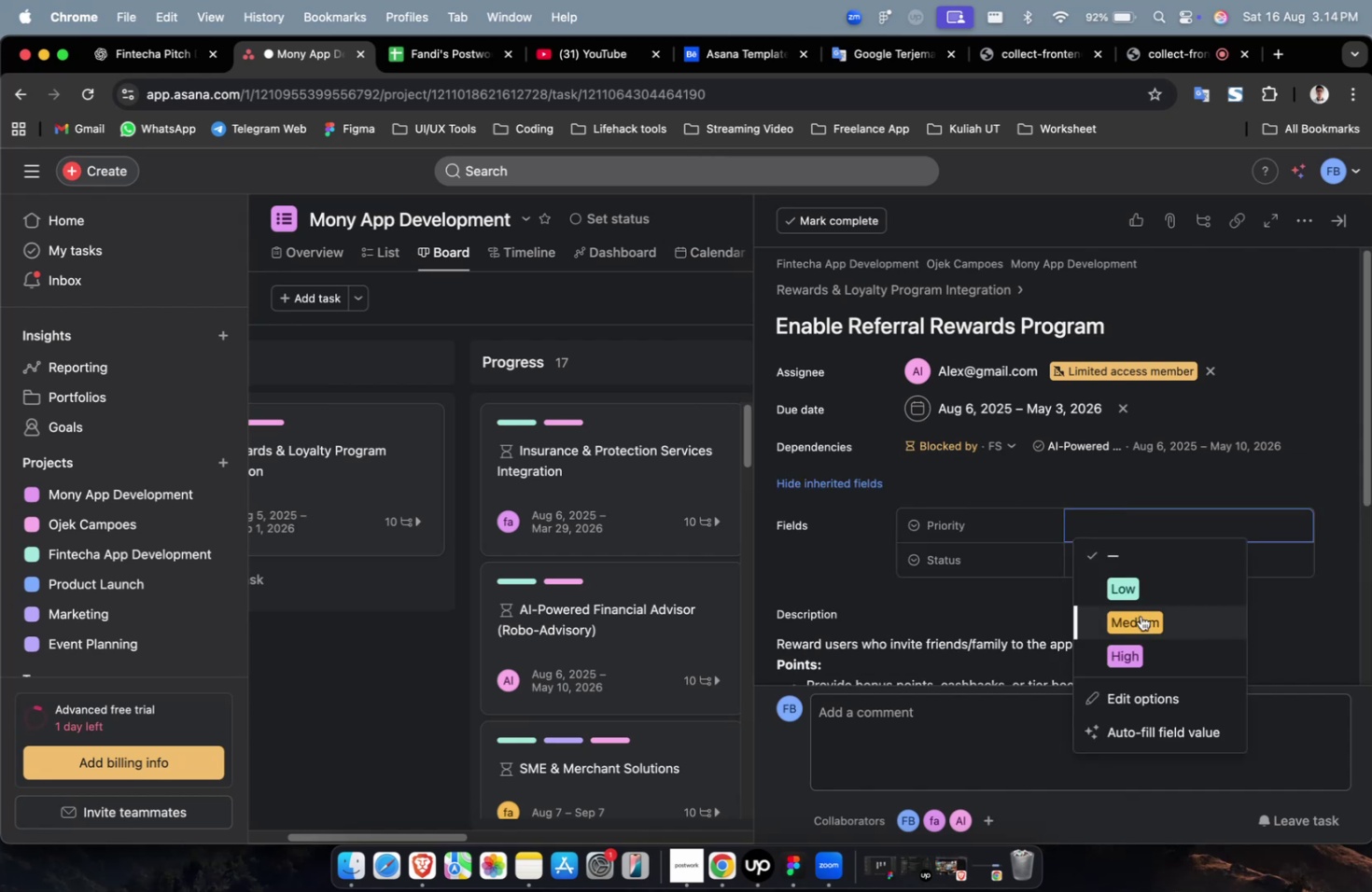 
left_click([1141, 620])
 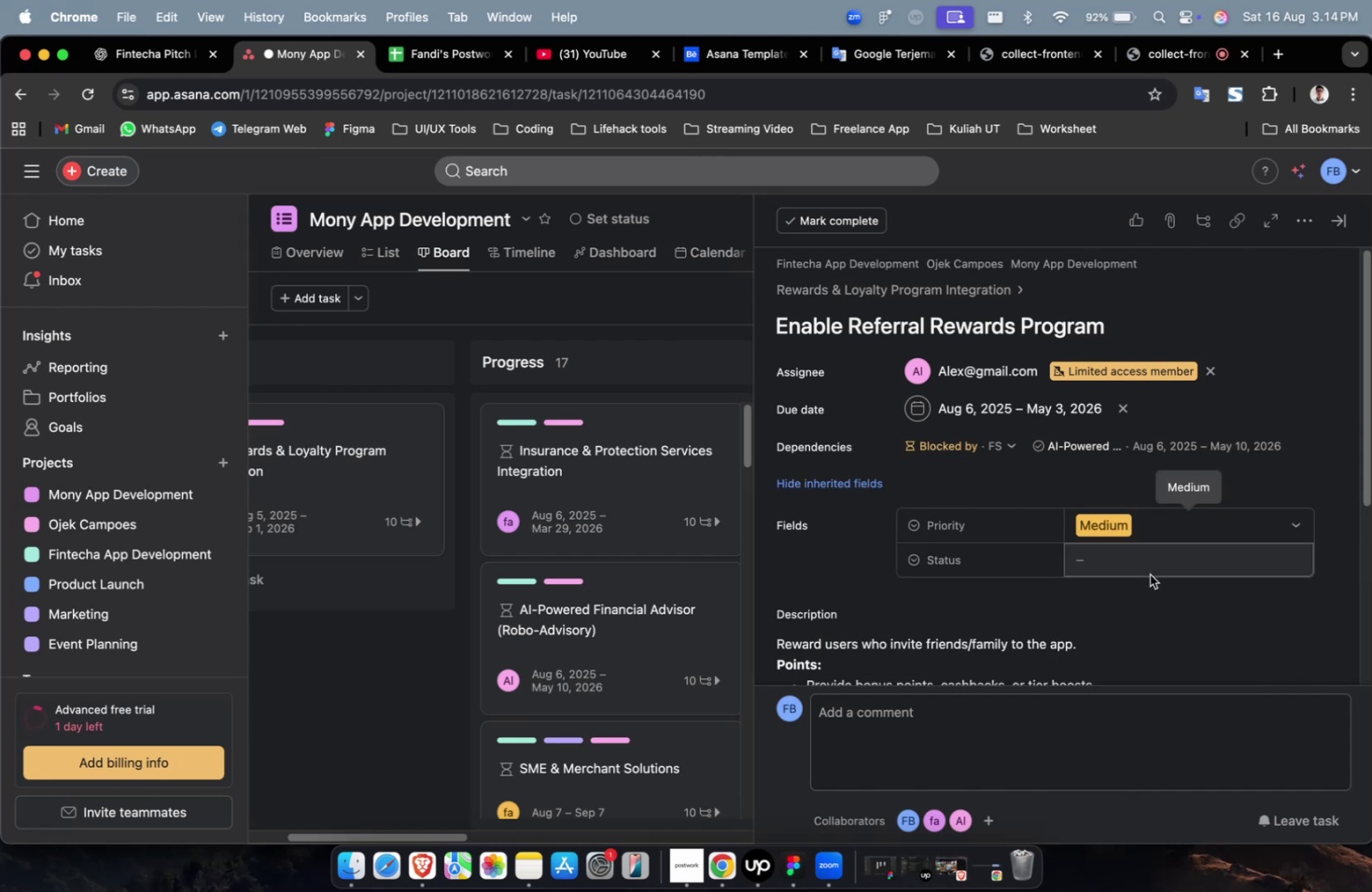 
double_click([1149, 564])
 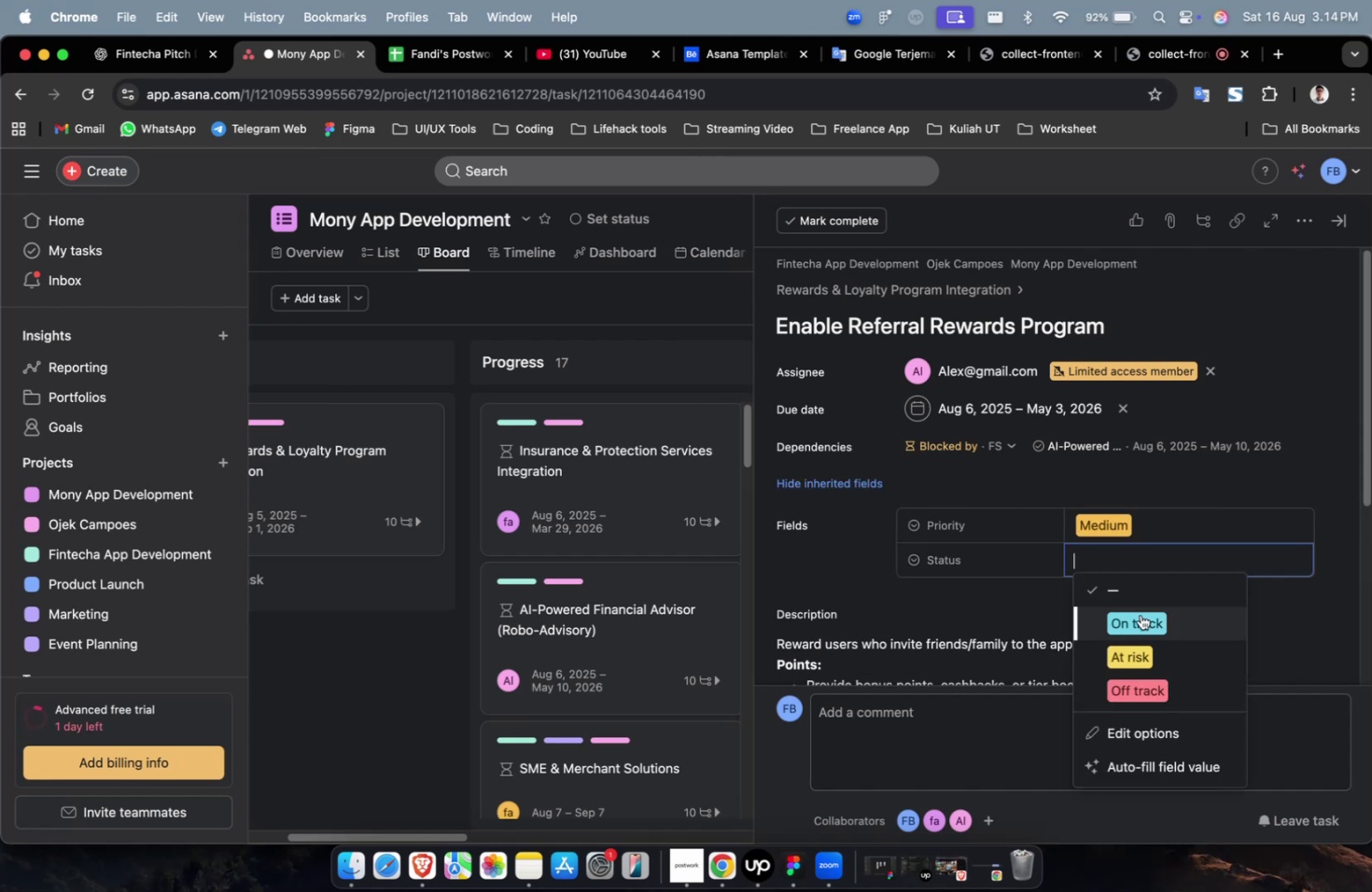 
triple_click([1139, 618])
 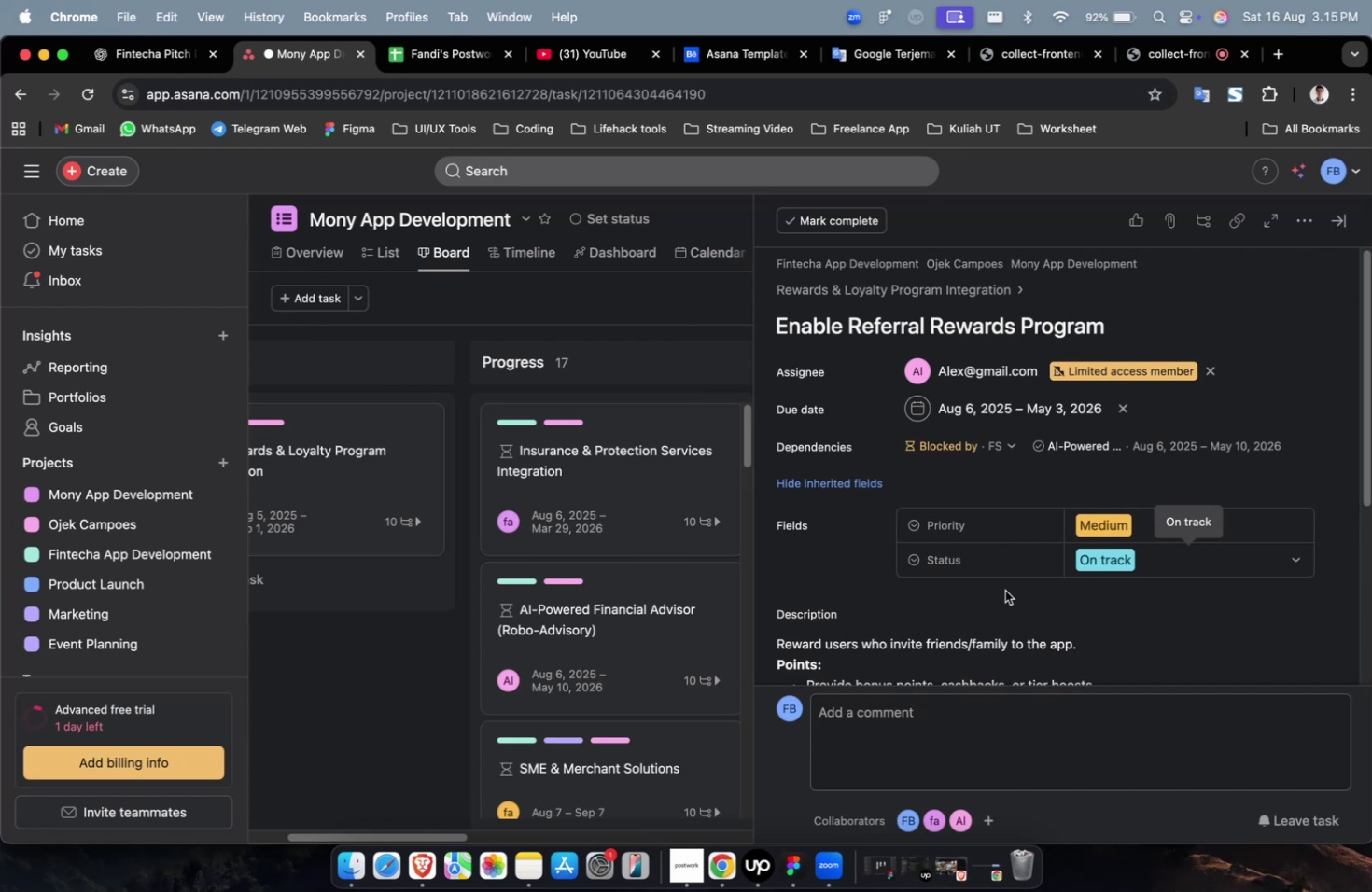 
wait(22.83)
 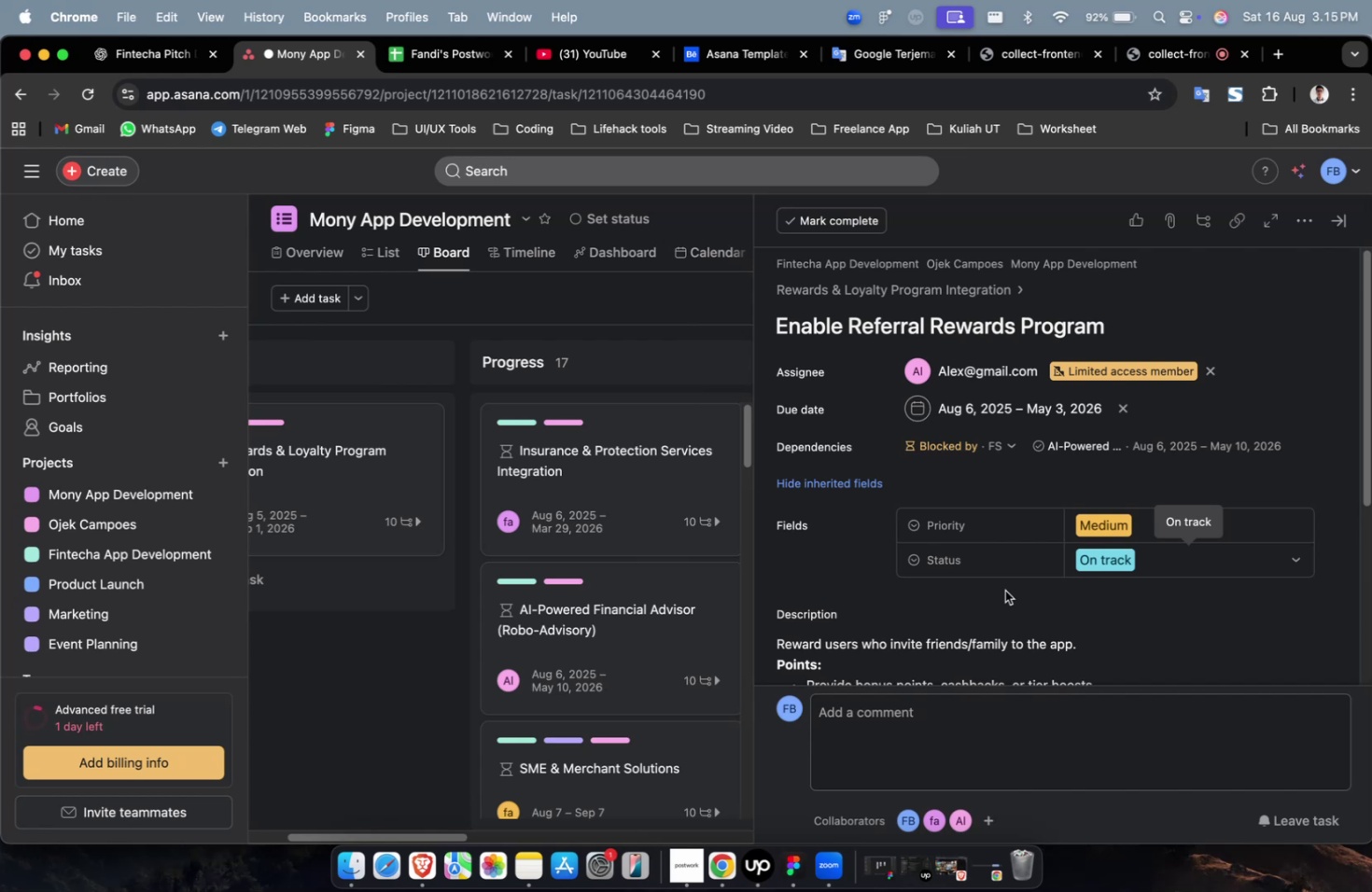 
left_click([874, 484])
 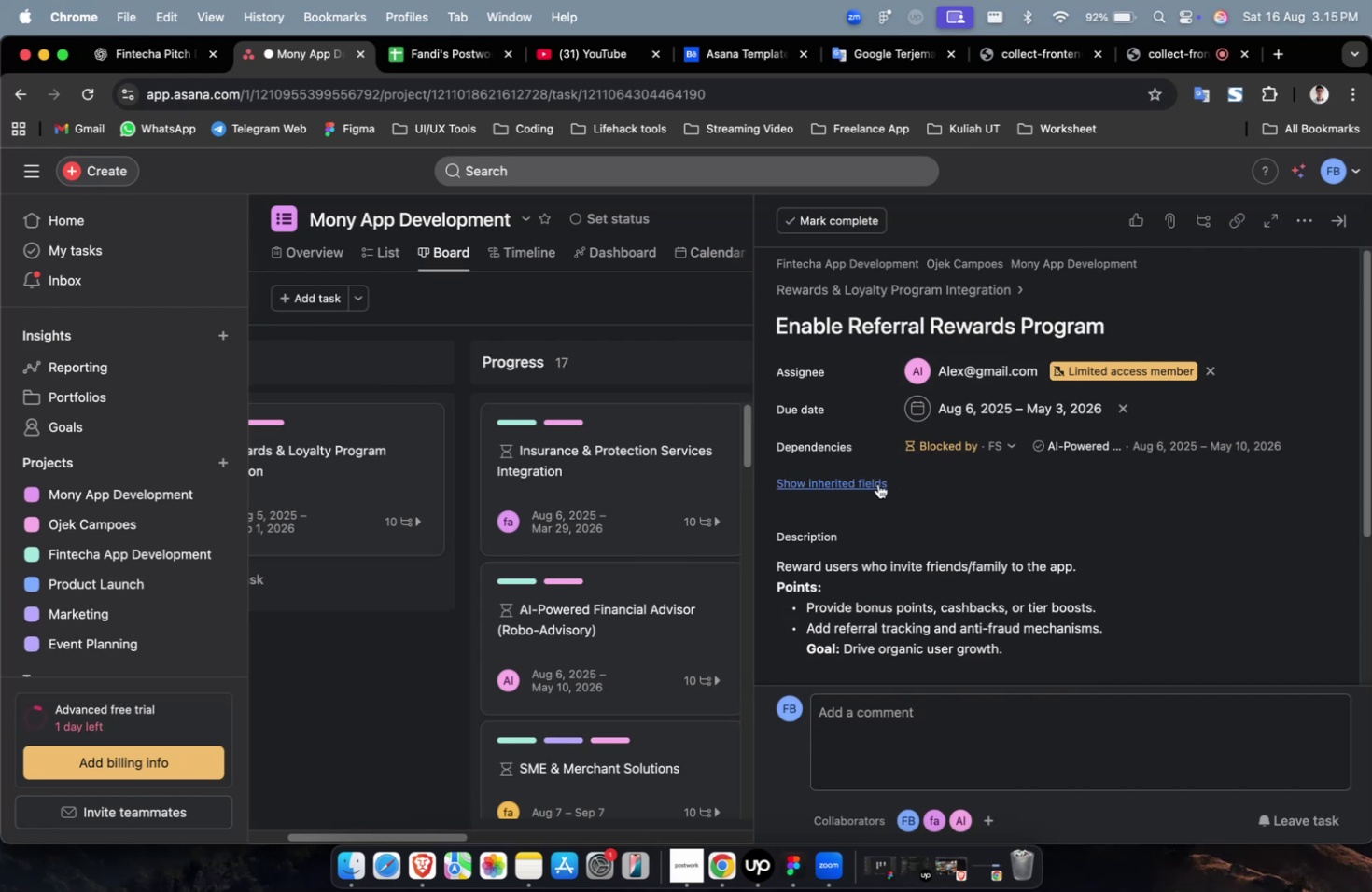 
double_click([866, 481])
 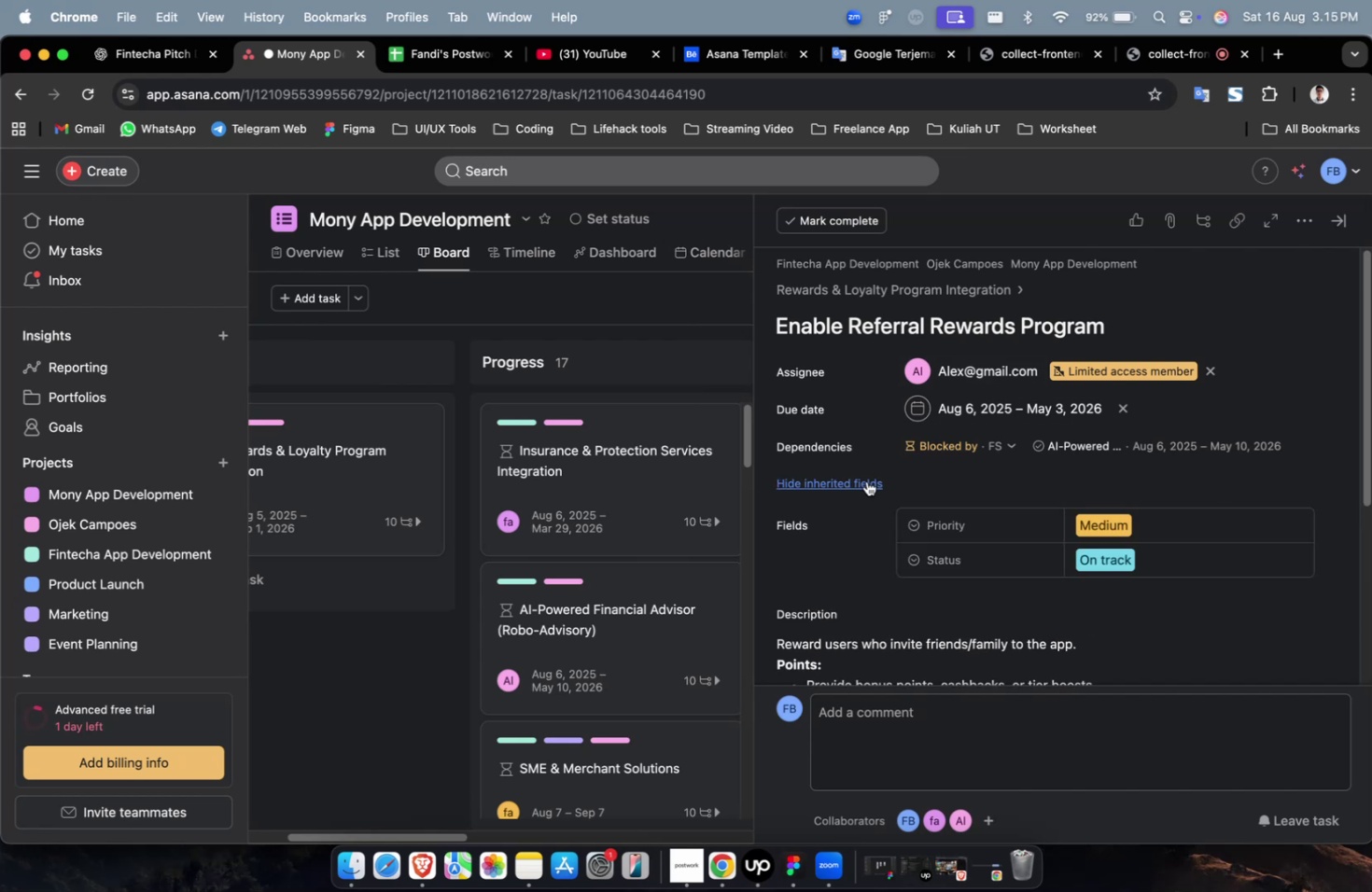 
scroll: coordinate [869, 474], scroll_direction: down, amount: 24.0
 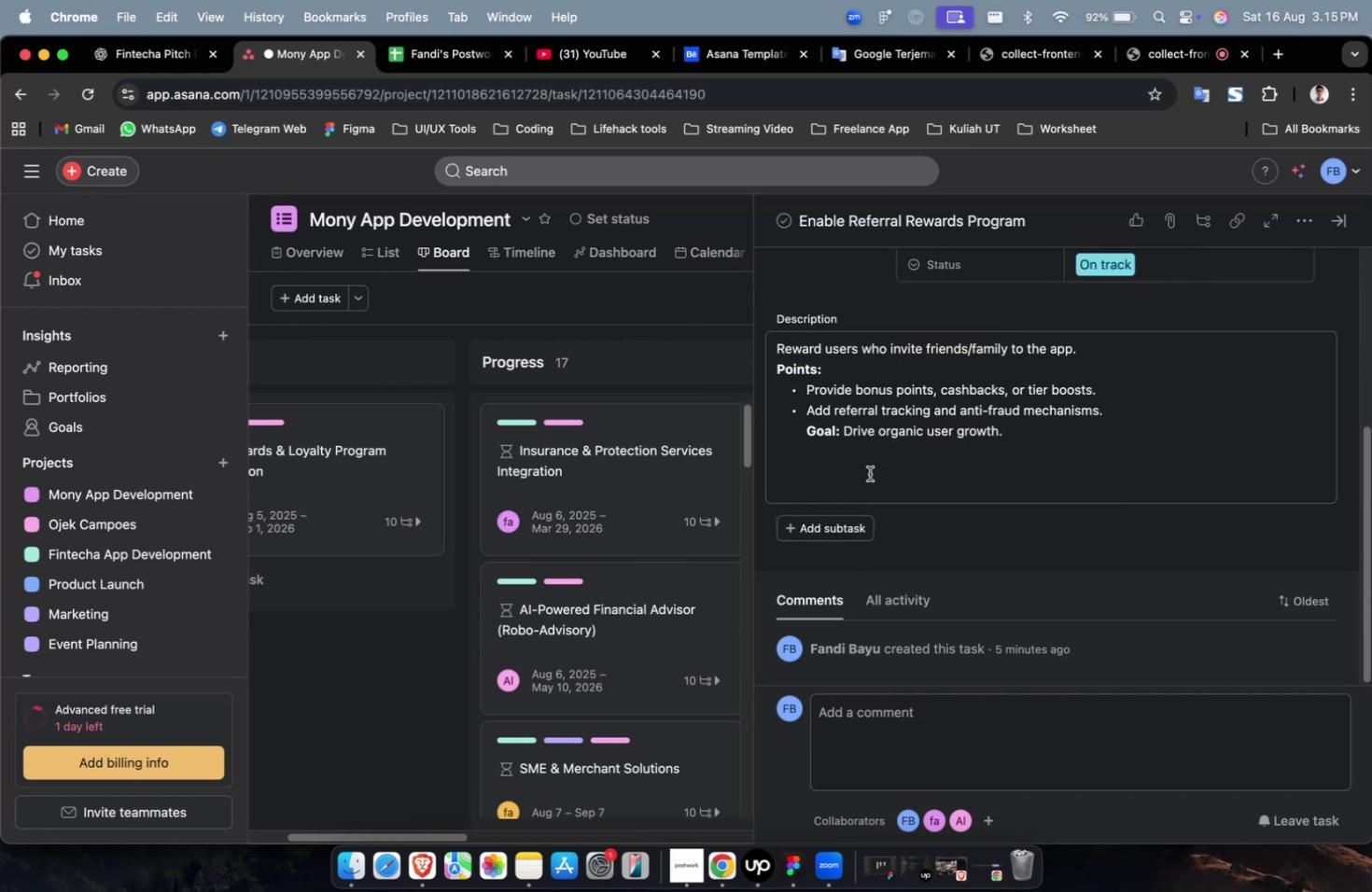 
scroll: coordinate [889, 448], scroll_direction: up, amount: 4.0
 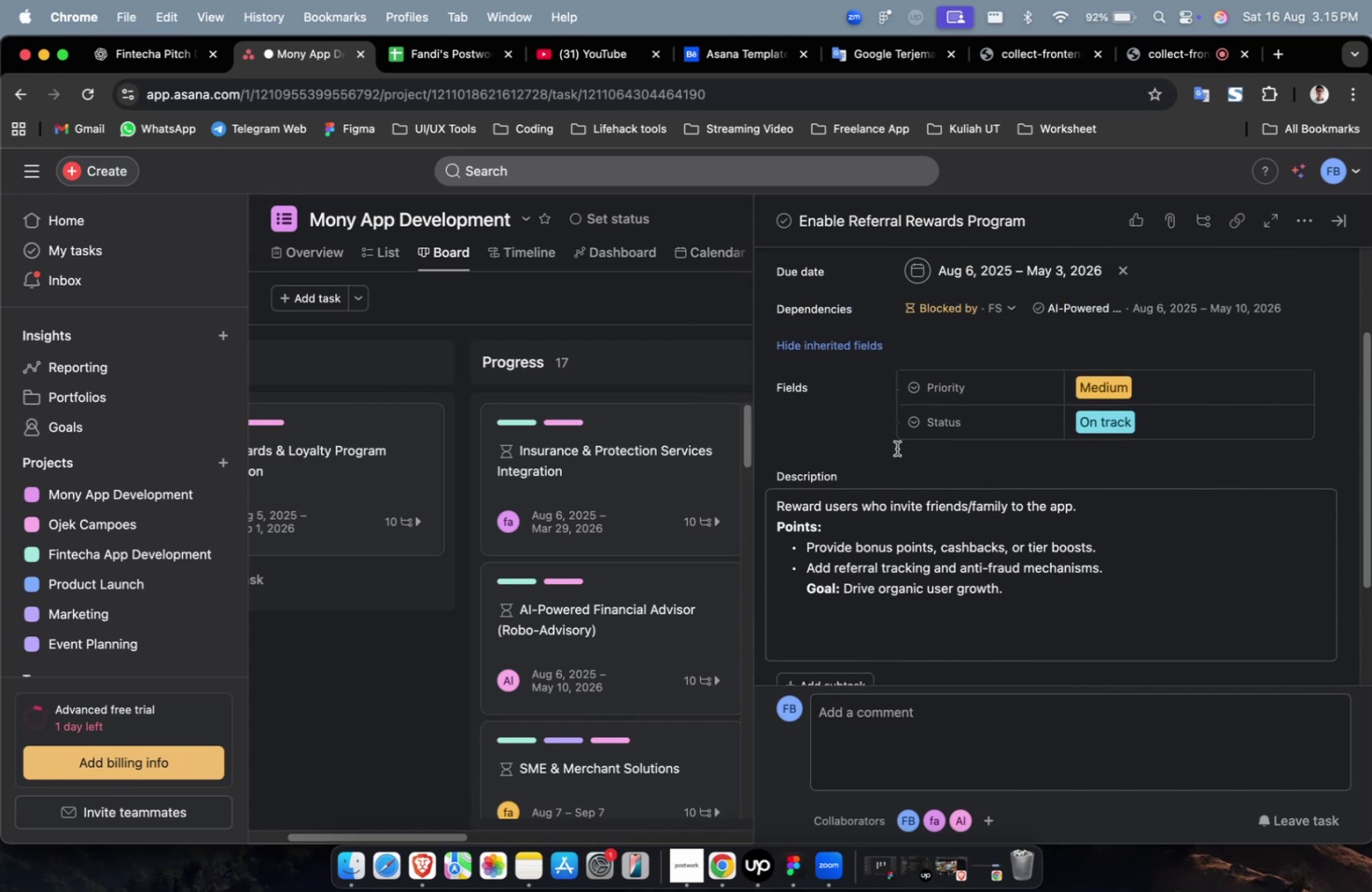 
scroll: coordinate [896, 448], scroll_direction: down, amount: 11.0
 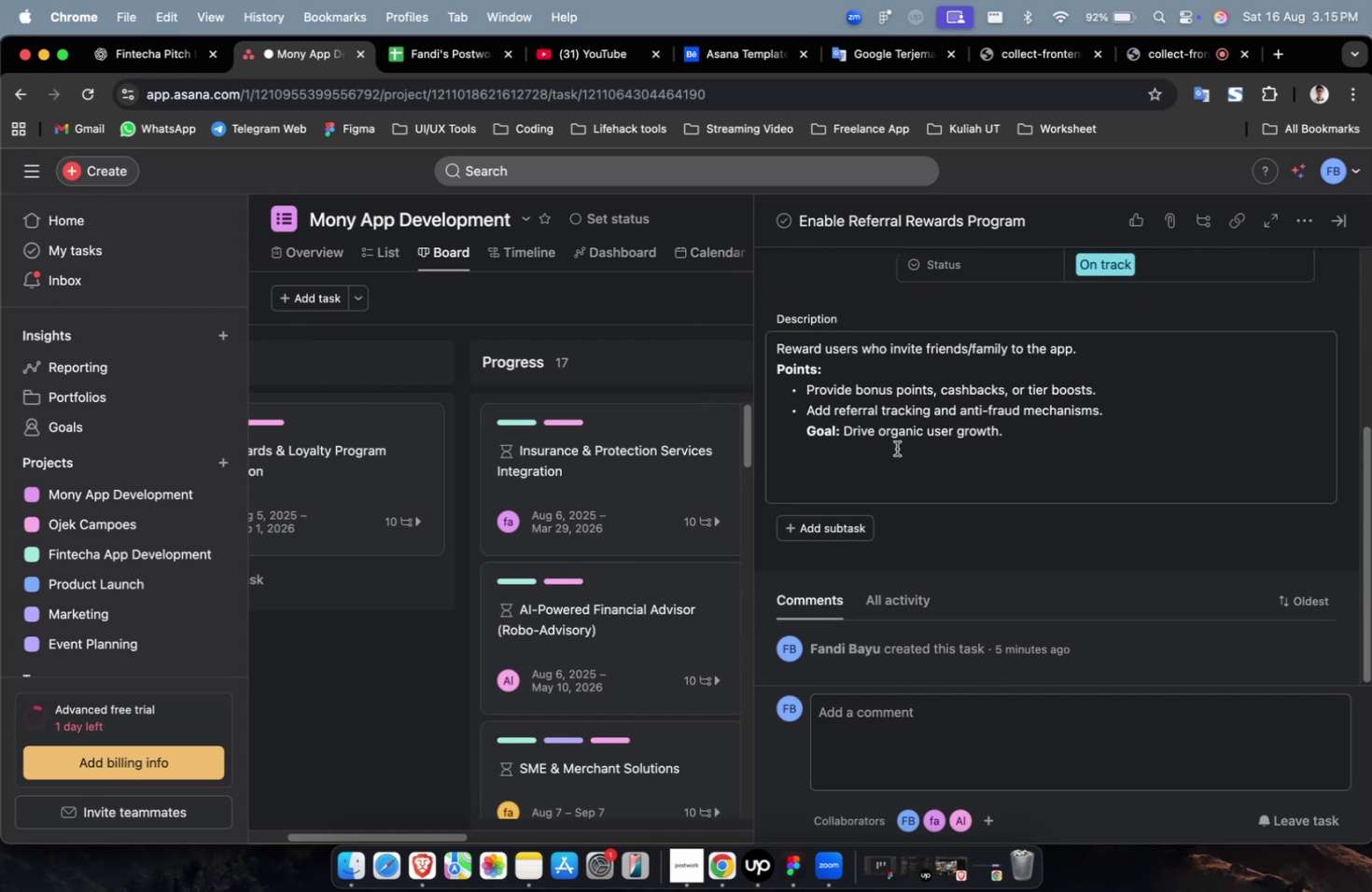 
scroll: coordinate [1208, 542], scroll_direction: up, amount: 12.0
 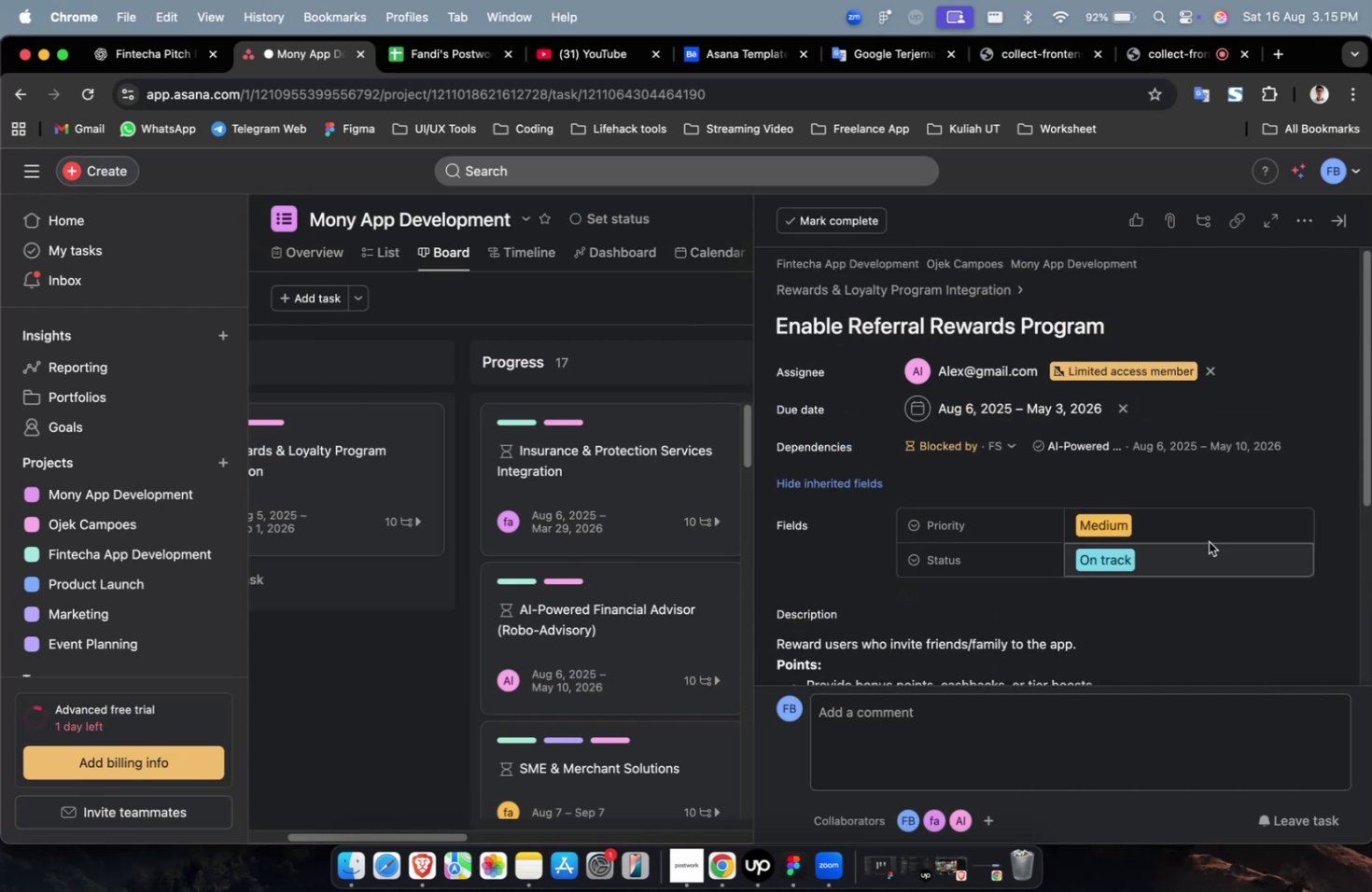 
scroll: coordinate [1208, 541], scroll_direction: down, amount: 13.0
 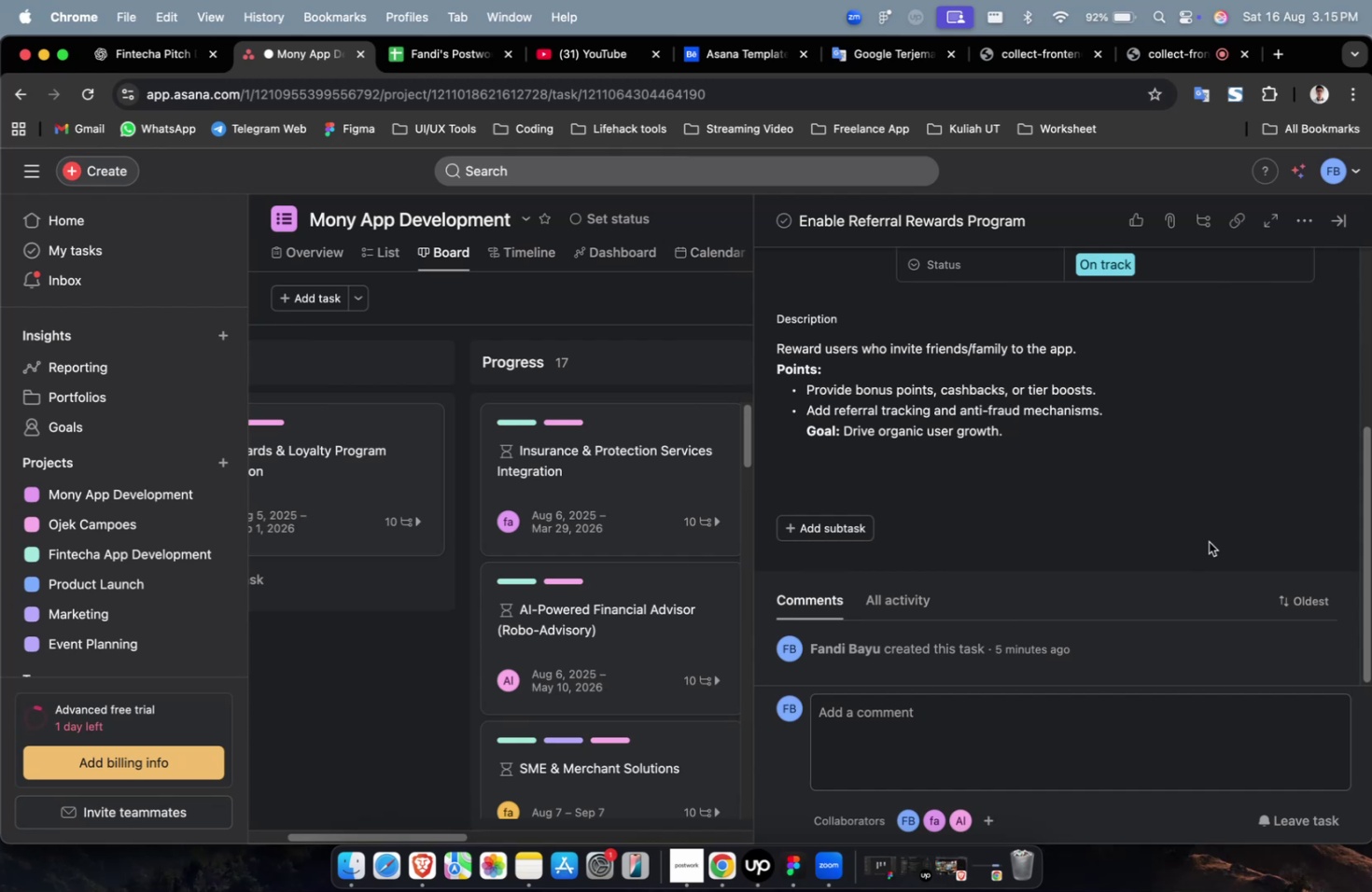 
wait(20.92)
 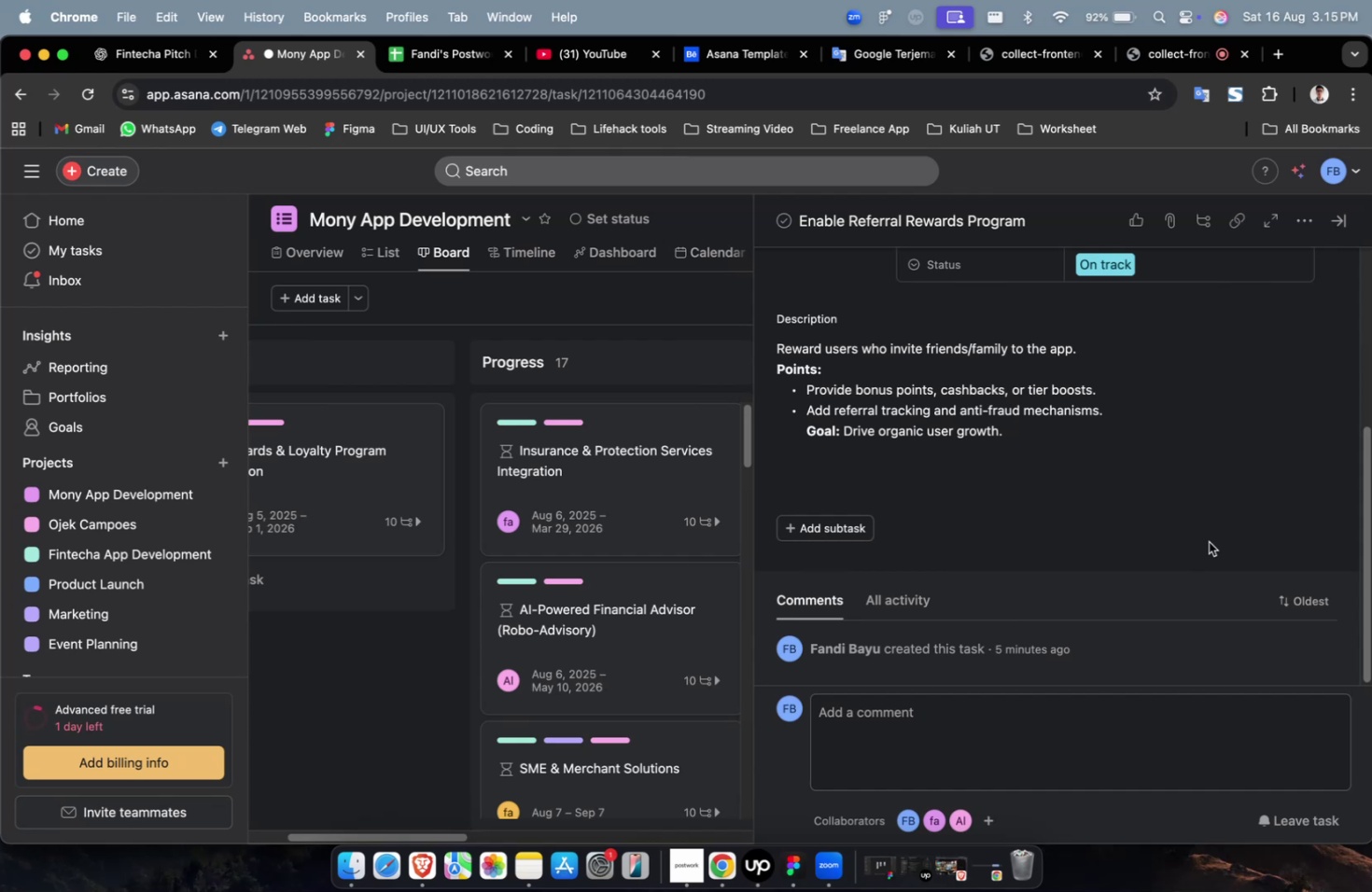 
scroll: coordinate [1208, 541], scroll_direction: up, amount: 15.0
 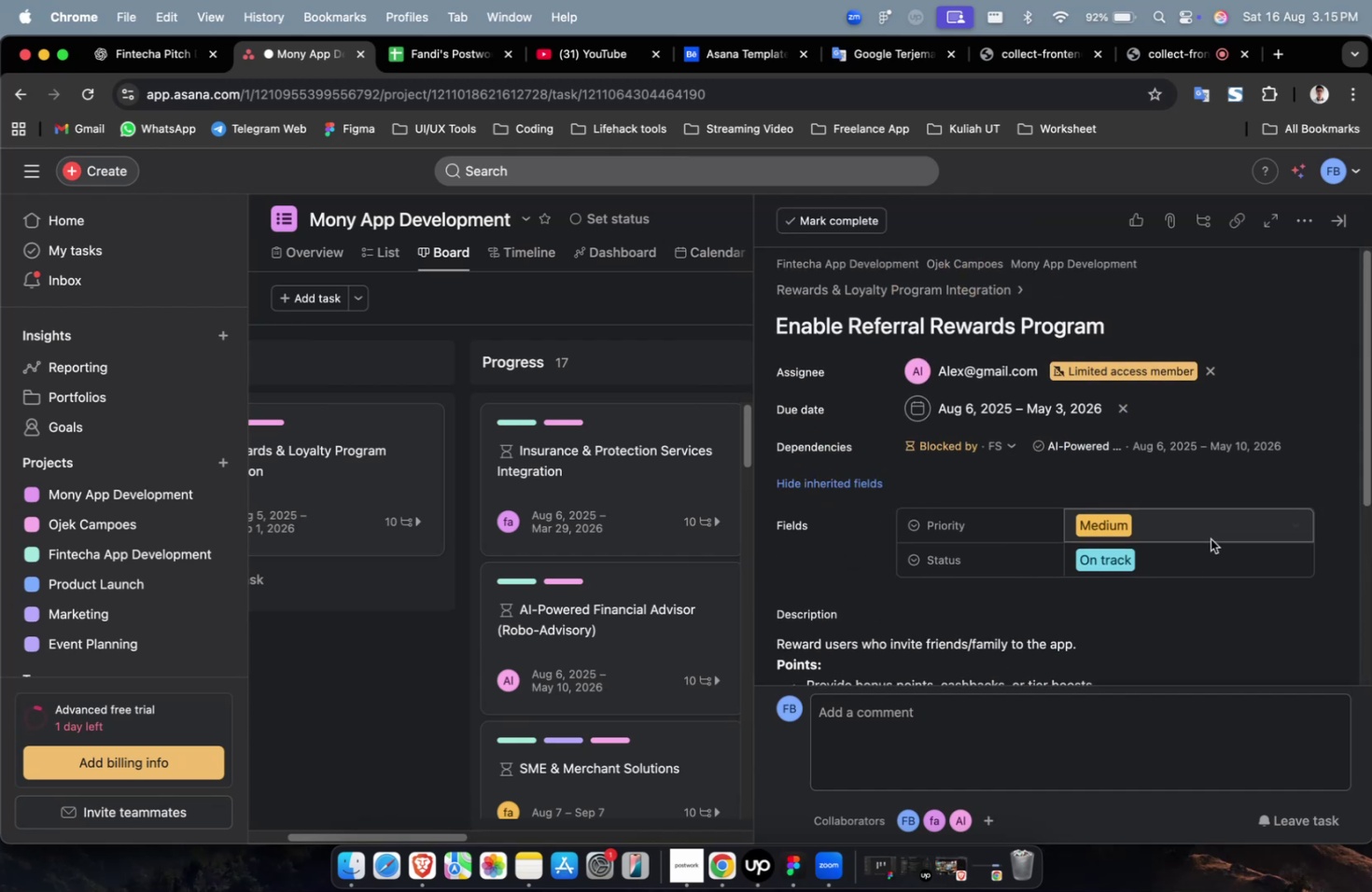 
scroll: coordinate [1210, 538], scroll_direction: down, amount: 44.0
 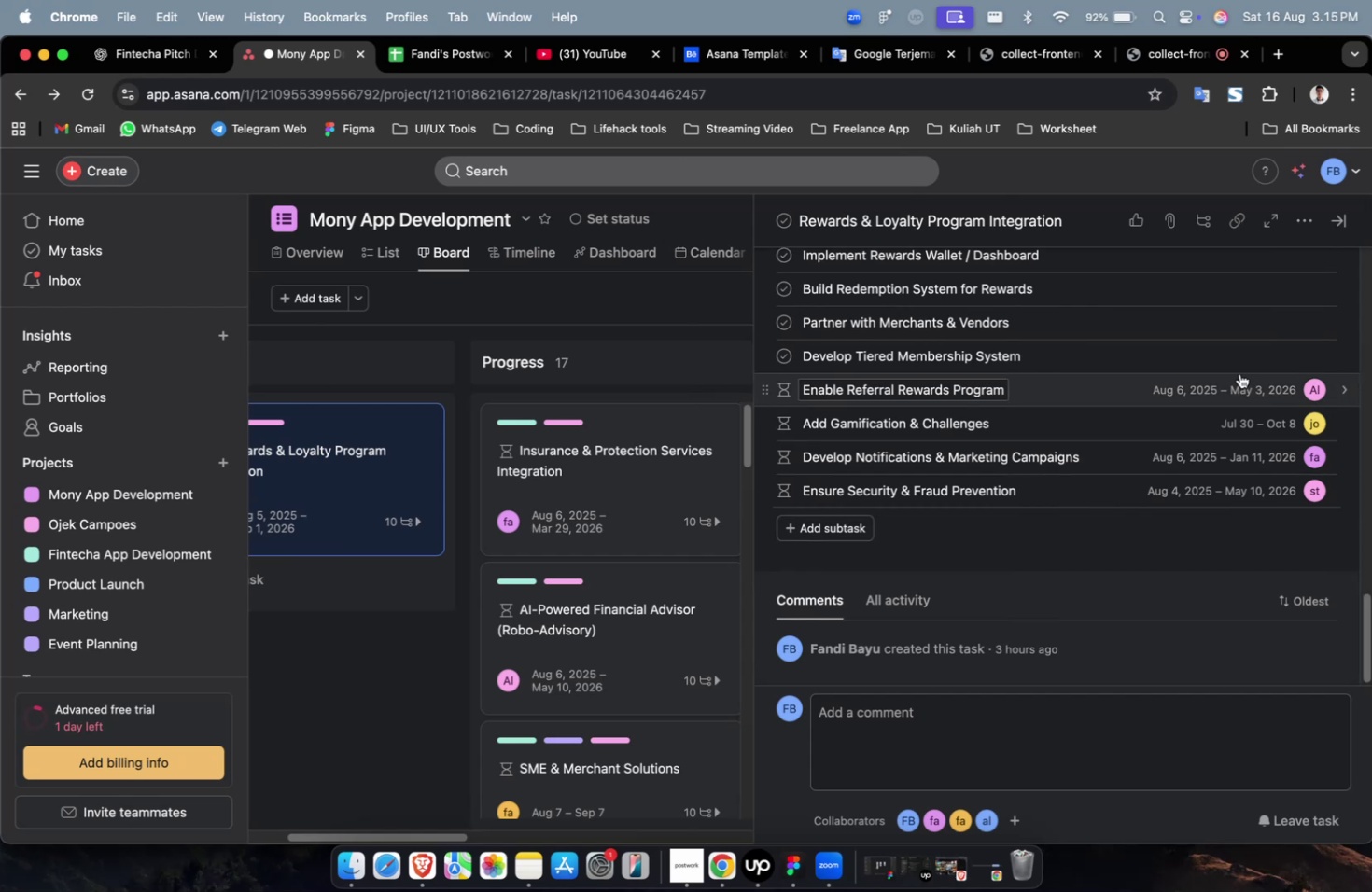 
left_click([1222, 348])
 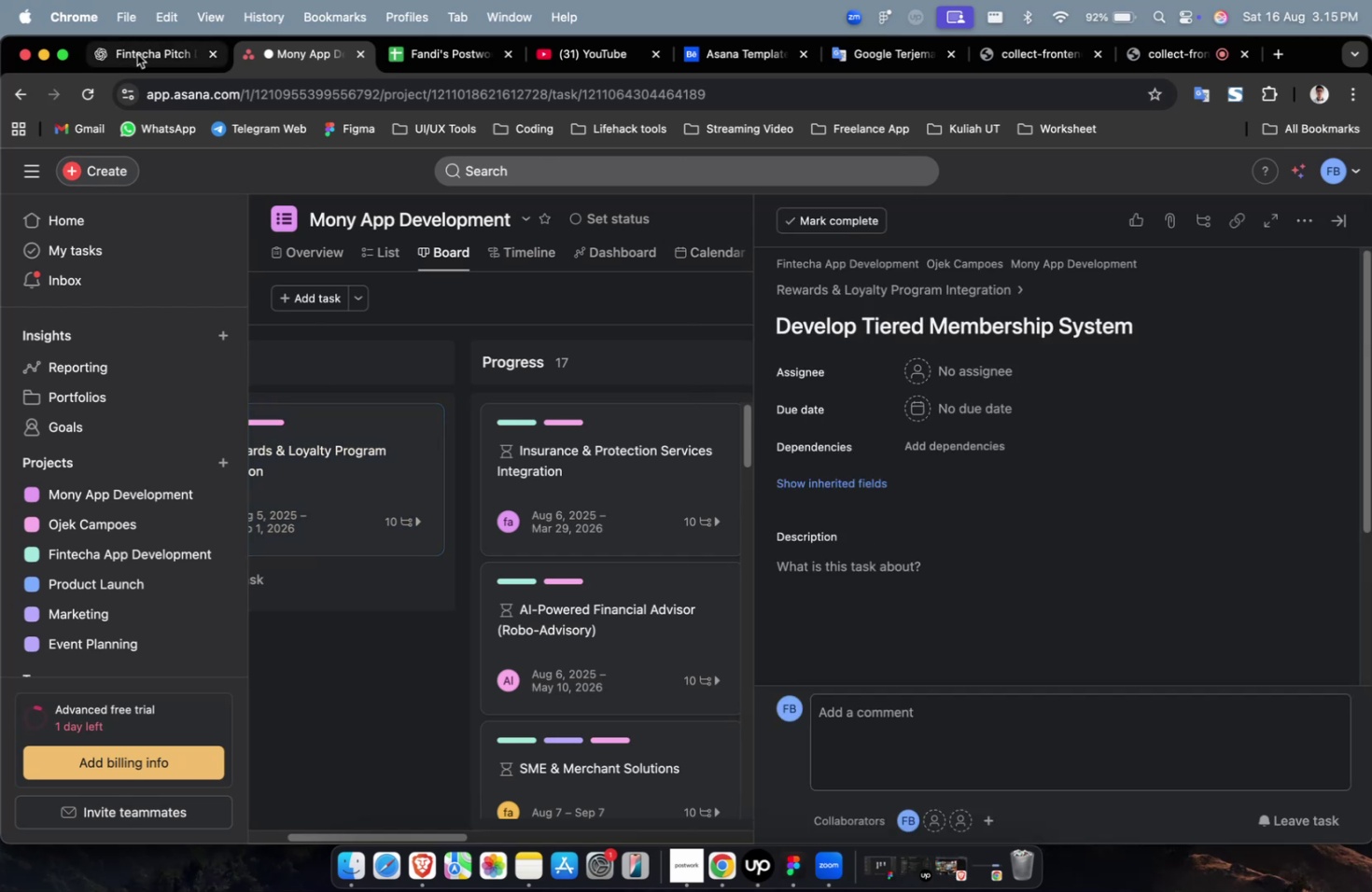 
left_click([137, 54])
 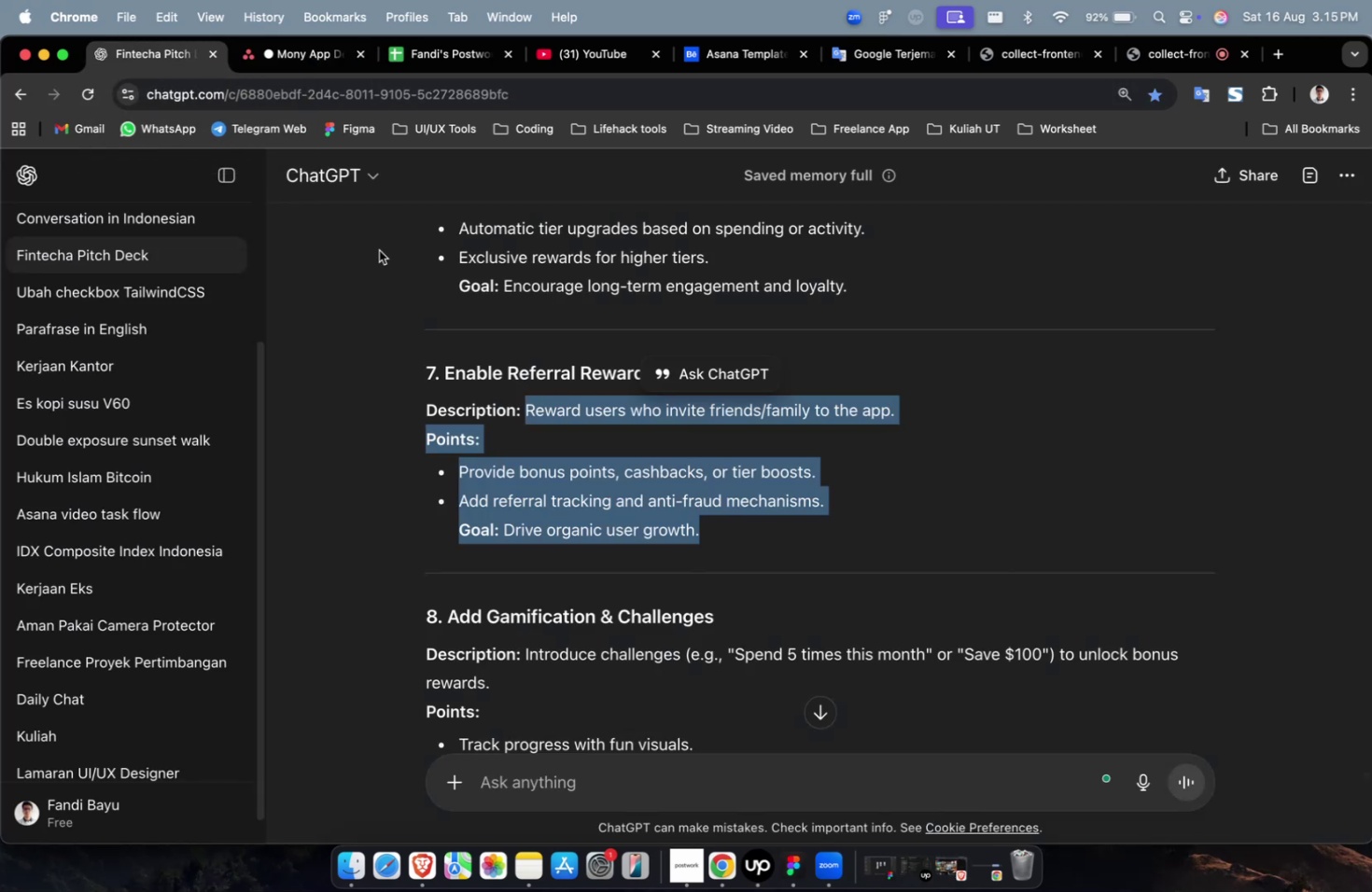 
scroll: coordinate [732, 479], scroll_direction: up, amount: 9.0
 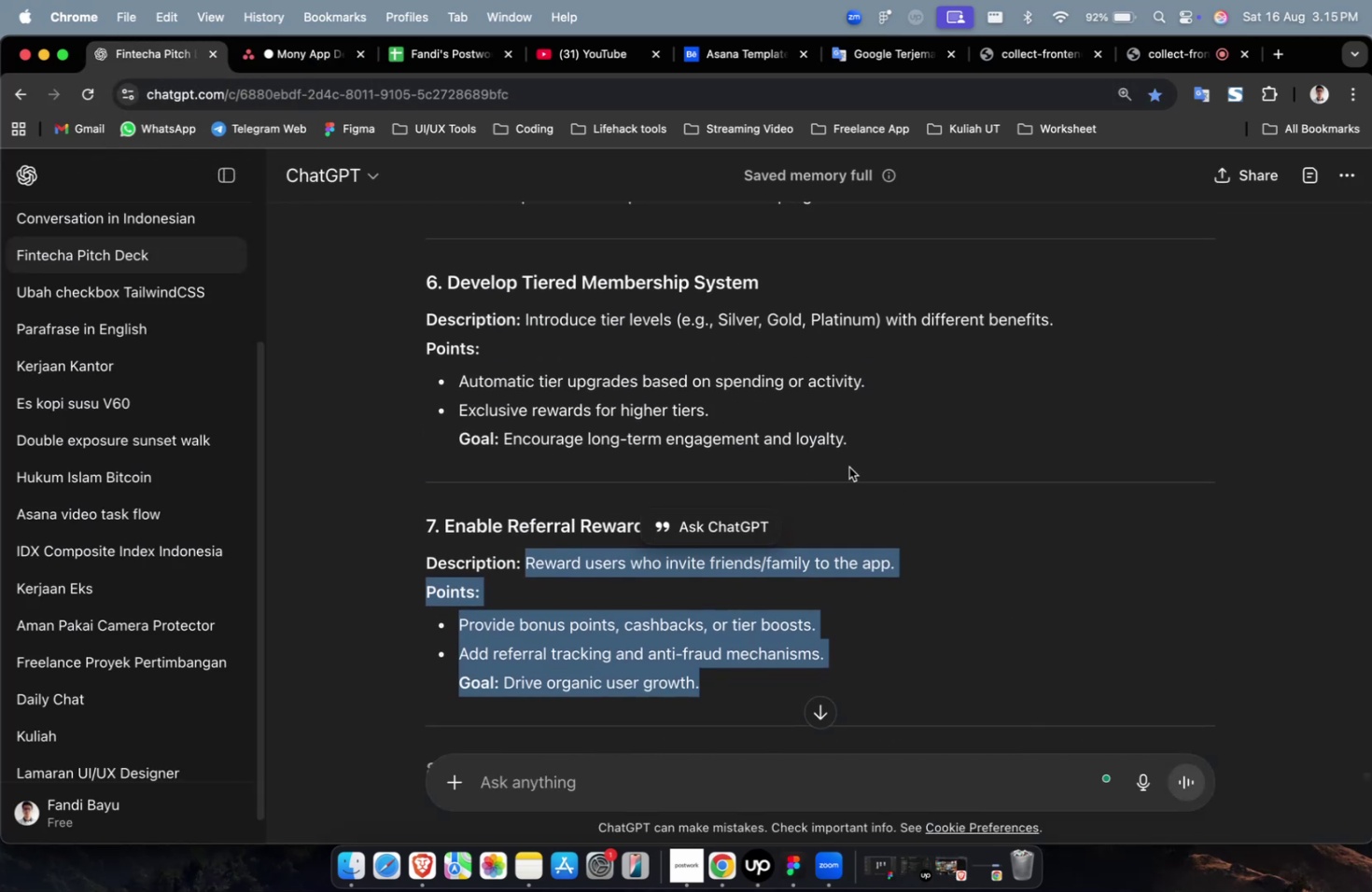 
left_click_drag(start_coordinate=[877, 448], to_coordinate=[525, 330])
 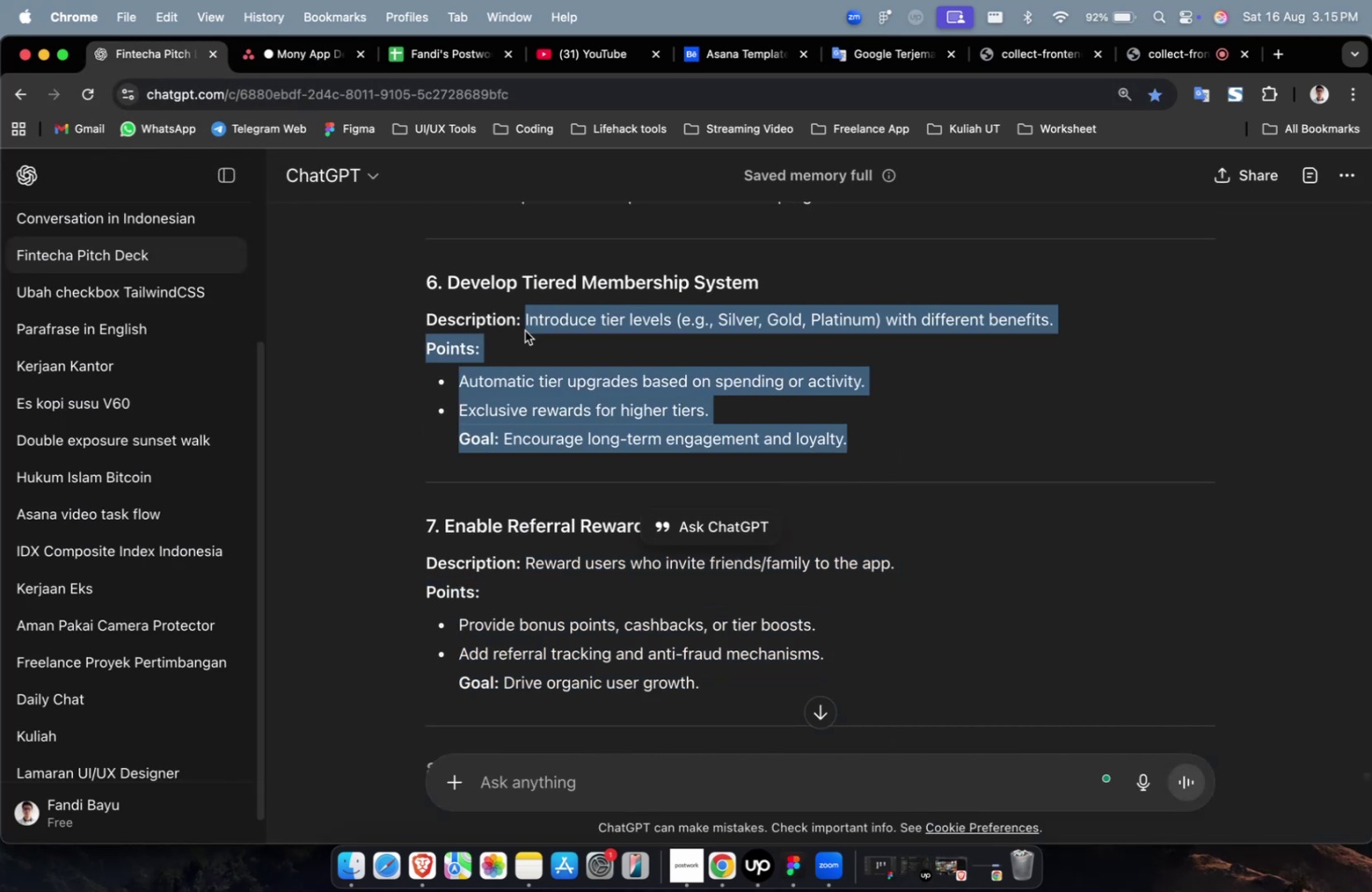 
key(Meta+C)
 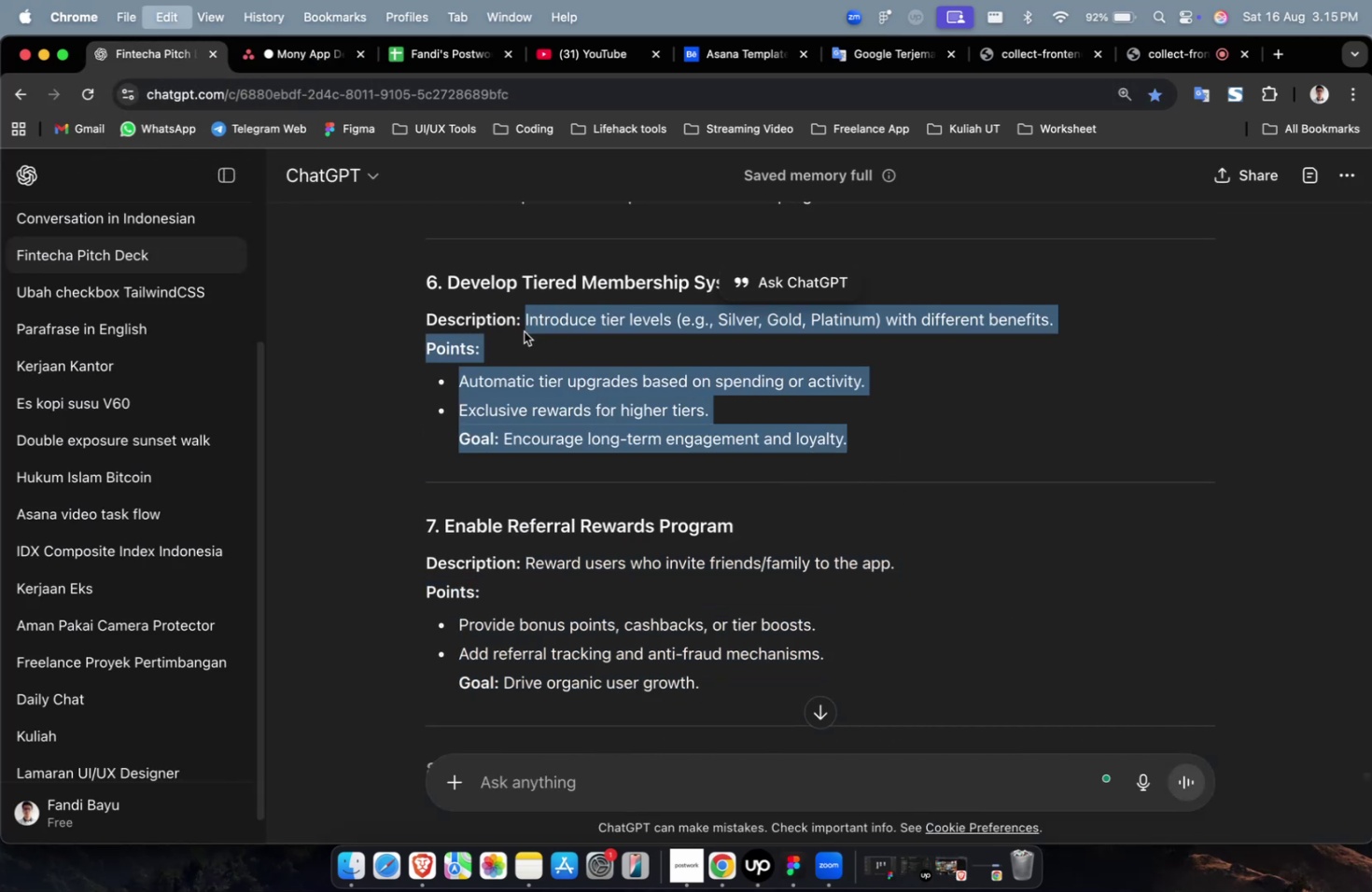 
key(Meta+C)
 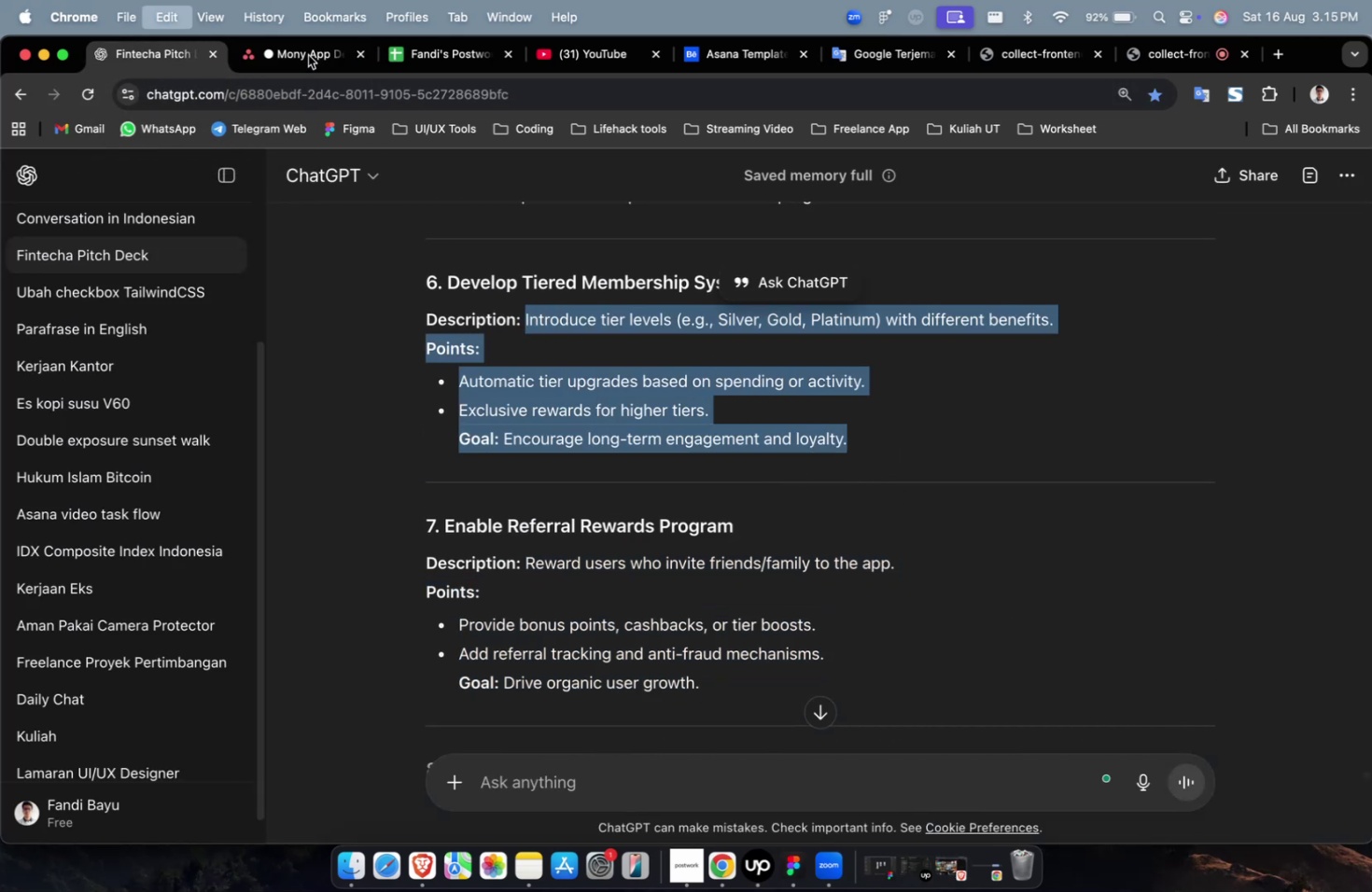 
left_click([303, 49])
 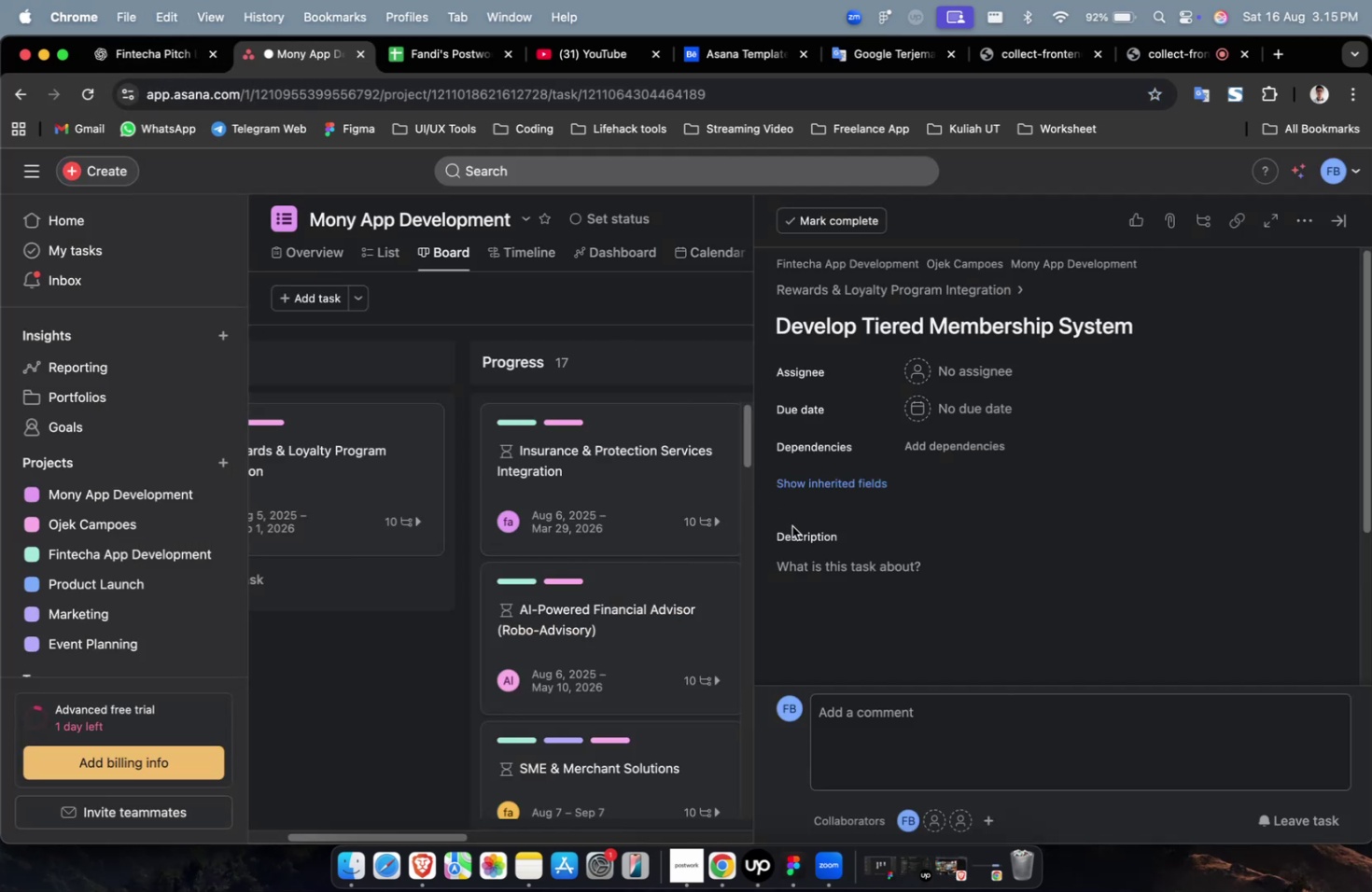 
double_click([864, 602])
 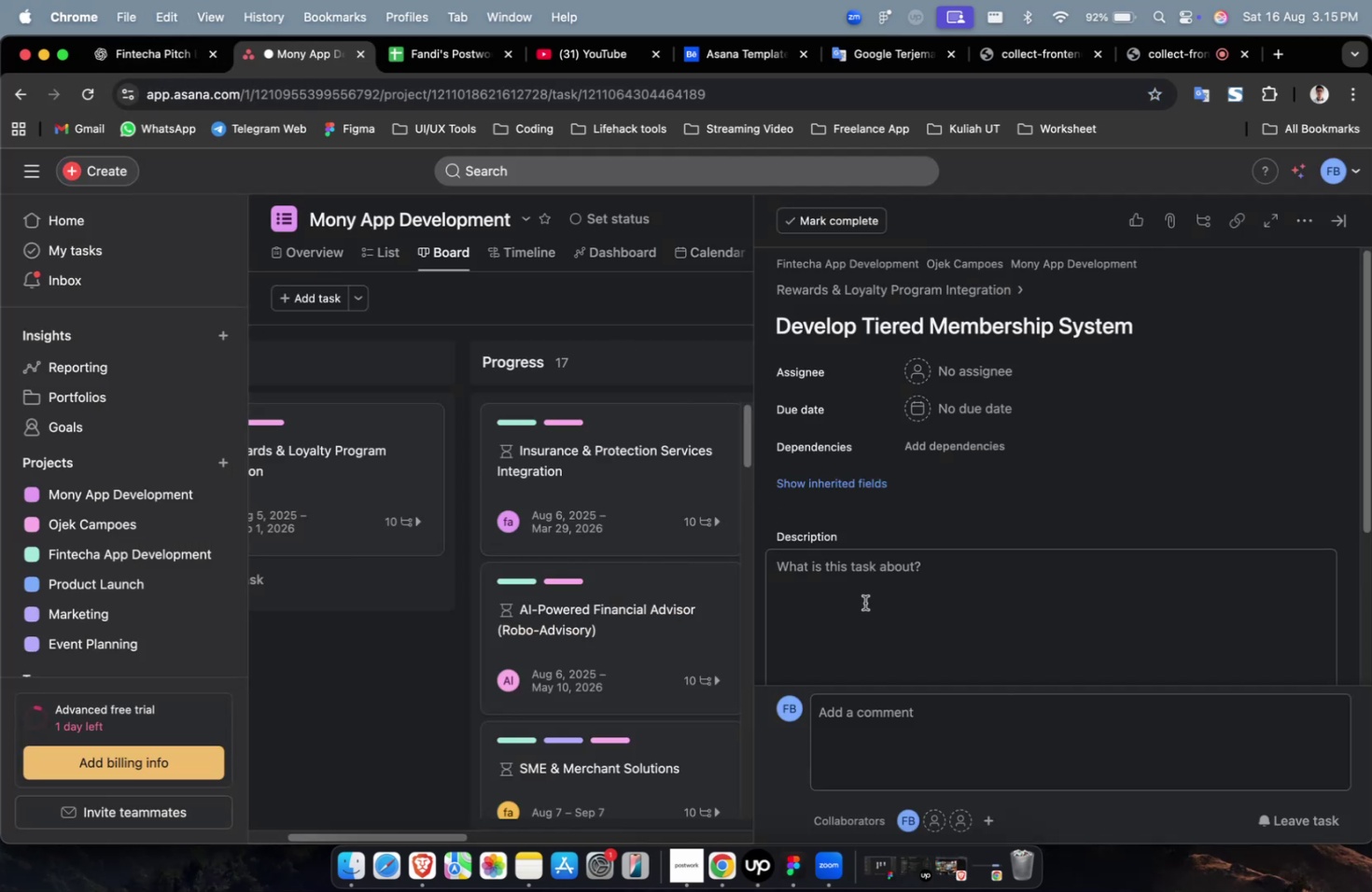 
key(Meta+V)
 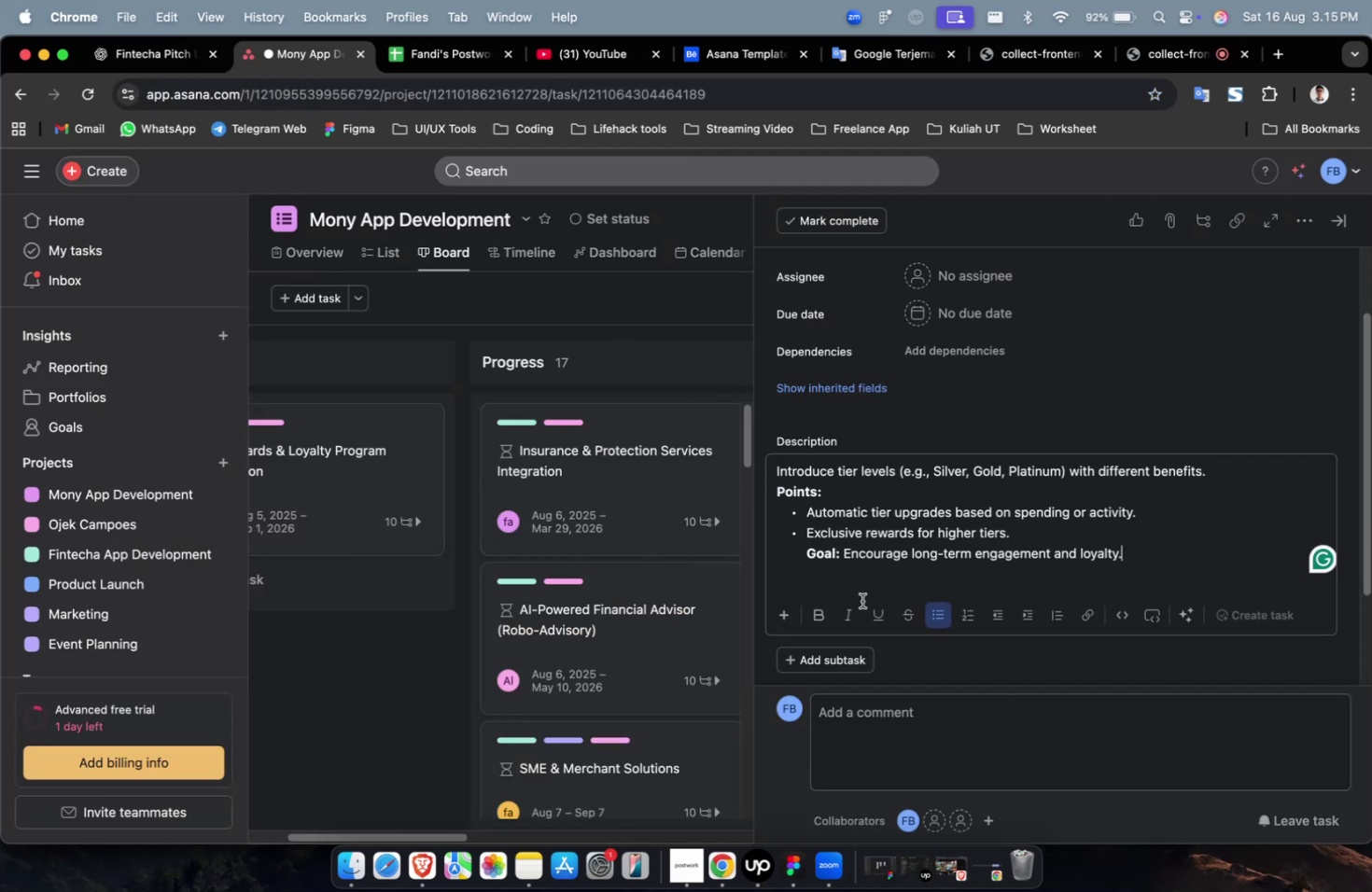 
scroll: coordinate [844, 592], scroll_direction: up, amount: 17.0
 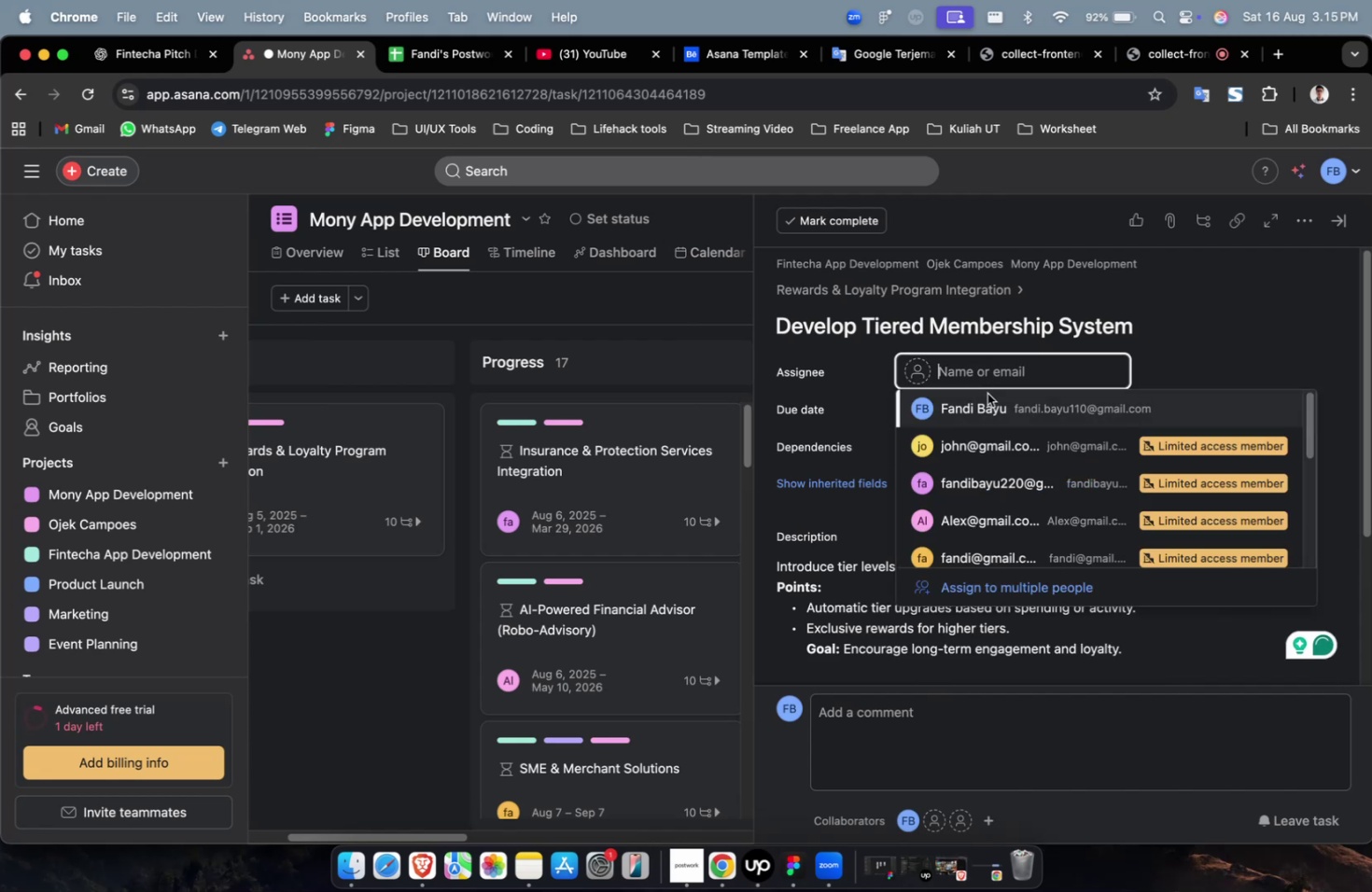 
left_click([996, 475])
 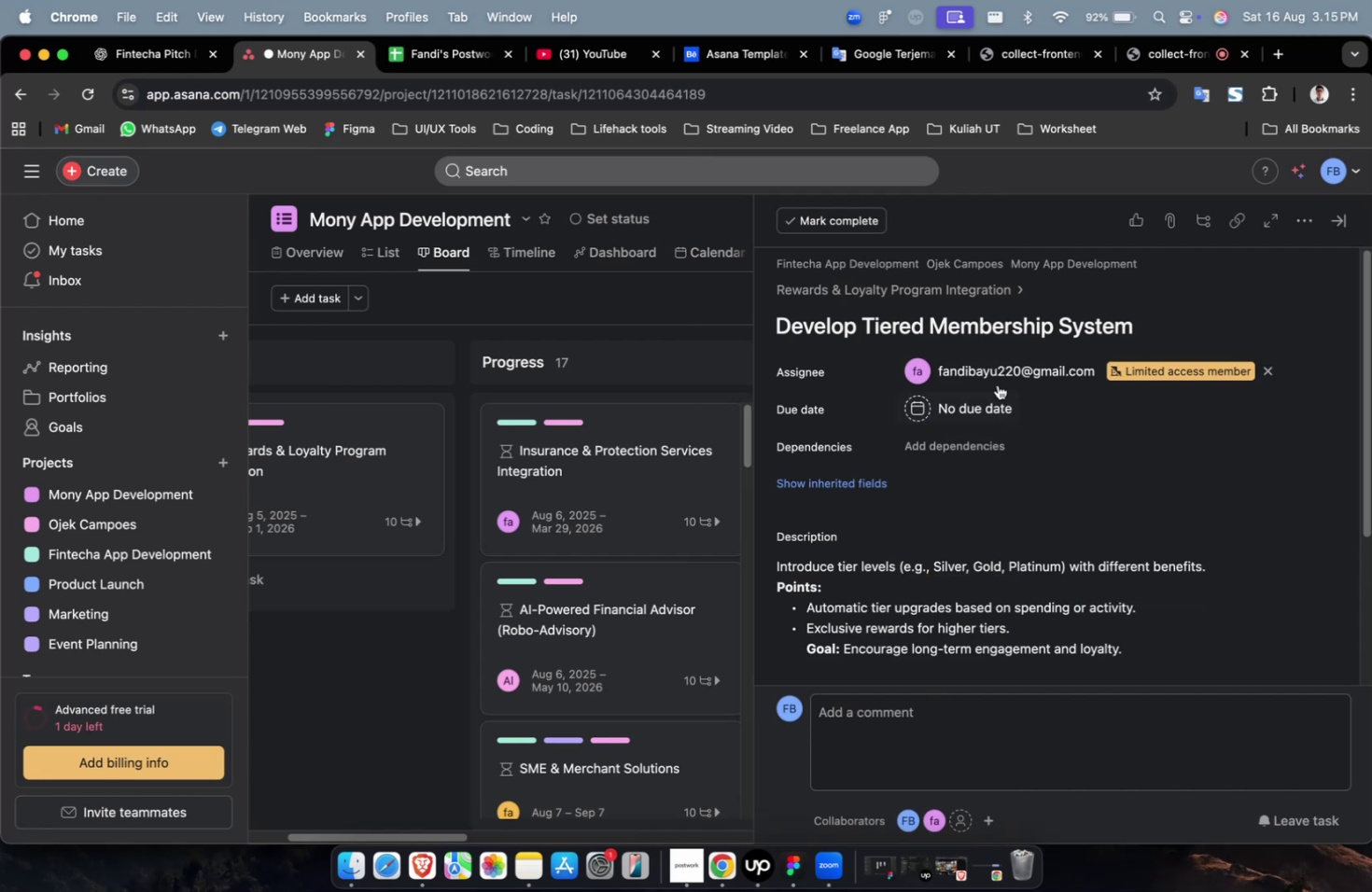 
double_click([993, 370])
 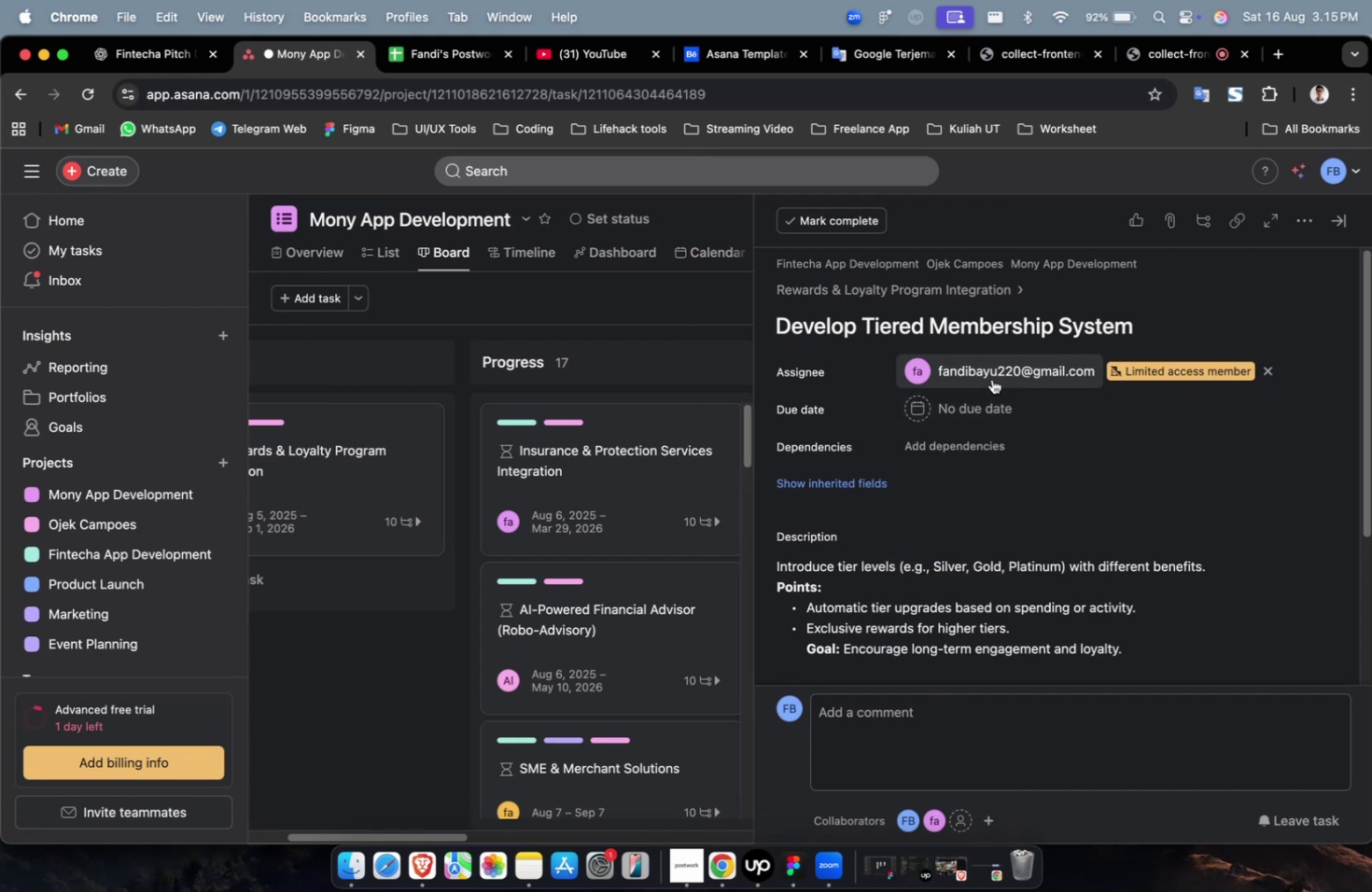 
scroll: coordinate [993, 435], scroll_direction: down, amount: 13.0
 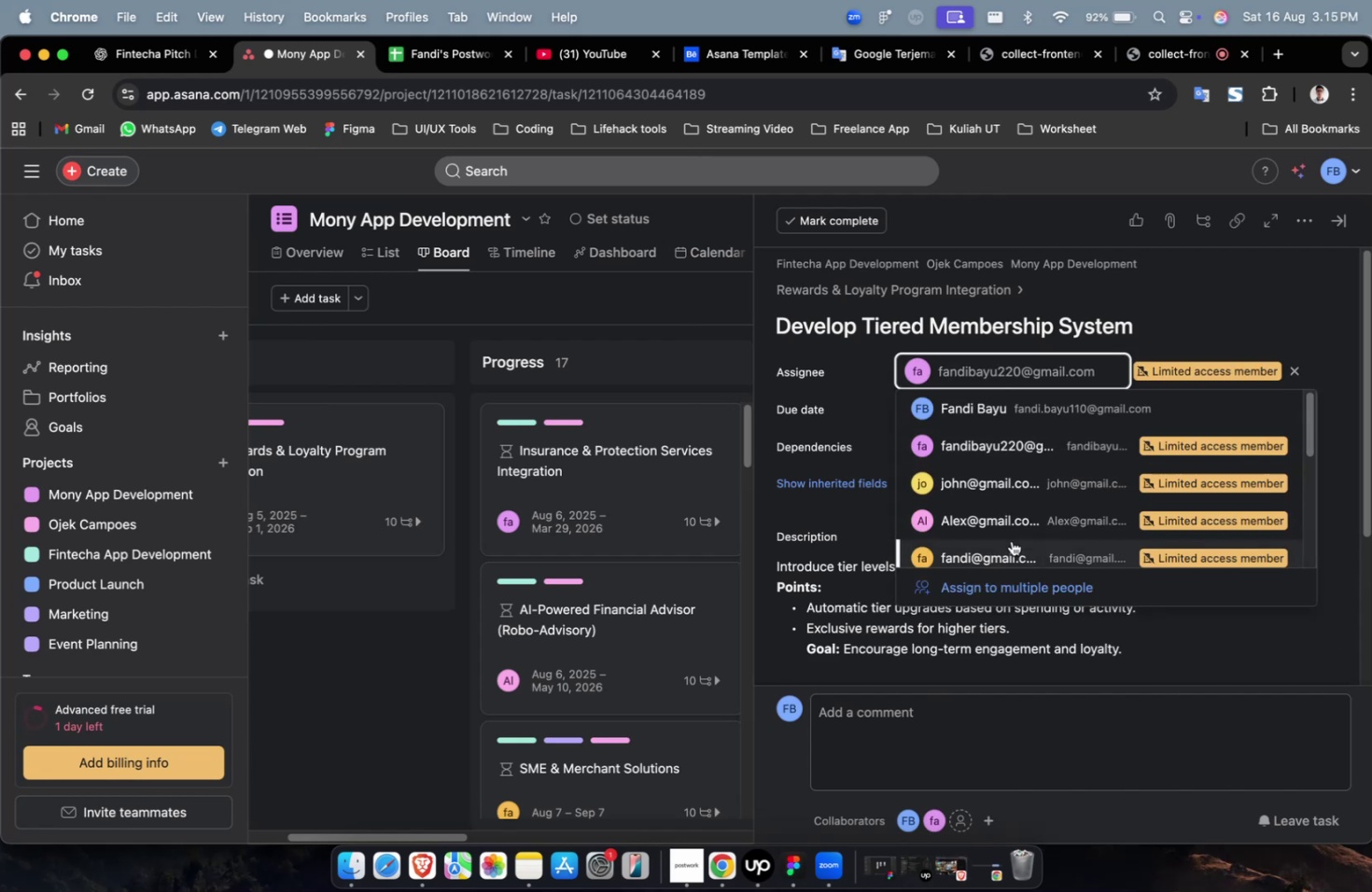 
left_click([1012, 549])
 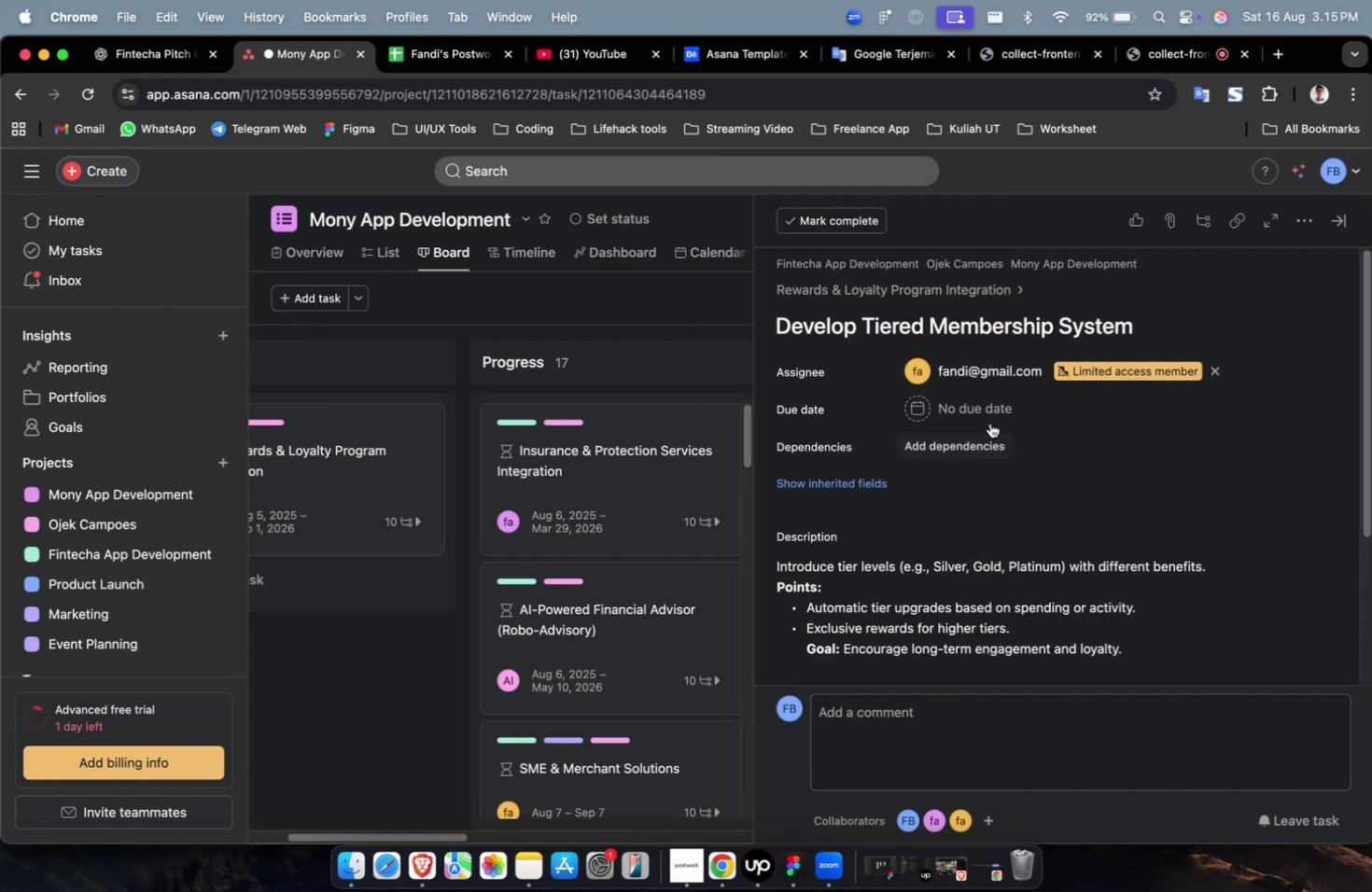 
double_click([987, 413])
 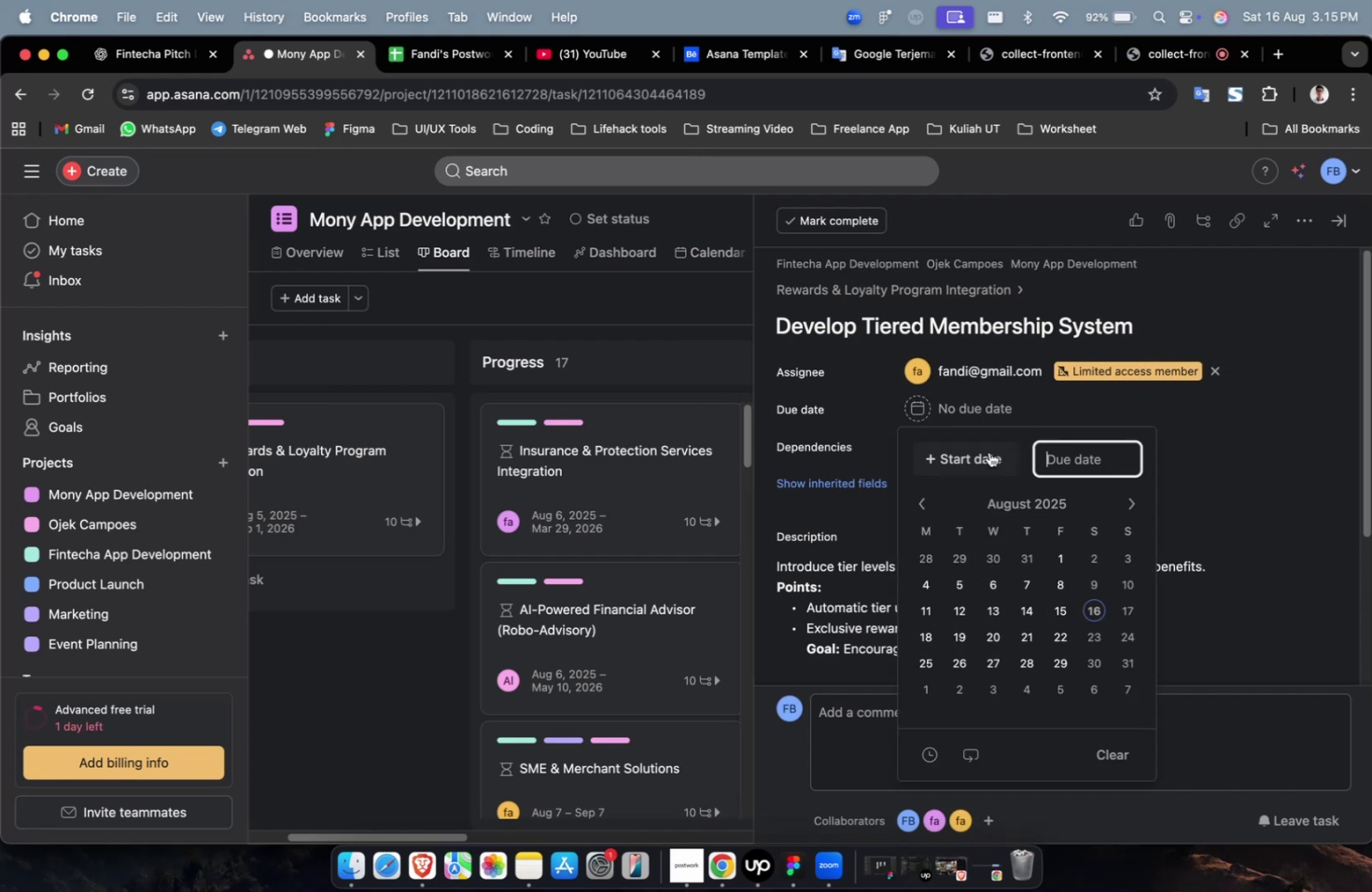 
triple_click([985, 458])
 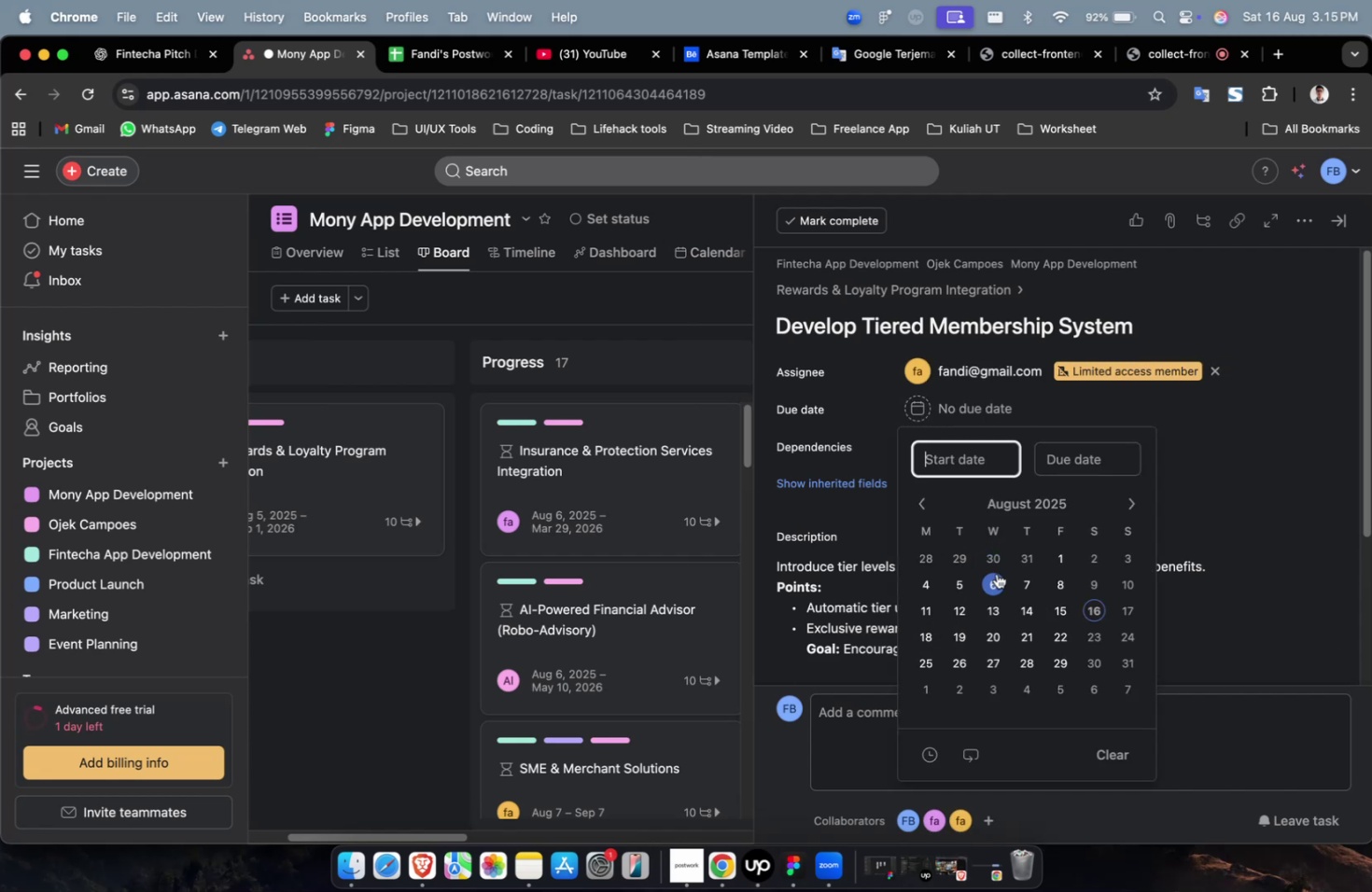 
triple_click([998, 581])
 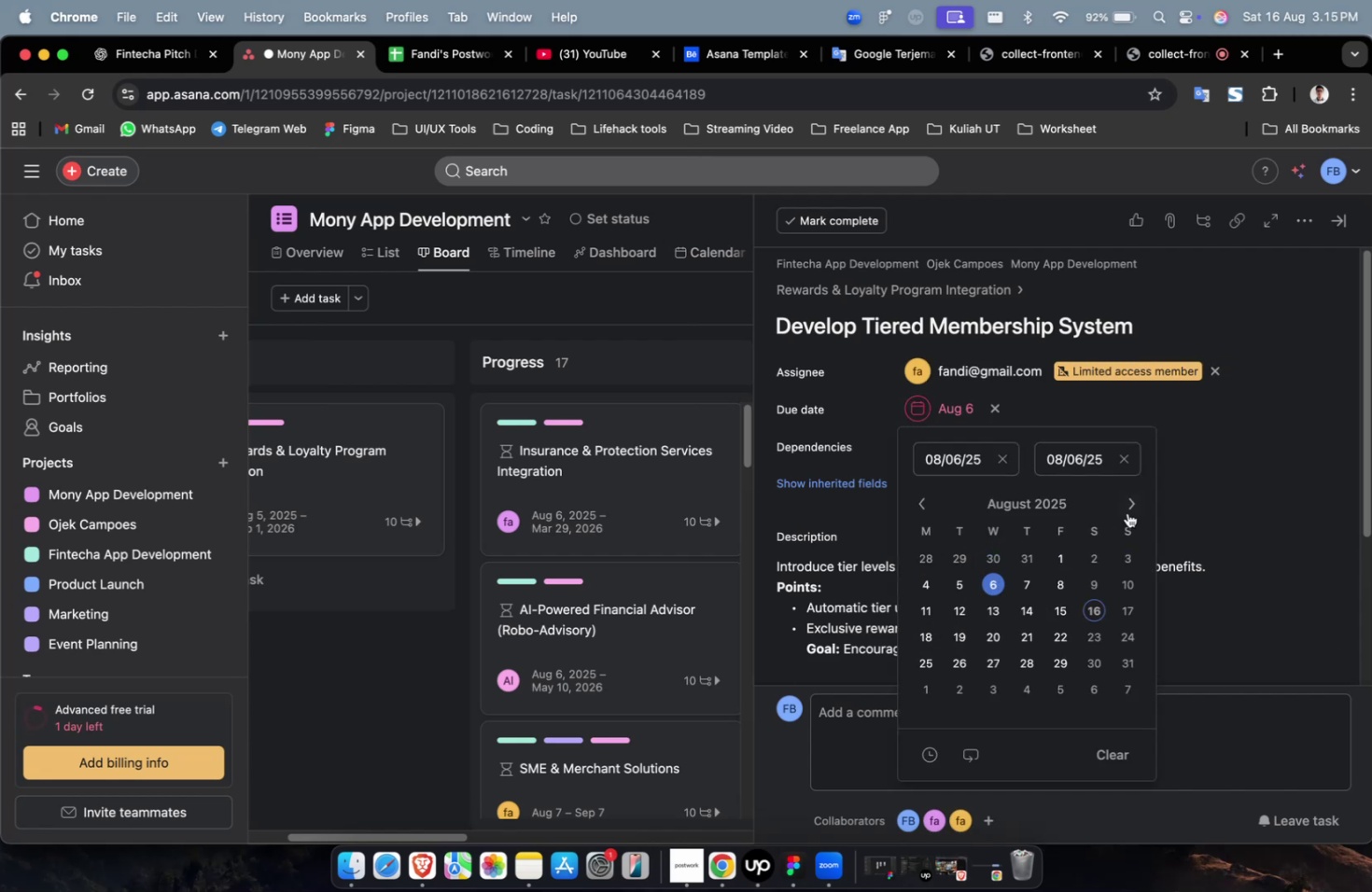 
triple_click([1128, 510])
 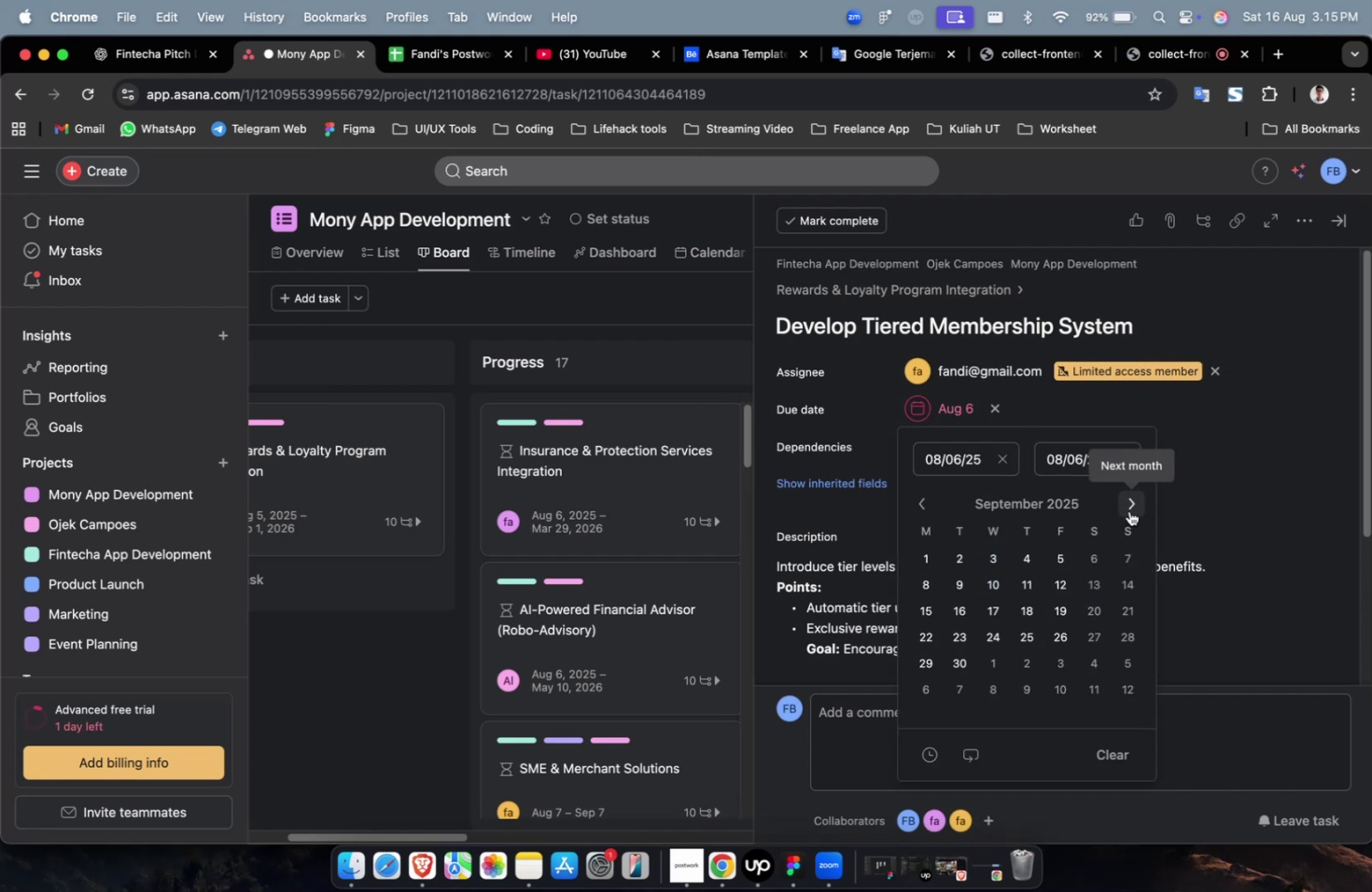 
triple_click([1128, 510])
 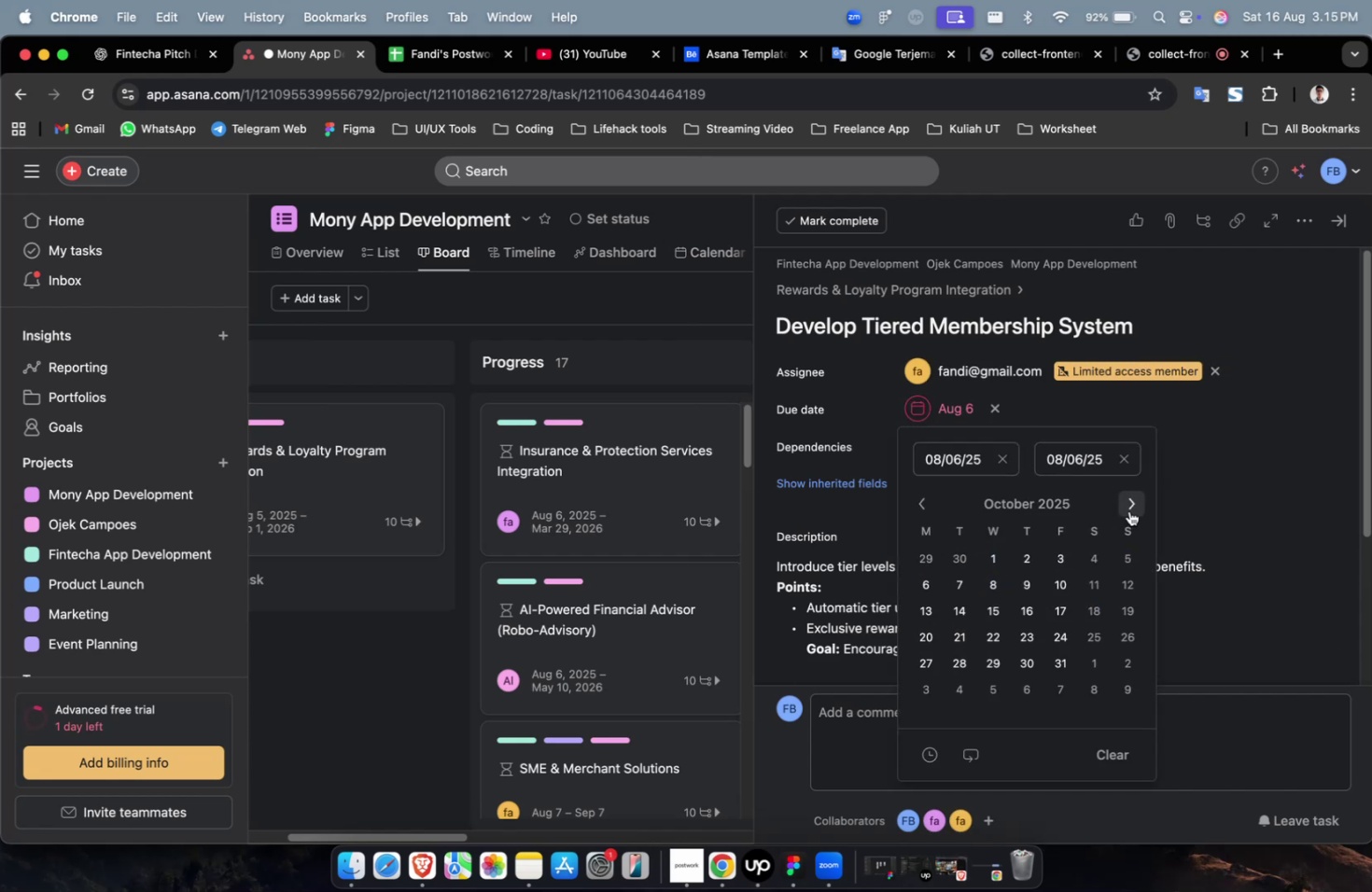 
triple_click([1128, 510])
 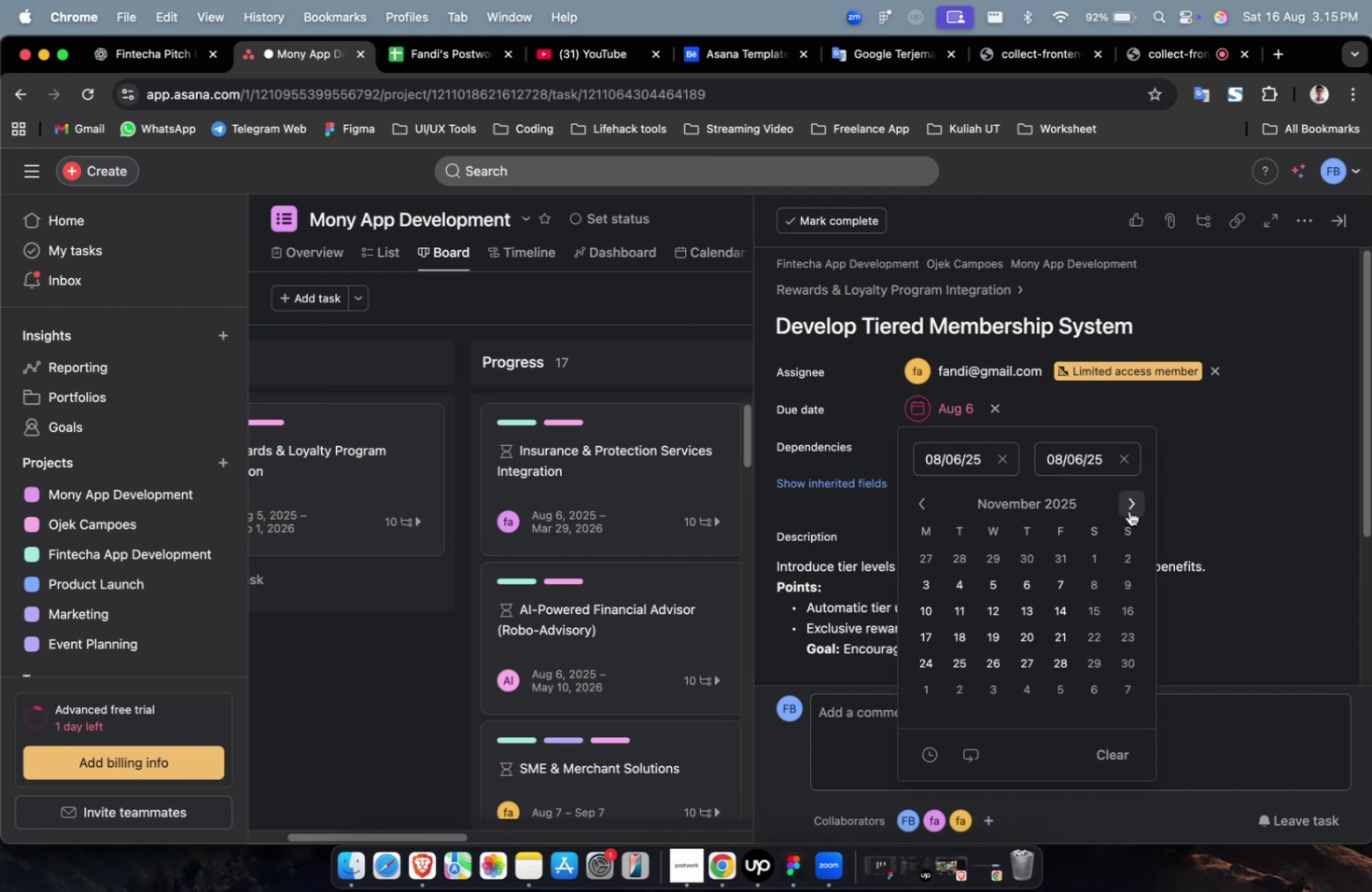 
triple_click([1128, 510])
 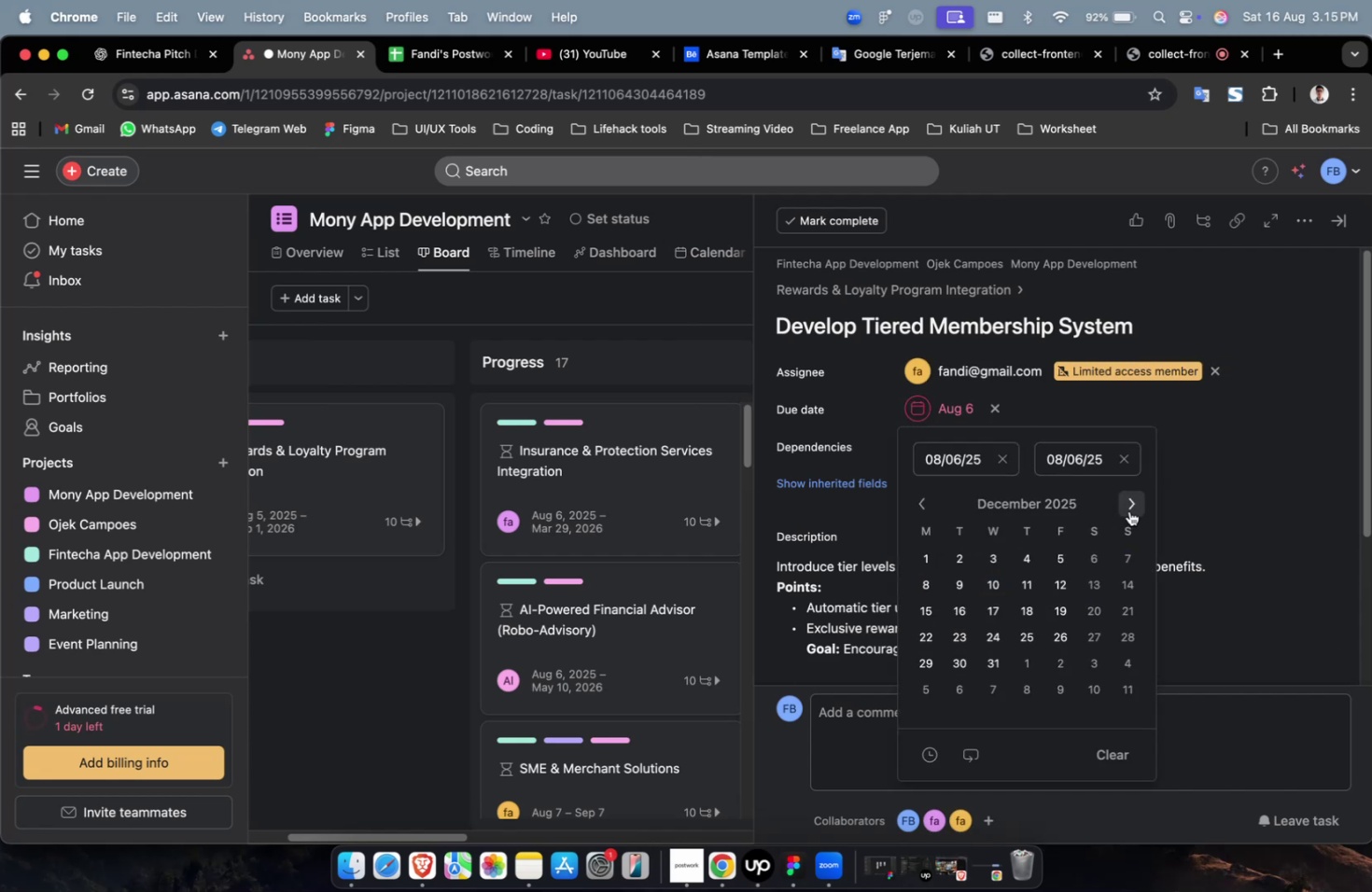 
triple_click([1128, 510])
 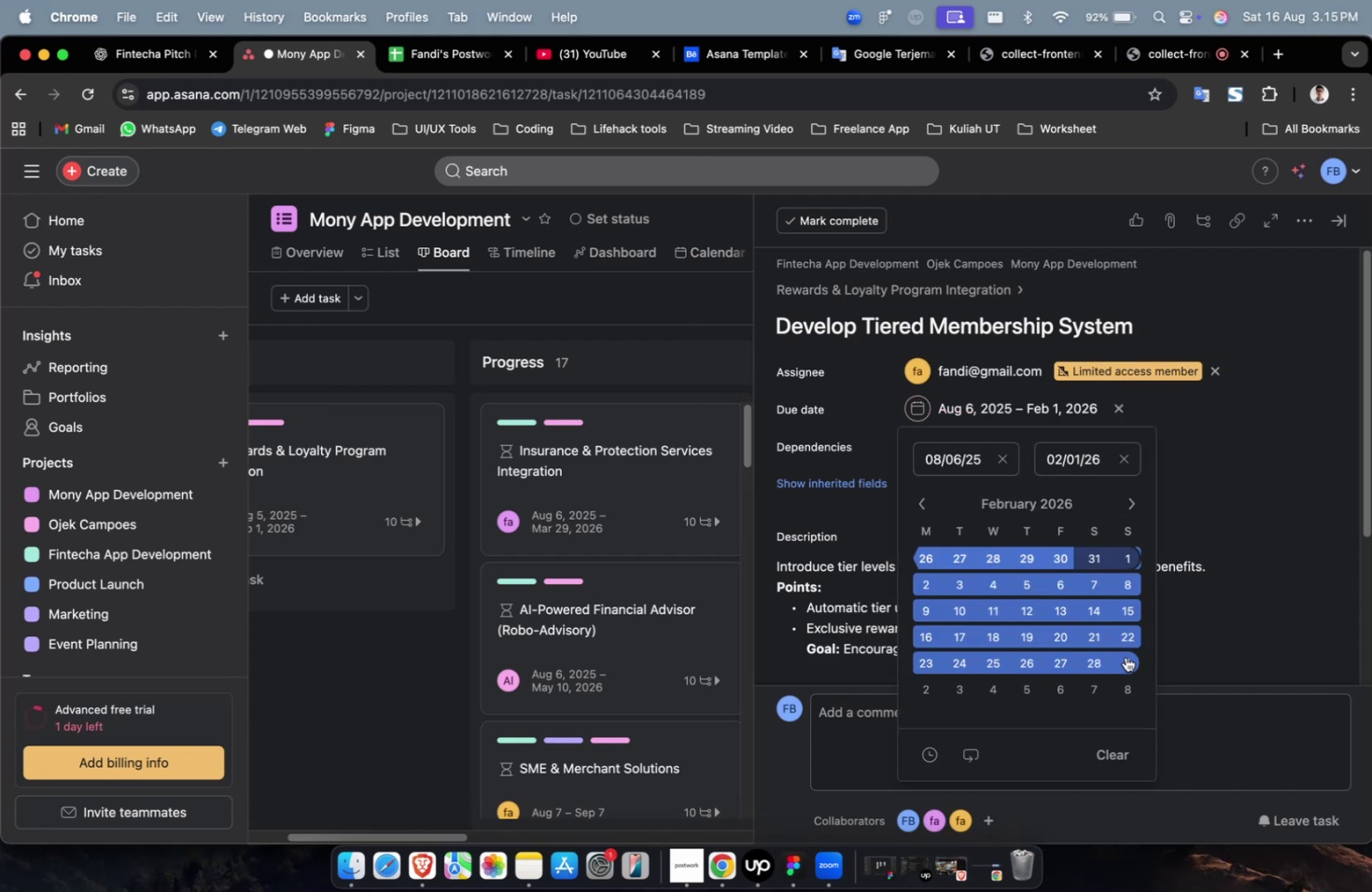 
double_click([1203, 474])
 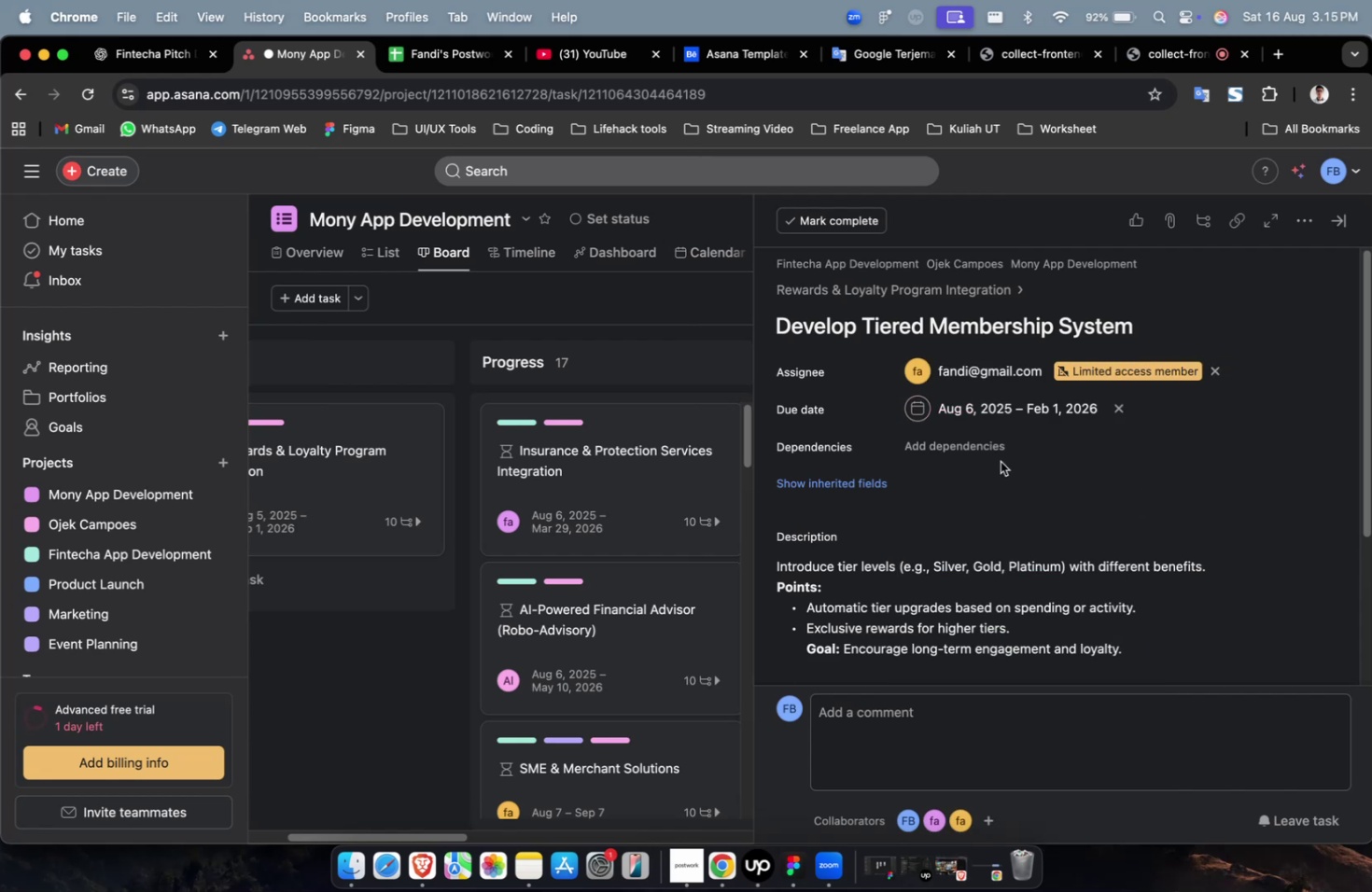 
triple_click([985, 452])
 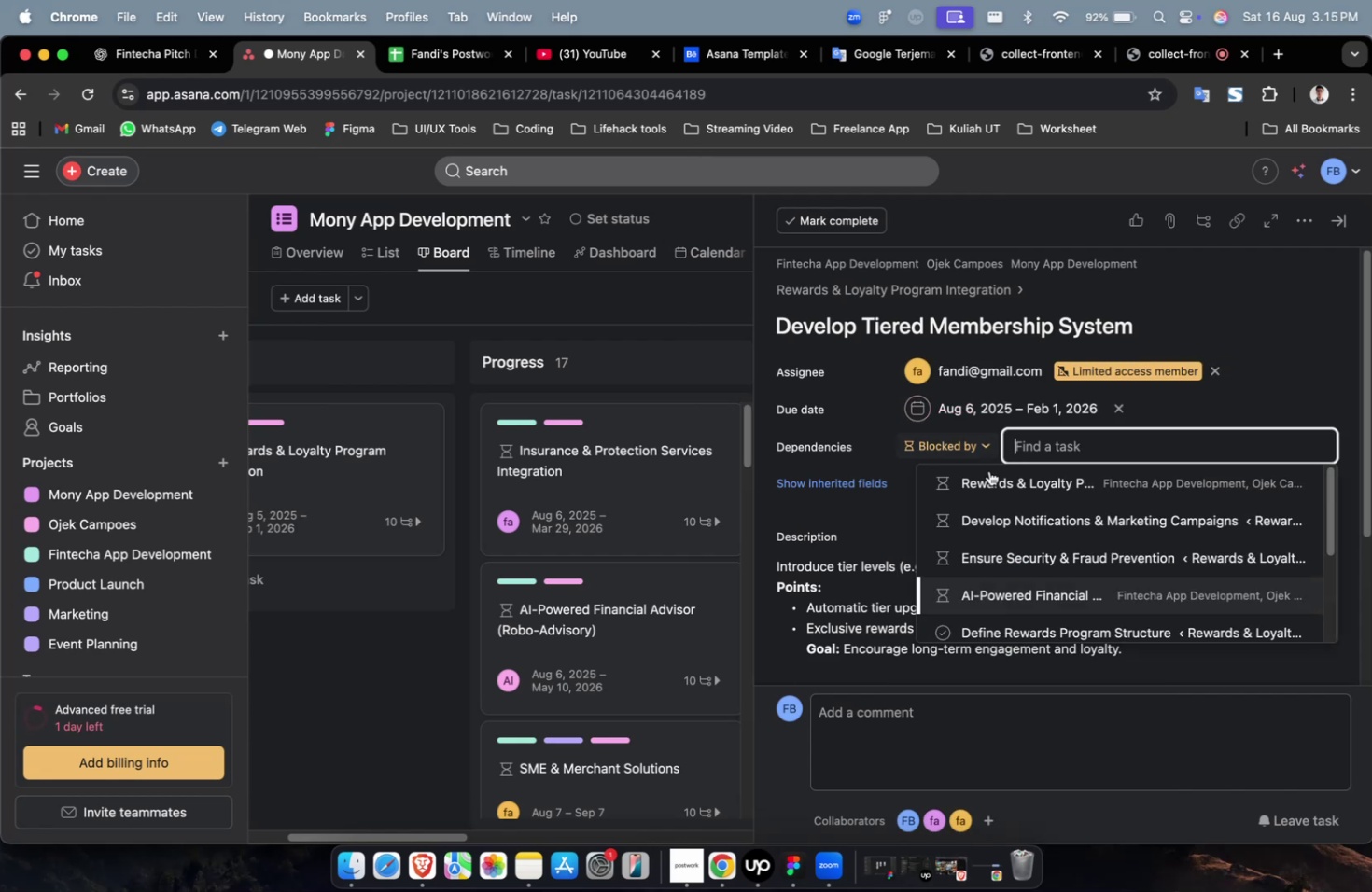 
triple_click([990, 476])
 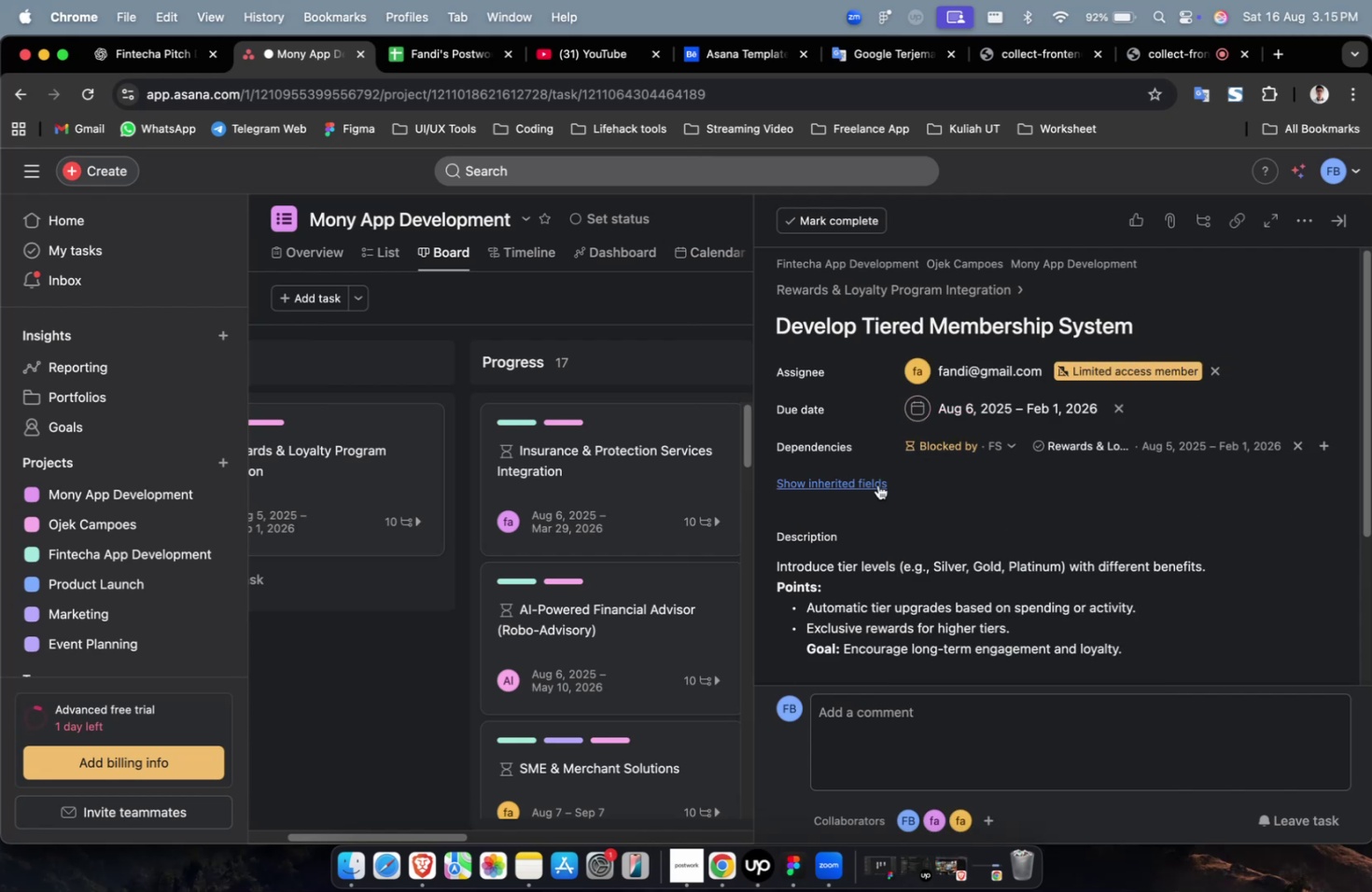 
triple_click([877, 484])
 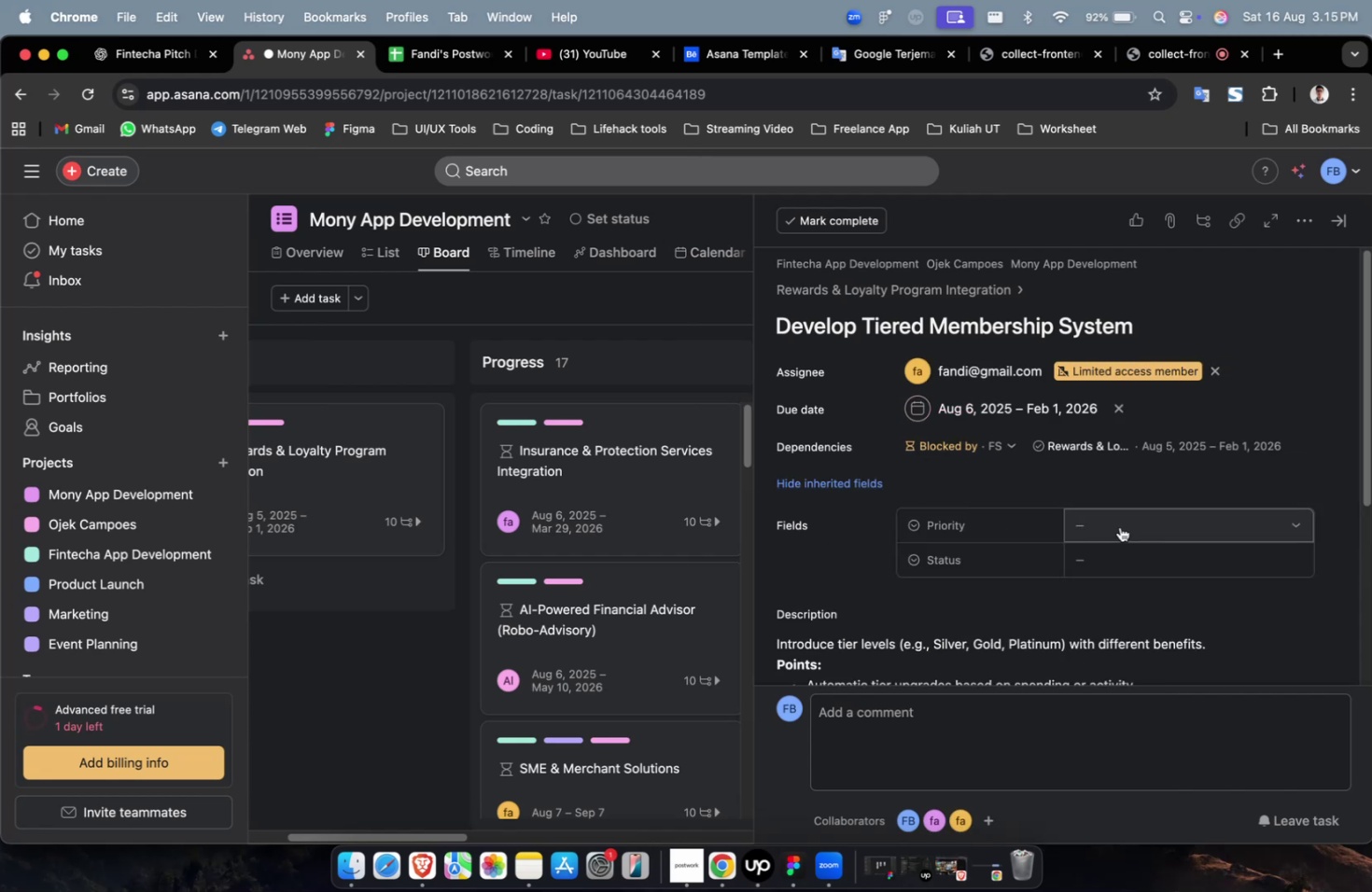 
triple_click([1130, 530])
 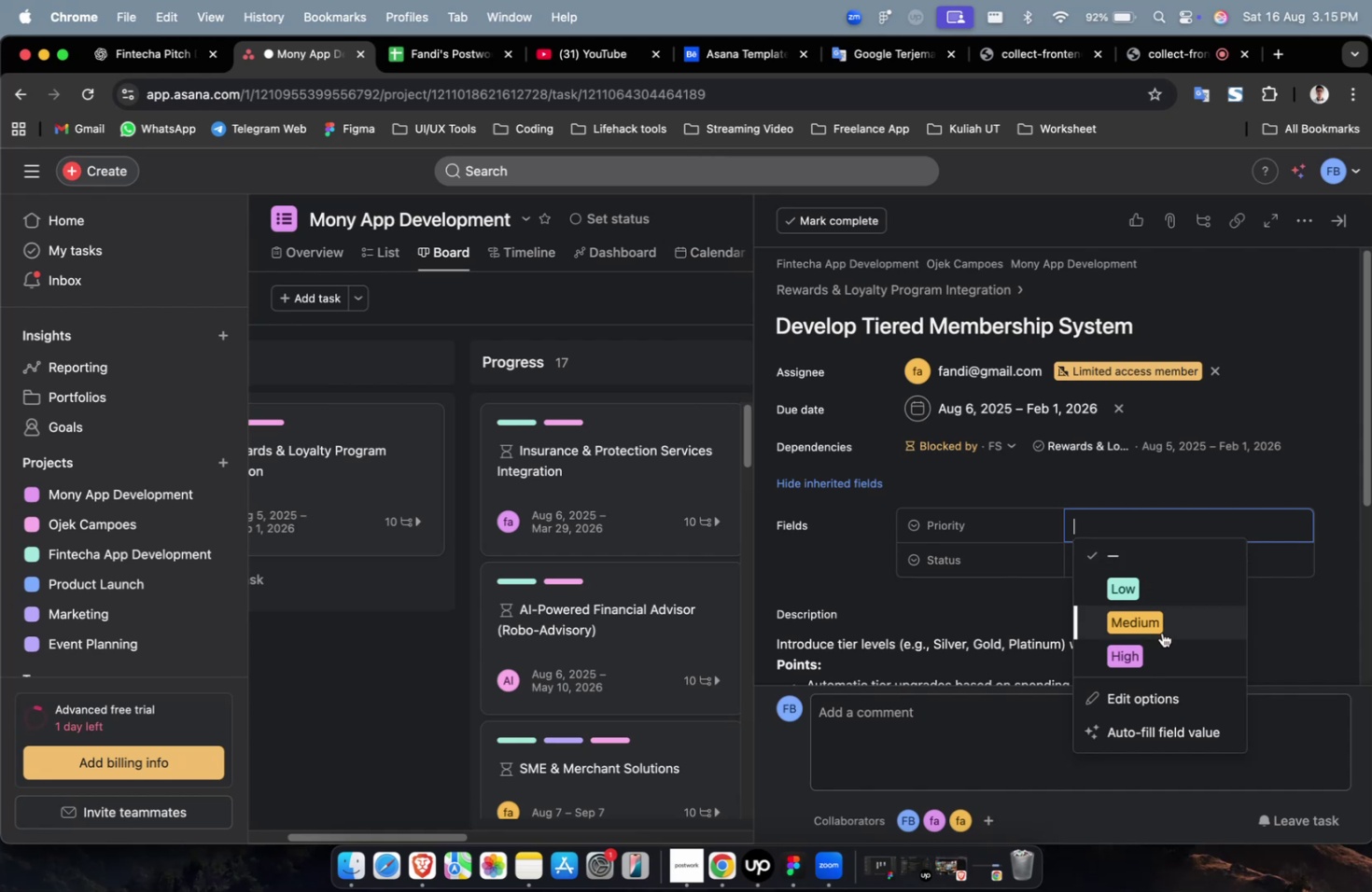 
triple_click([1160, 634])
 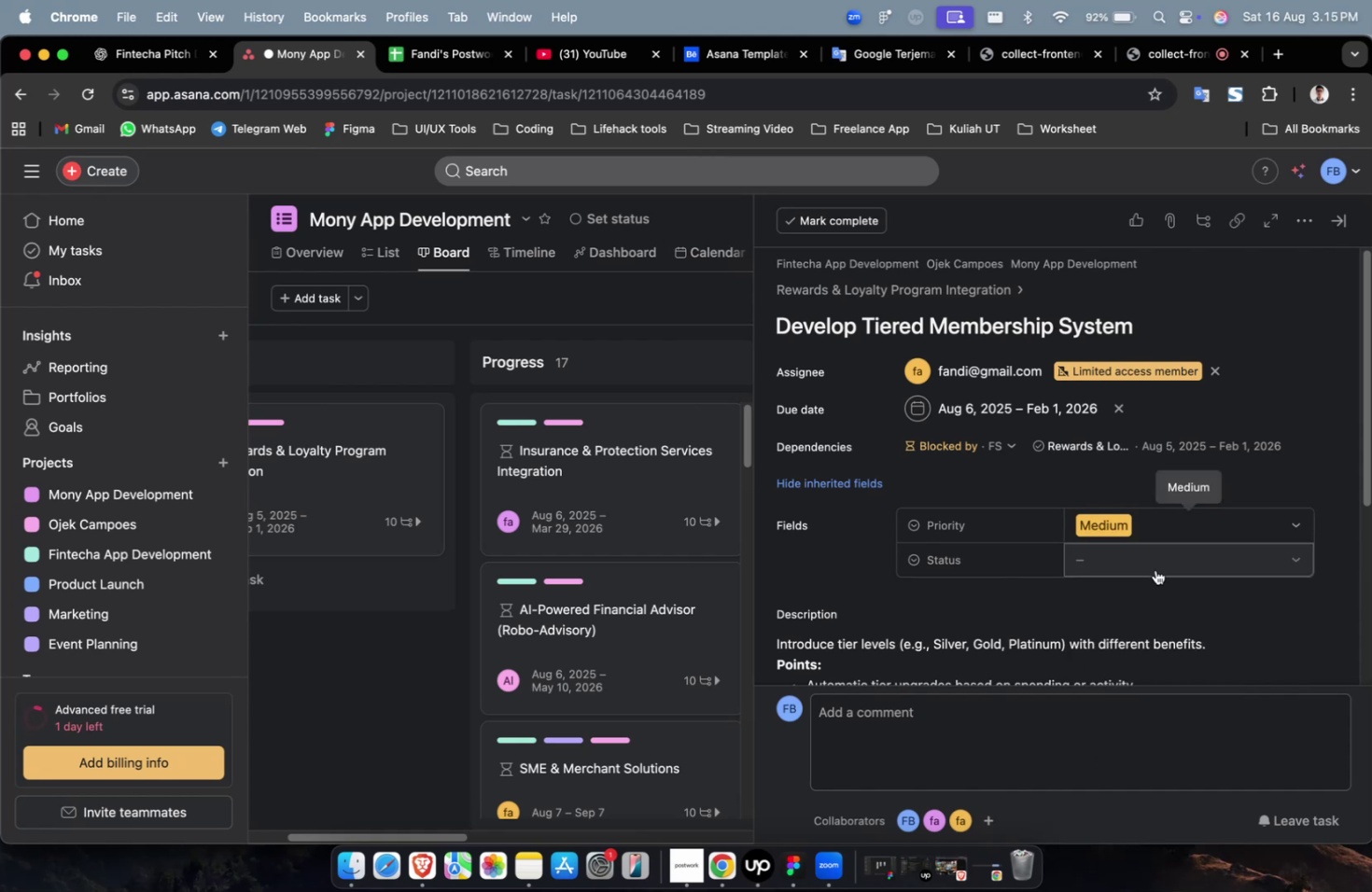 
triple_click([1155, 554])
 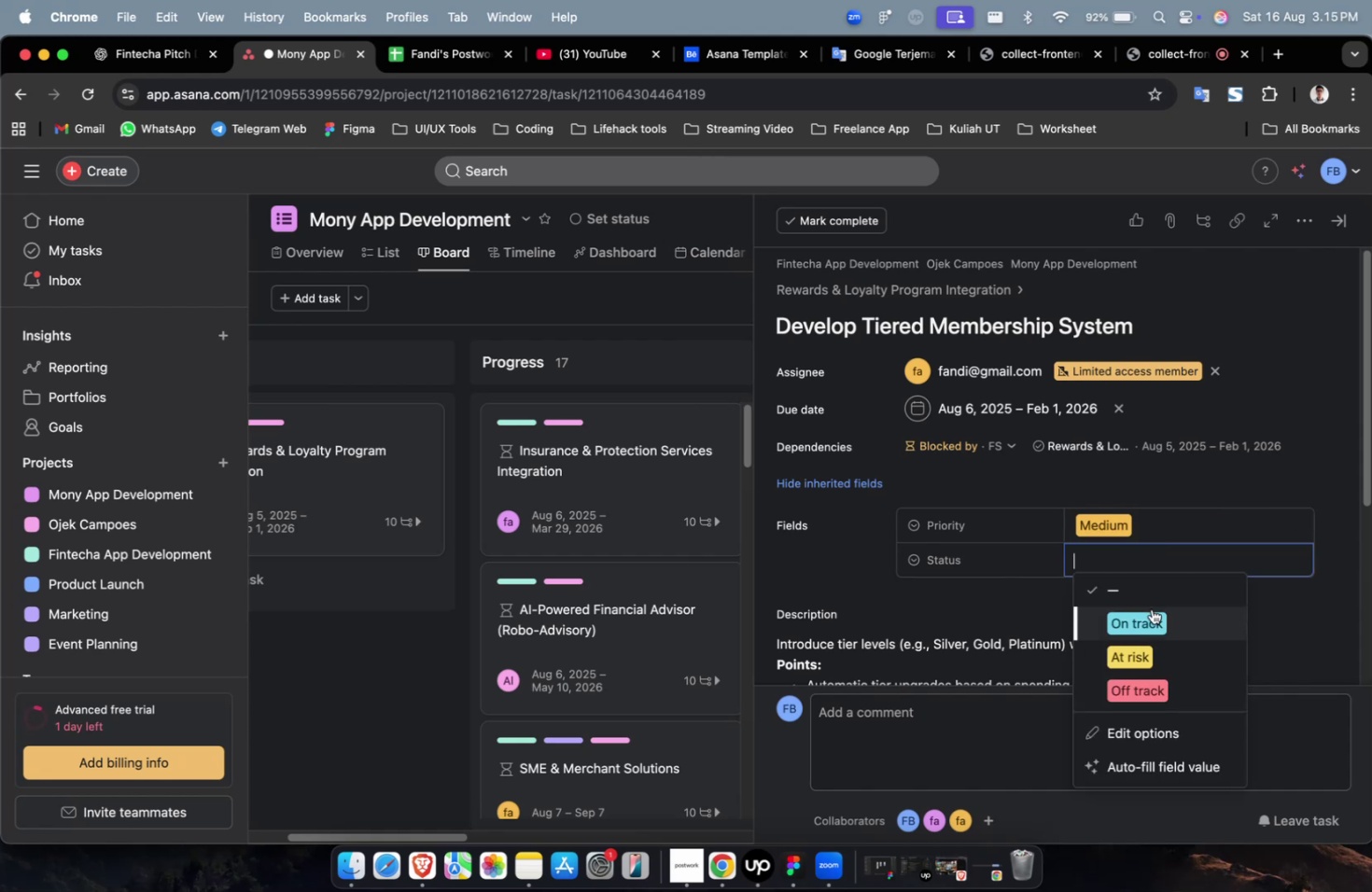 
triple_click([1151, 608])
 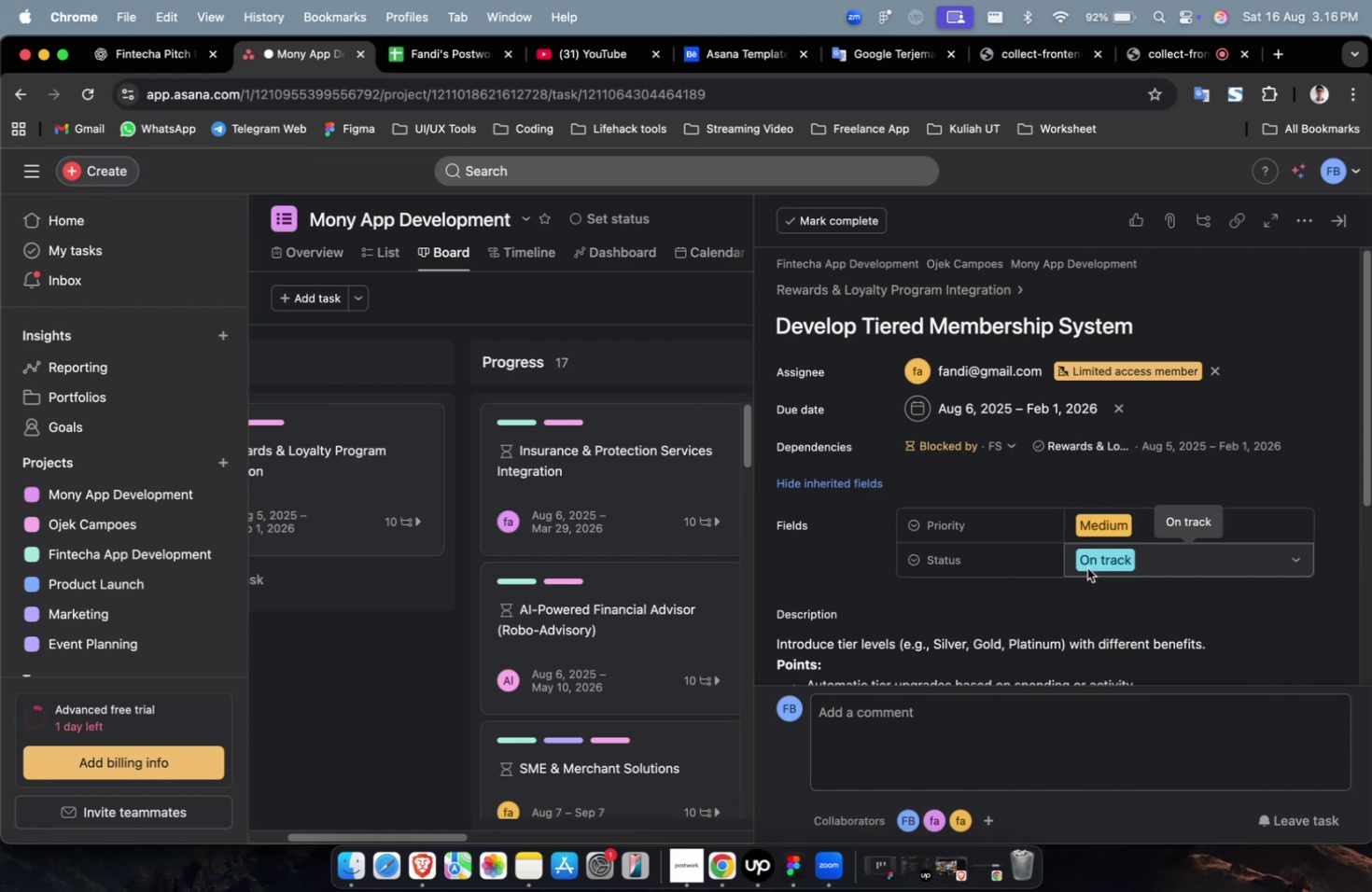 
scroll: coordinate [1049, 544], scroll_direction: down, amount: 8.0
 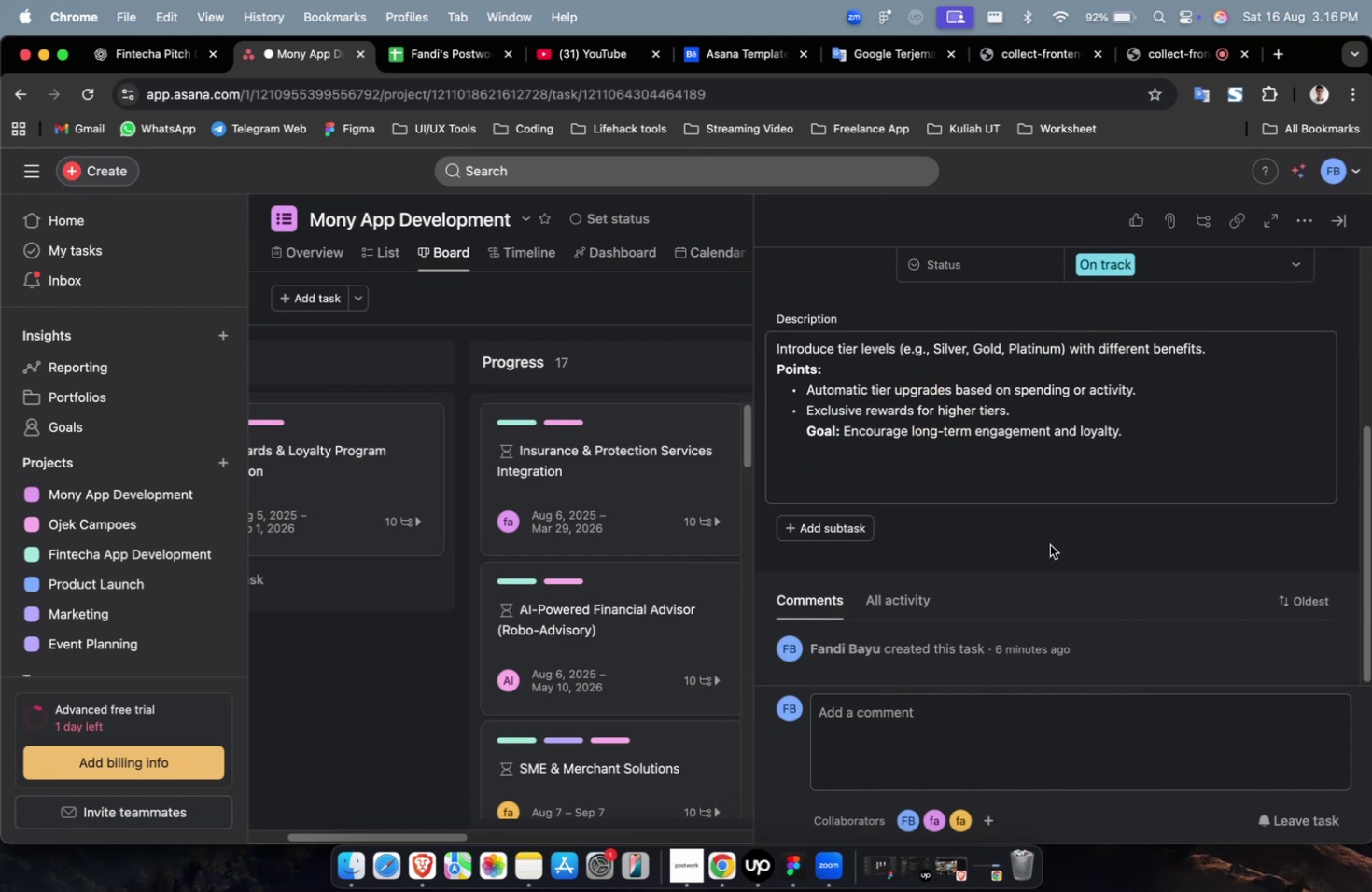 
scroll: coordinate [1049, 544], scroll_direction: up, amount: 6.0
 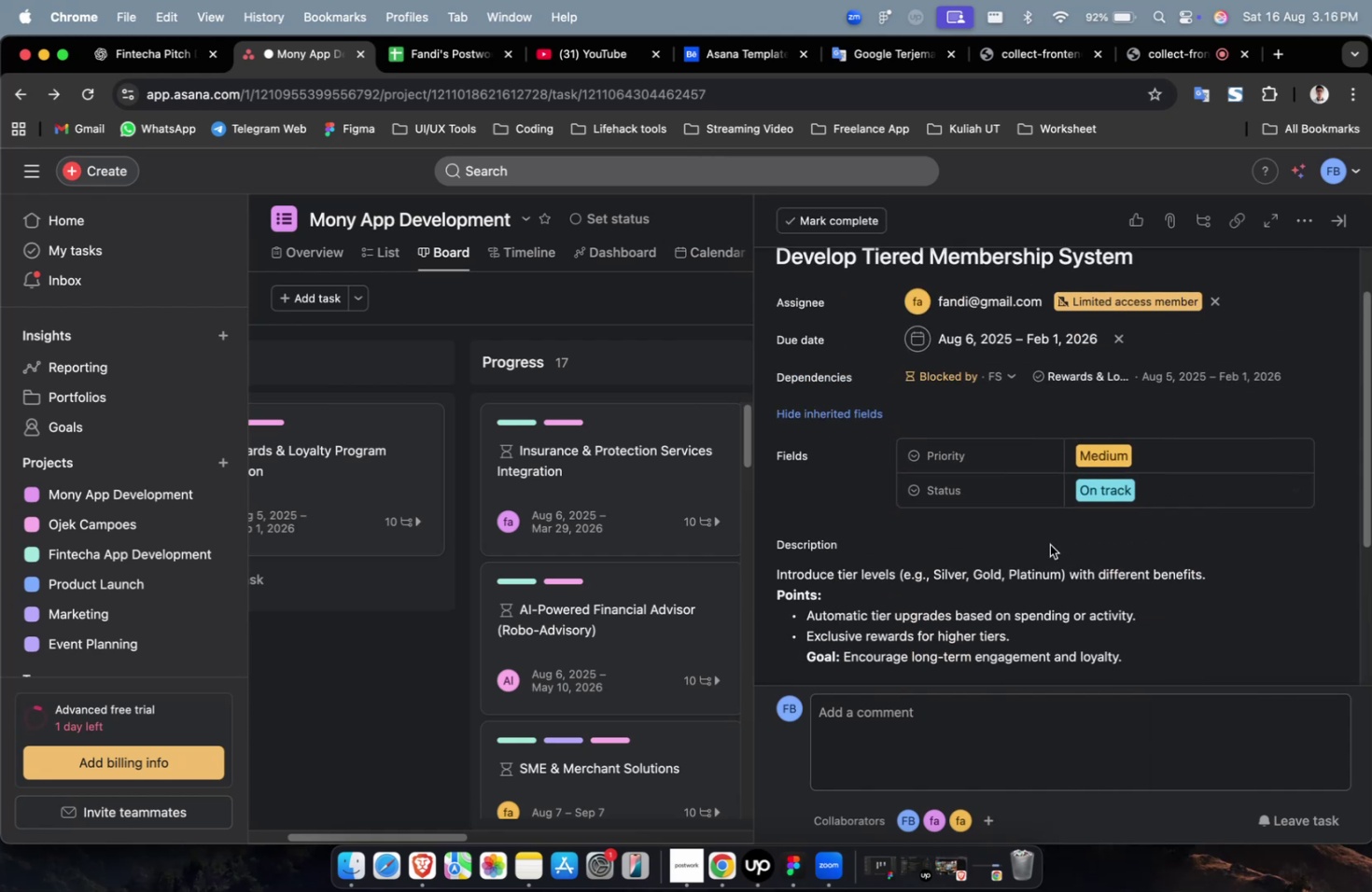 
scroll: coordinate [1048, 544], scroll_direction: down, amount: 50.0
 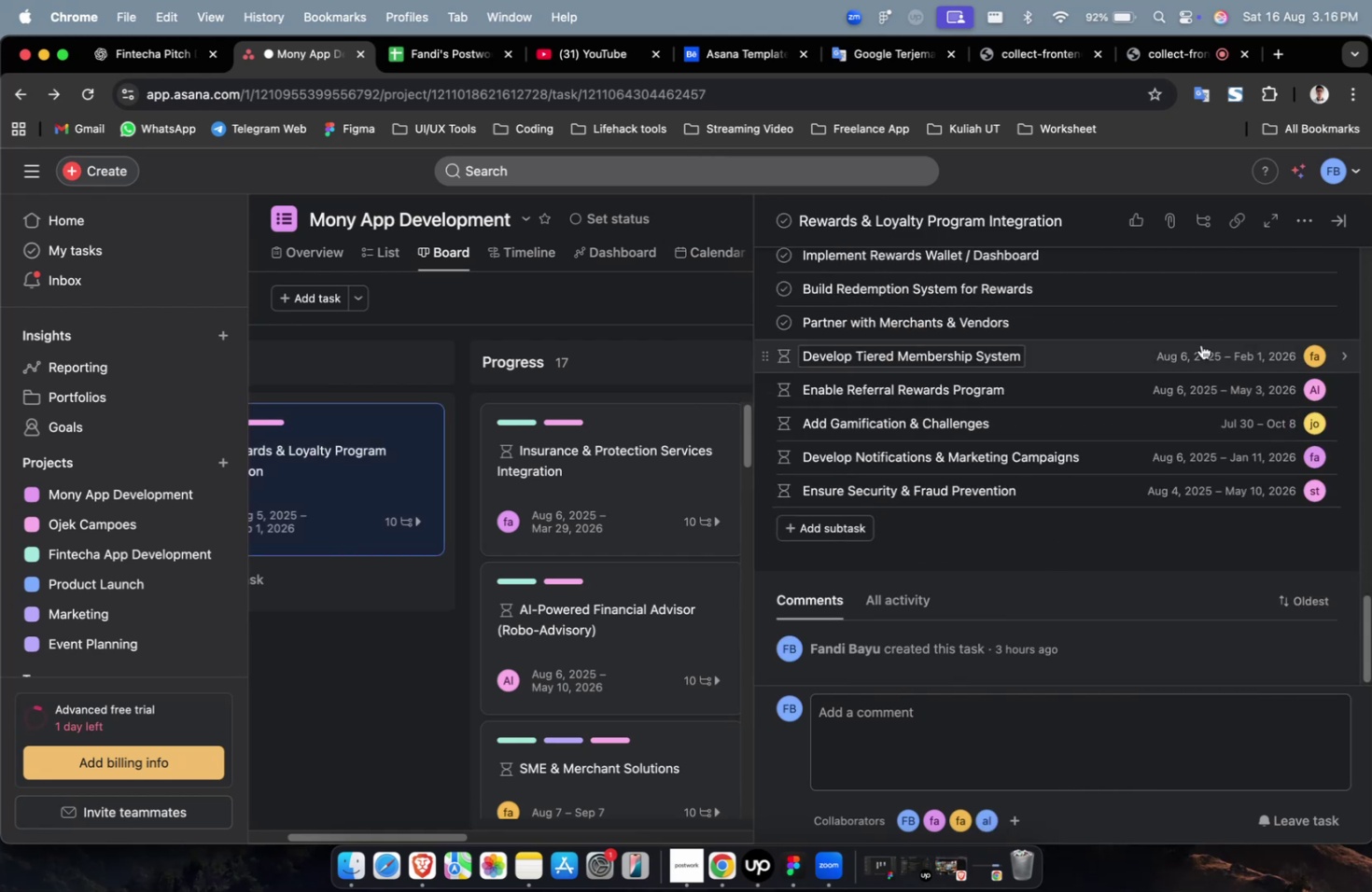 
left_click([1196, 335])
 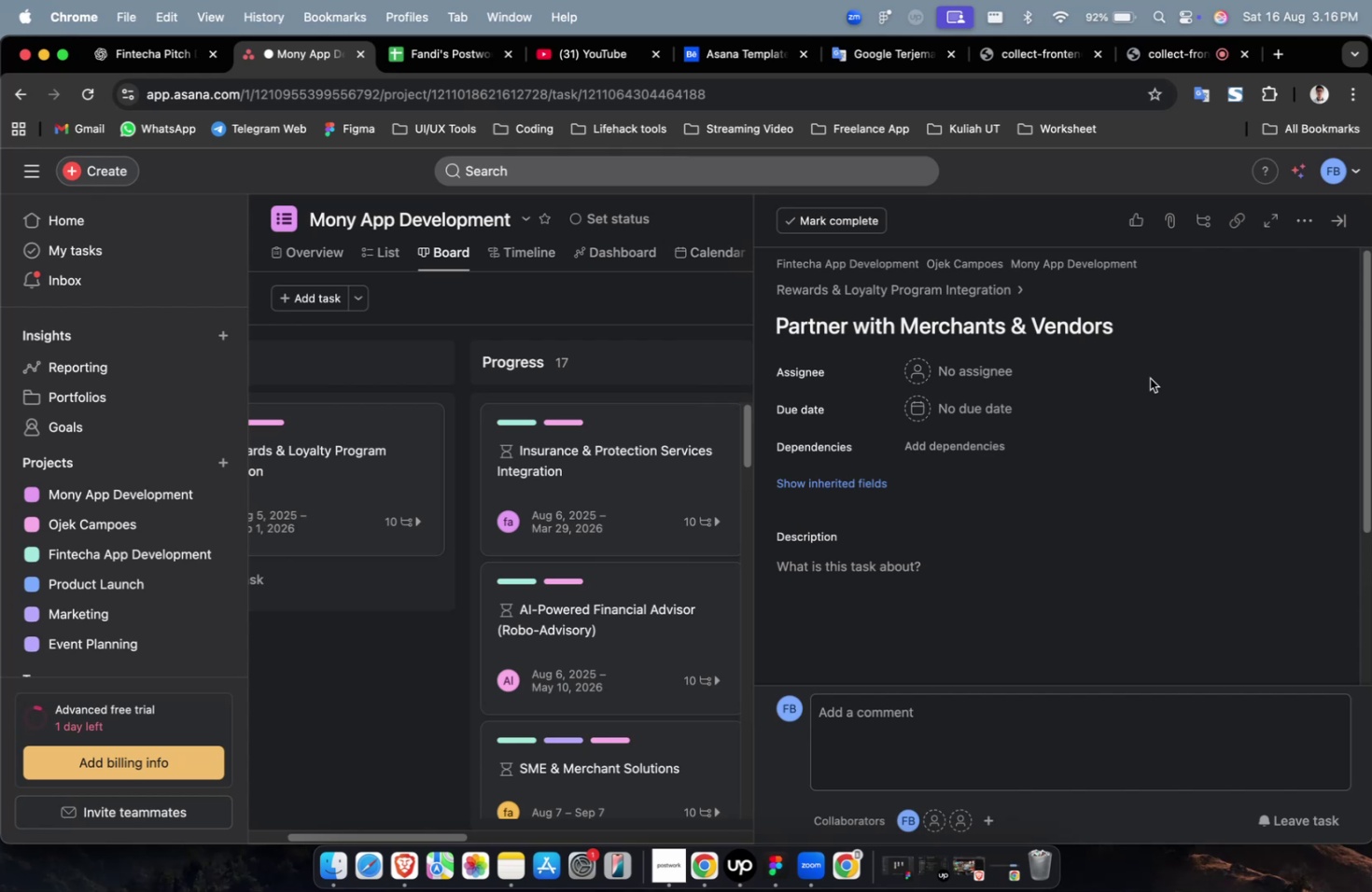 
wait(26.65)
 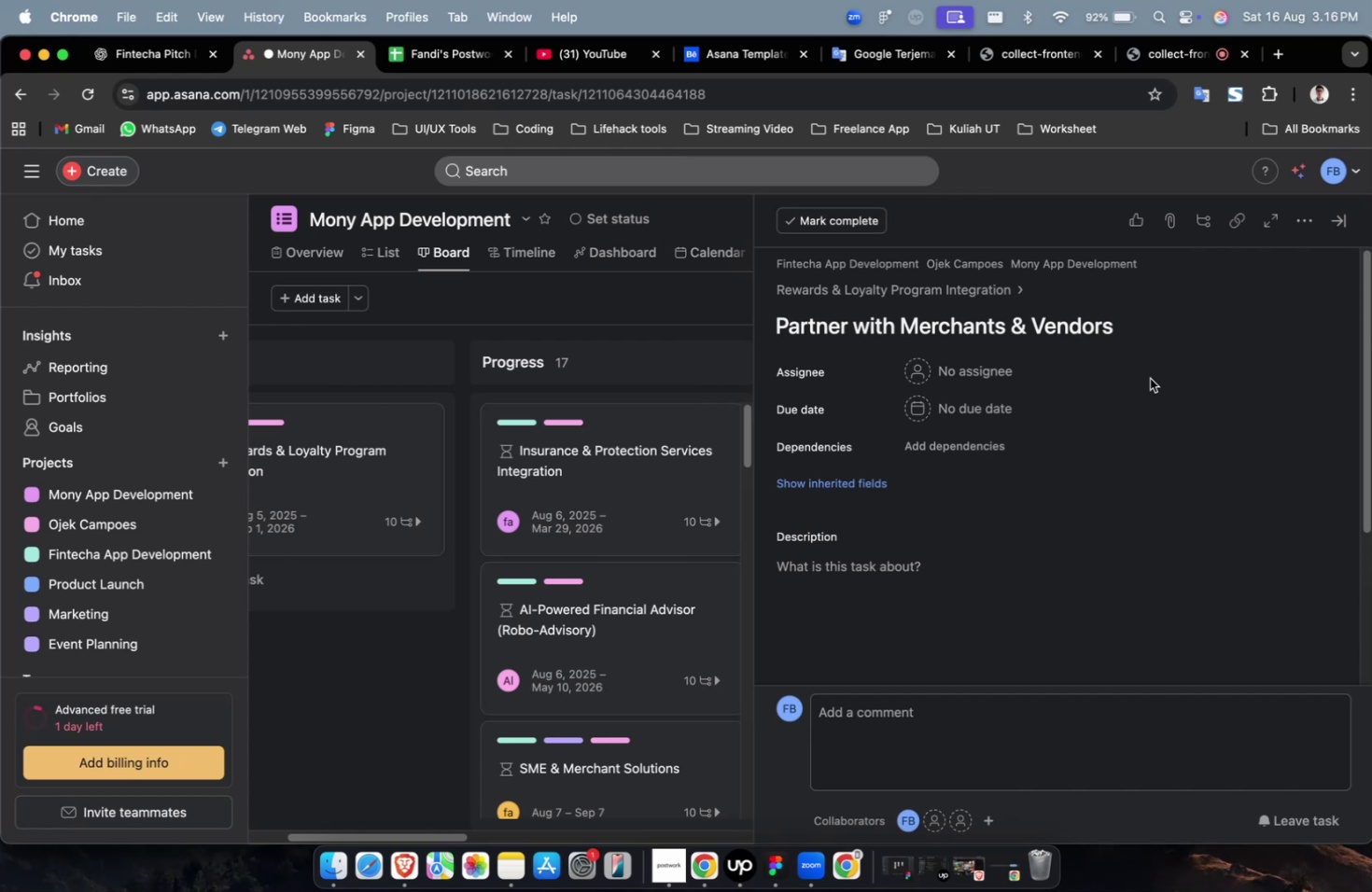 
left_click([994, 371])
 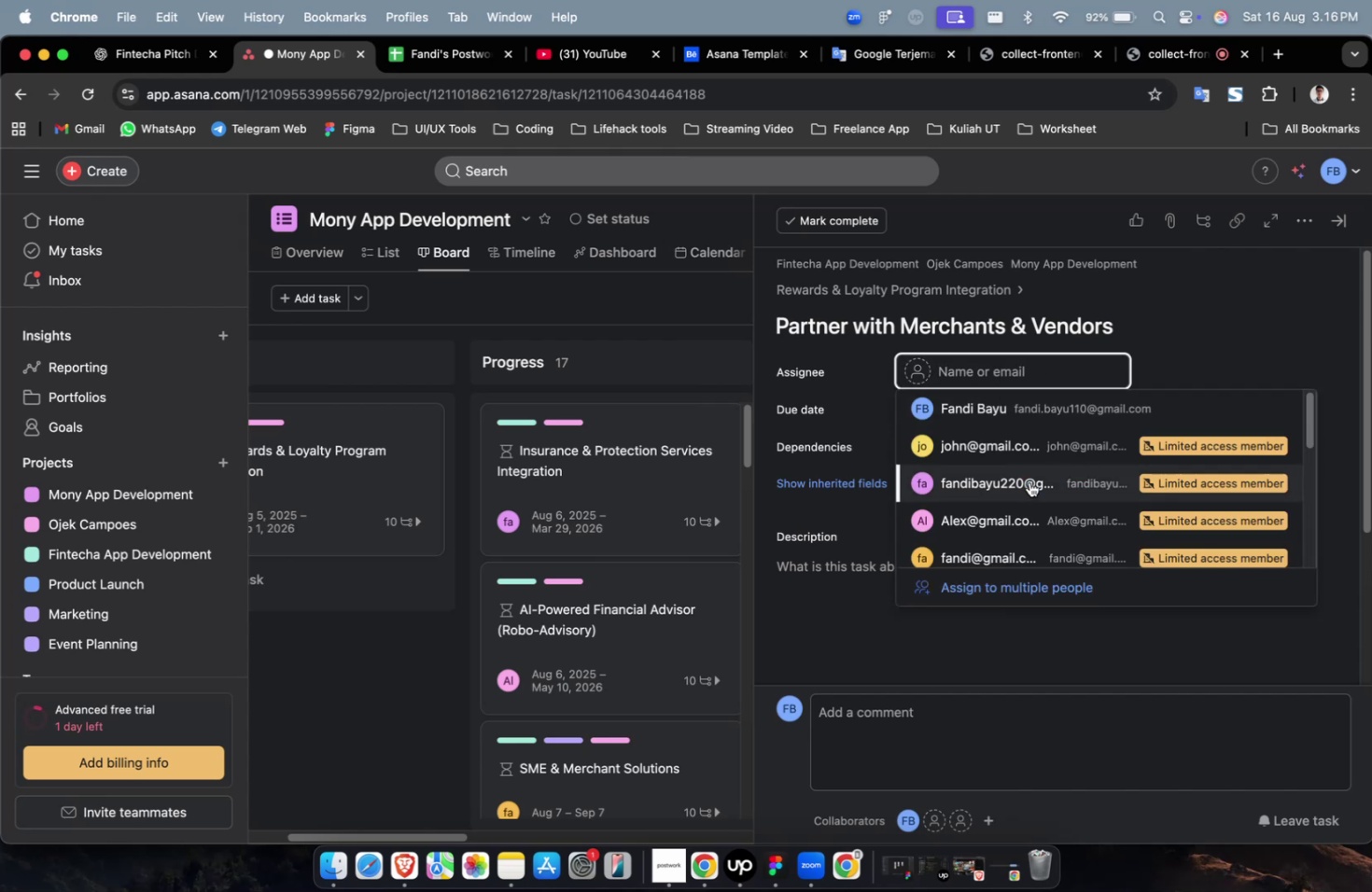 
left_click([1029, 481])
 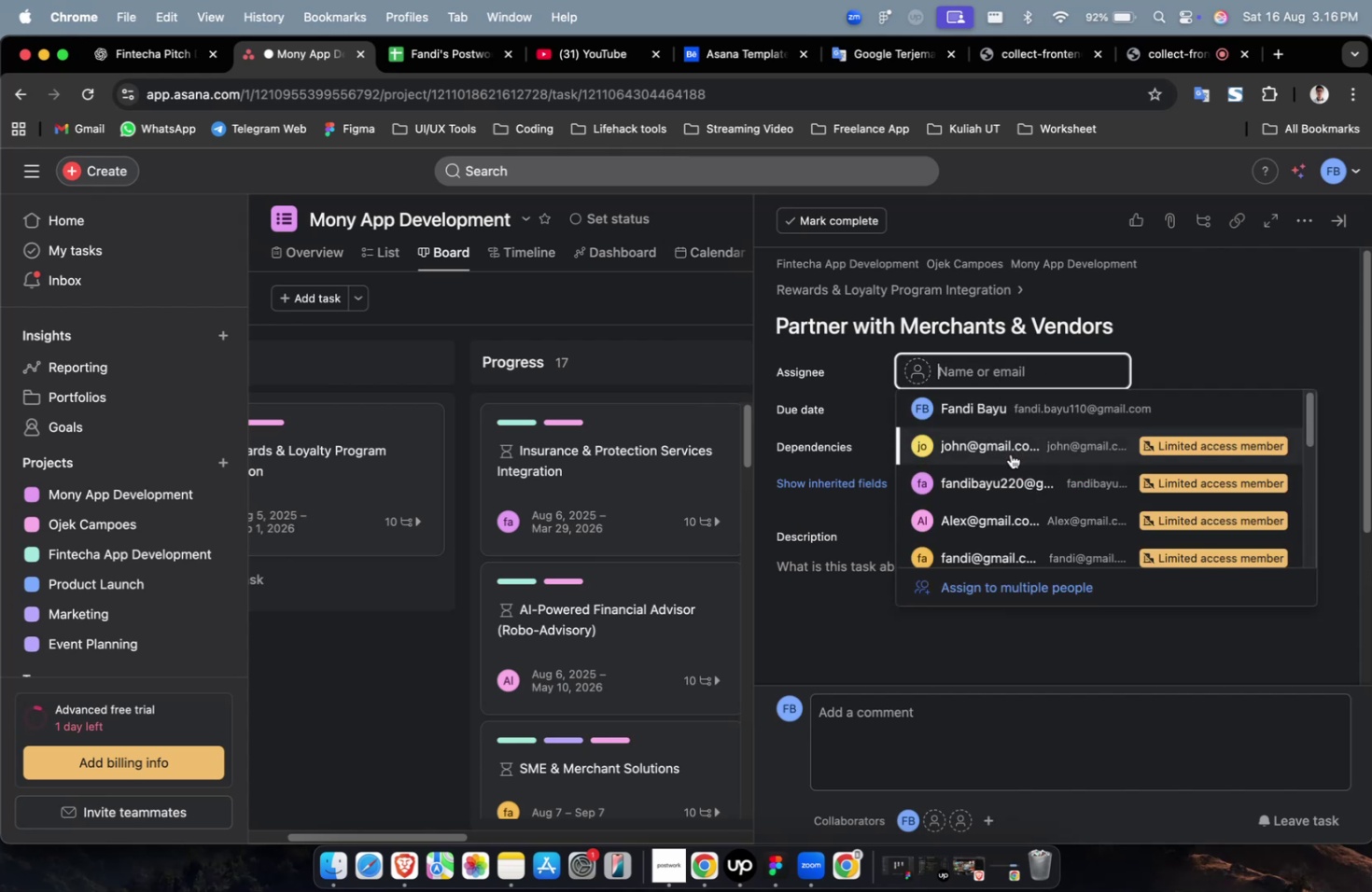 
double_click([997, 469])
 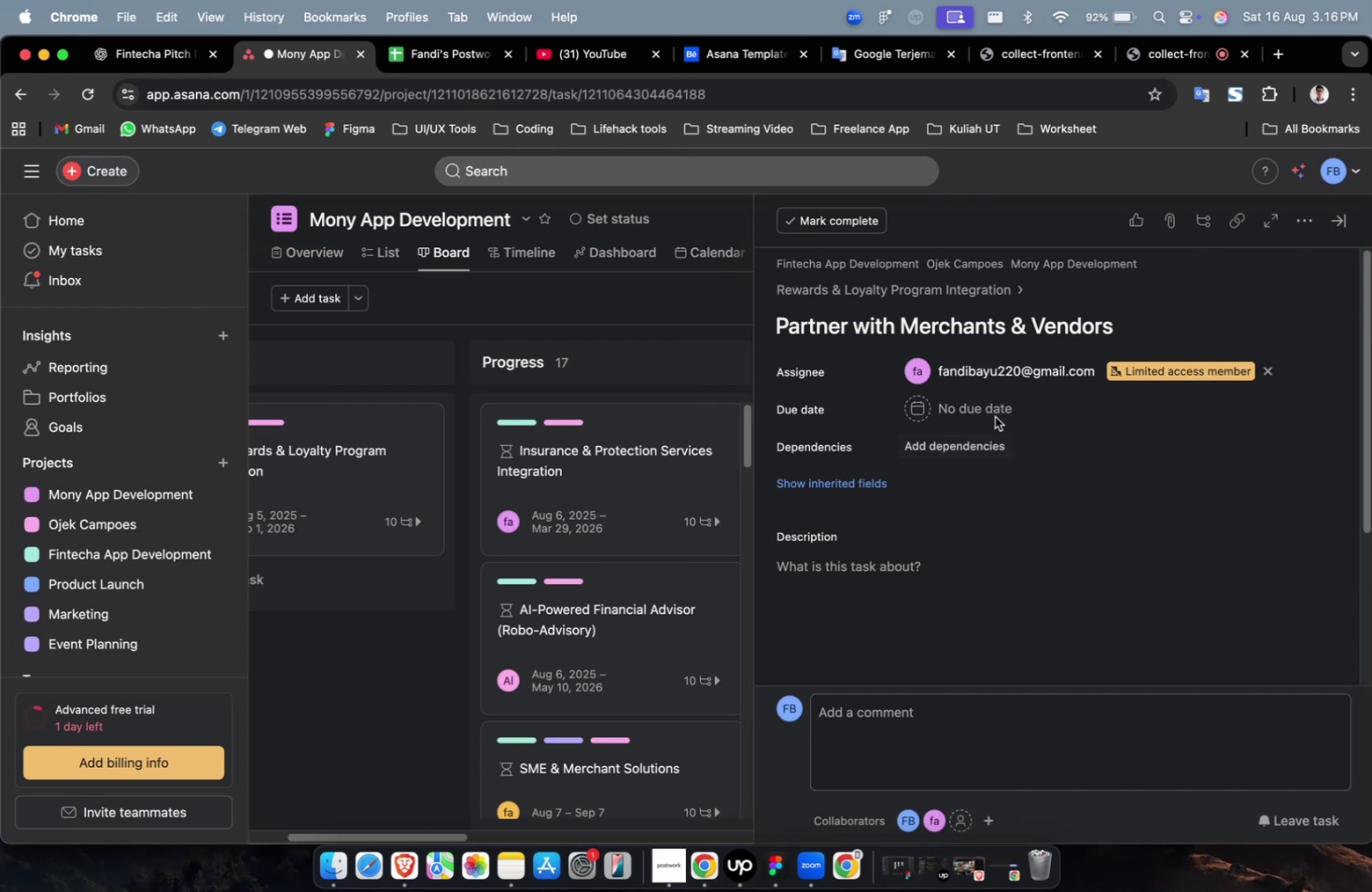 
triple_click([994, 415])
 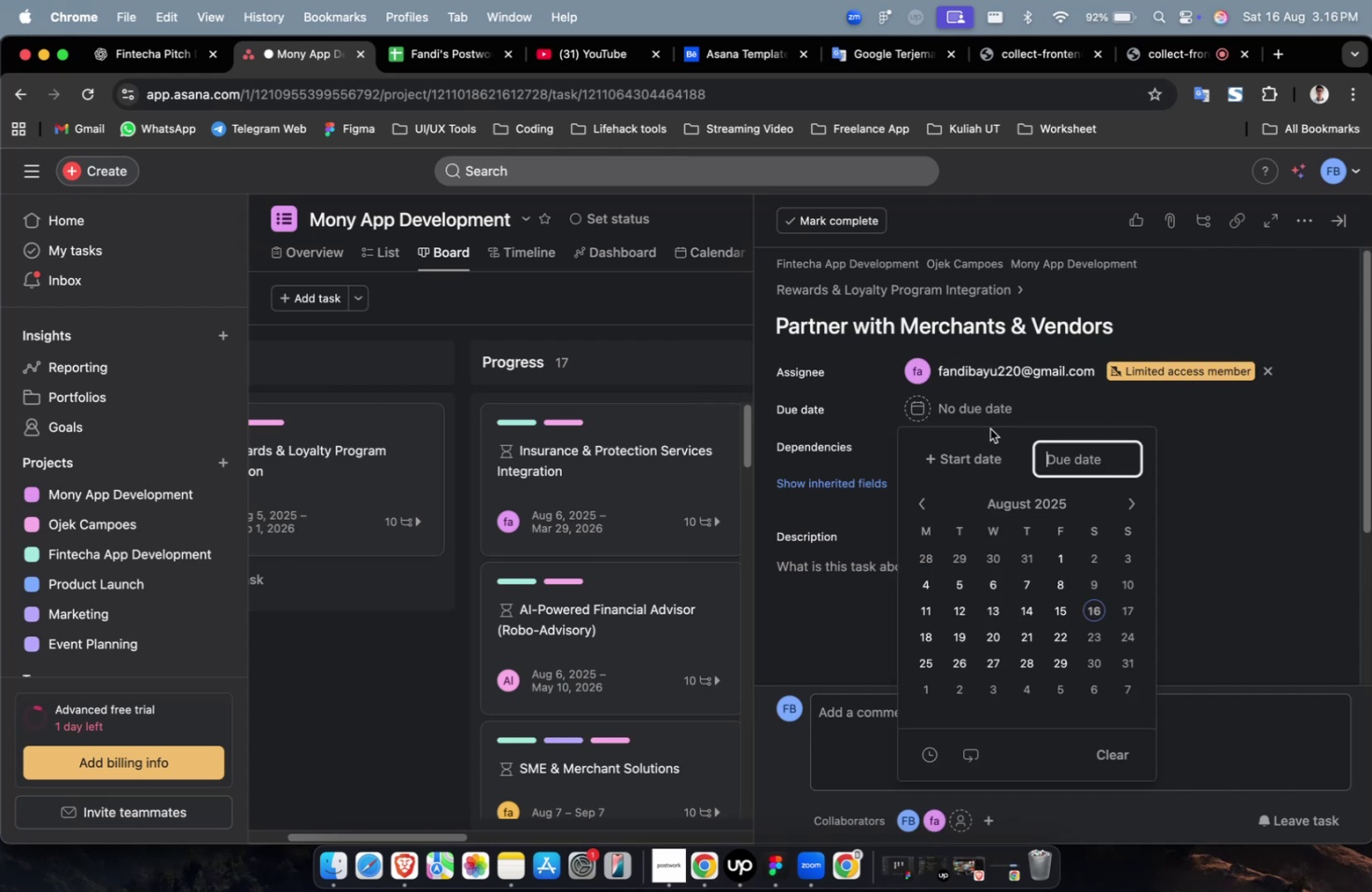 
triple_click([989, 409])
 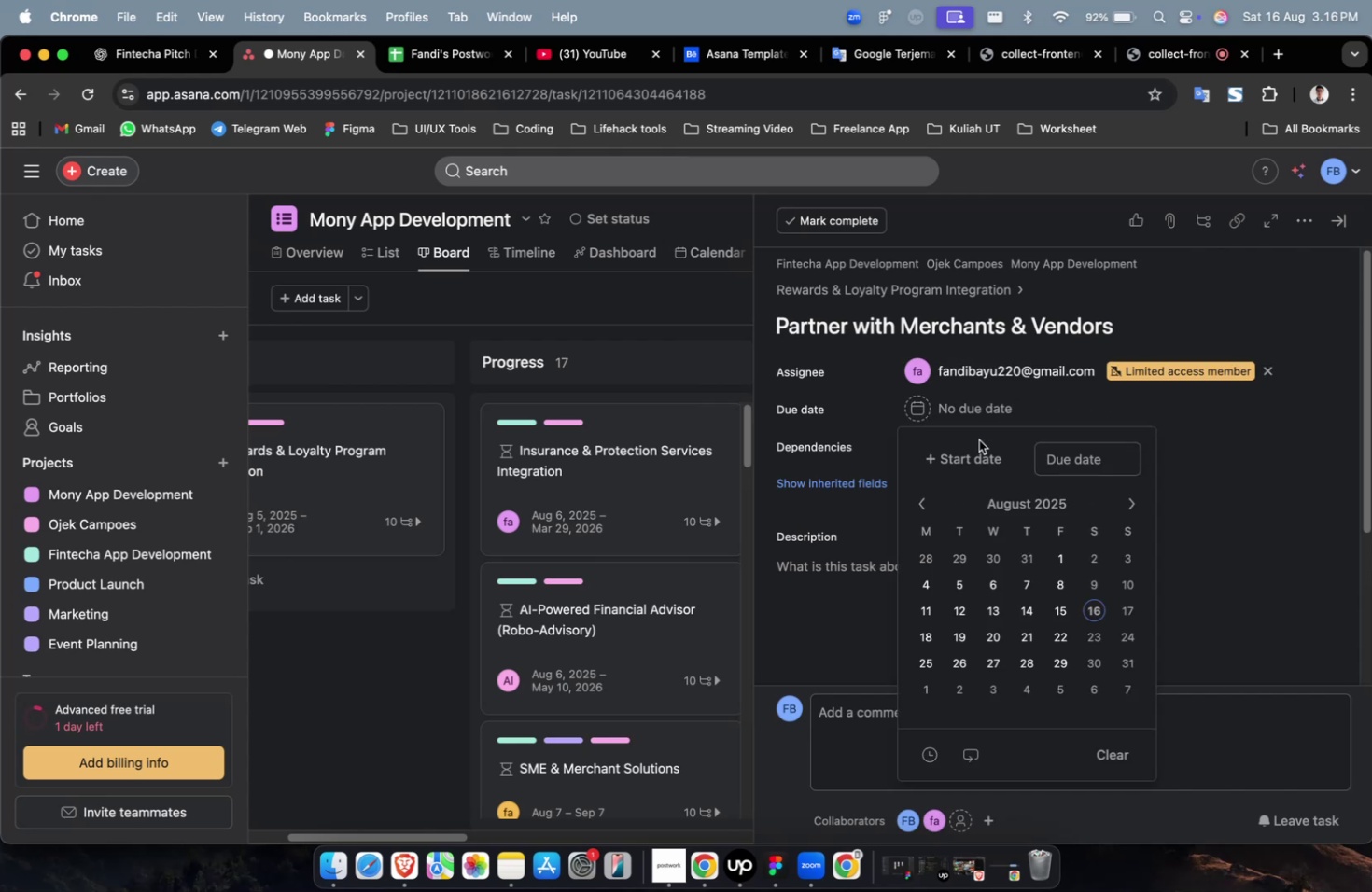 
triple_click([973, 450])
 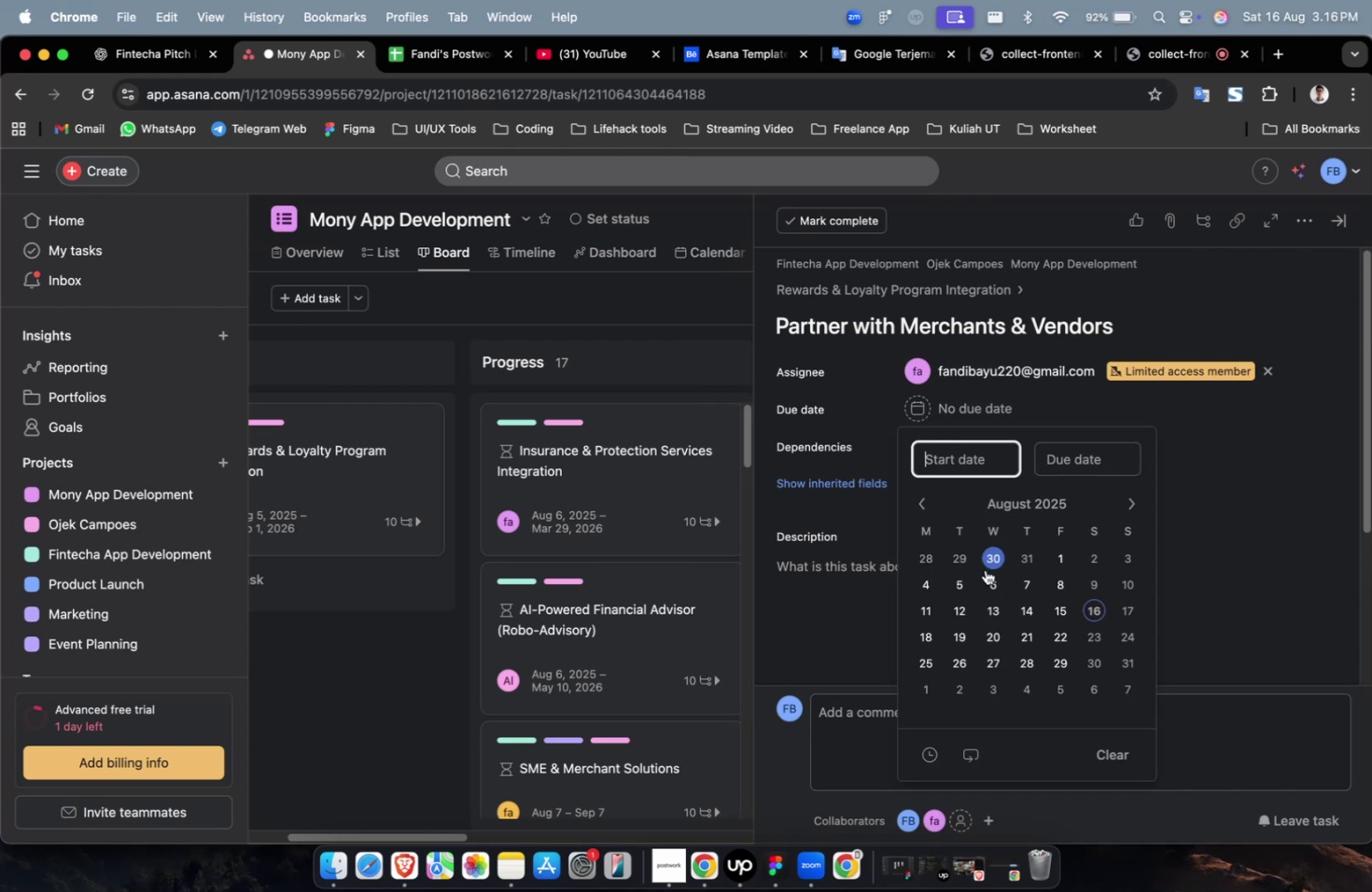 
triple_click([990, 578])
 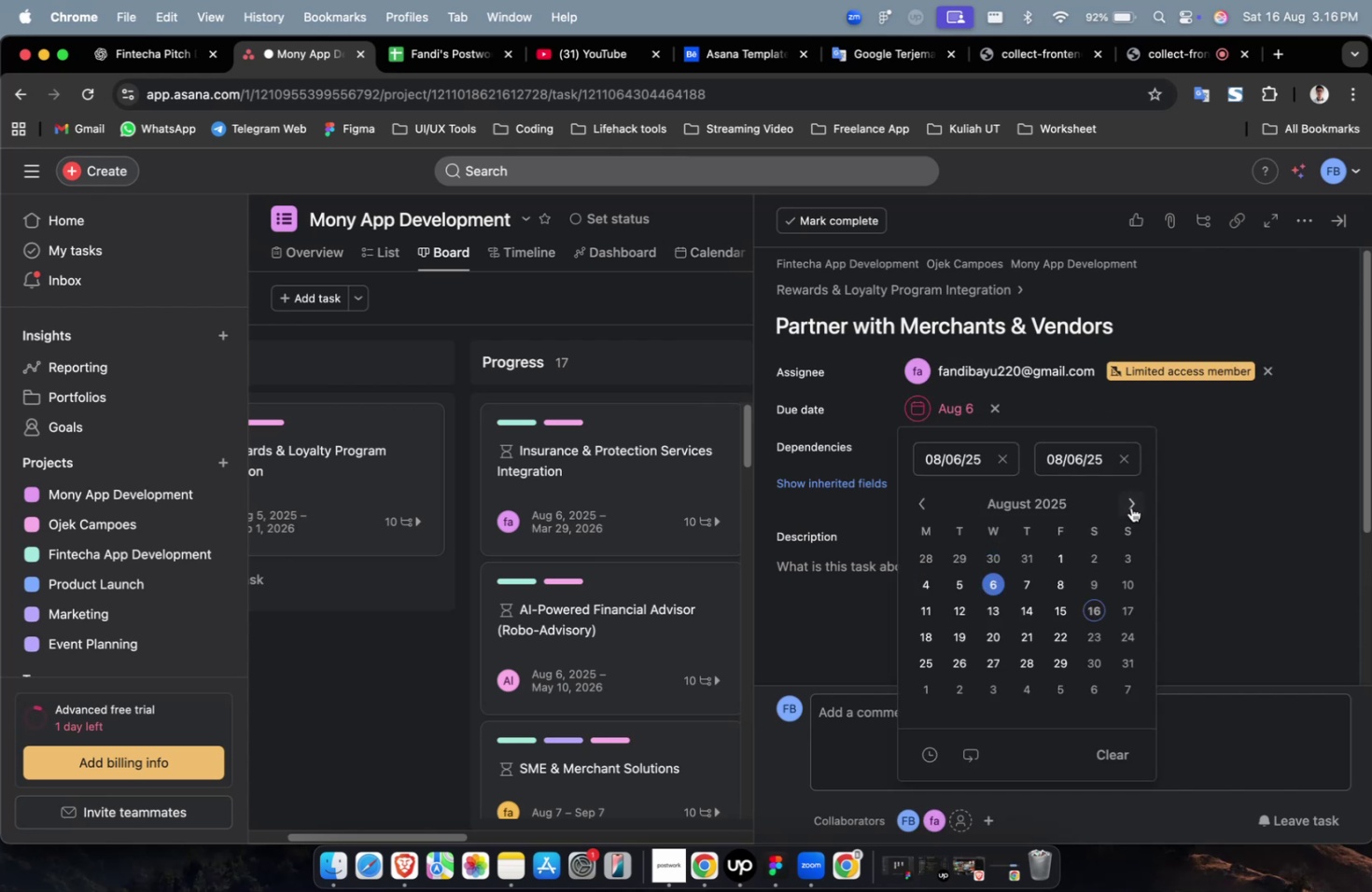 
double_click([1130, 507])
 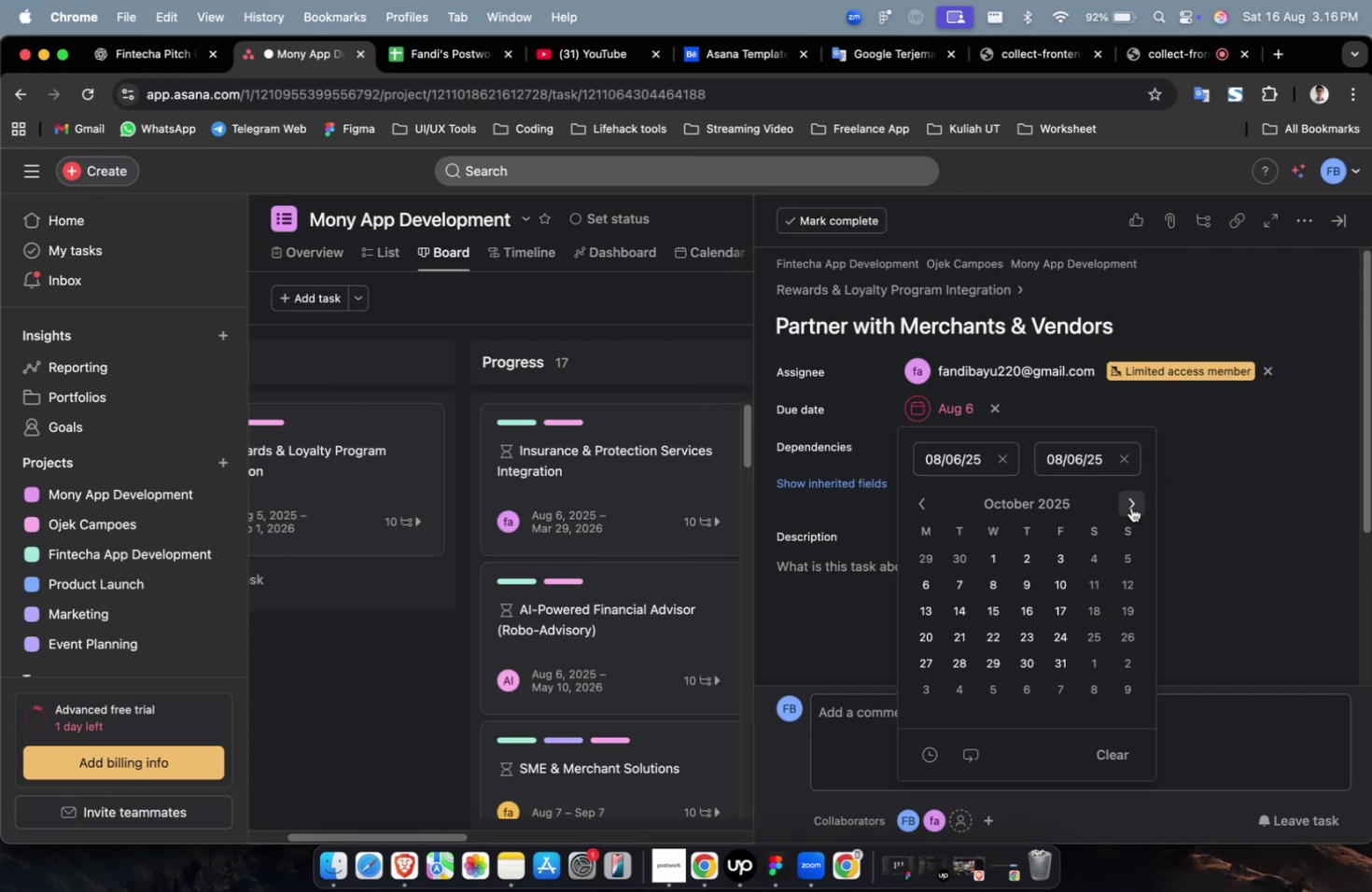 
triple_click([1130, 507])
 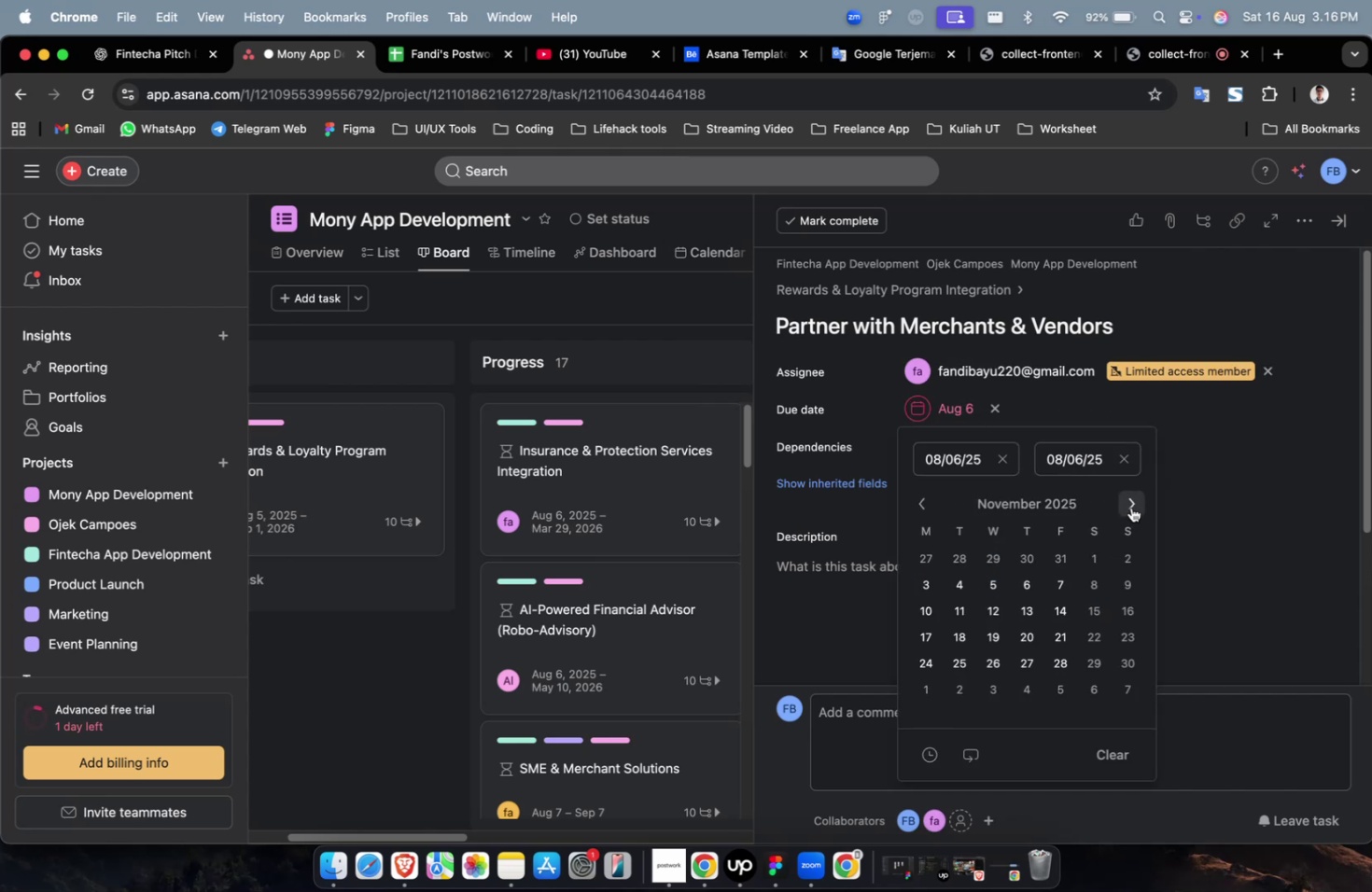 
triple_click([1130, 507])
 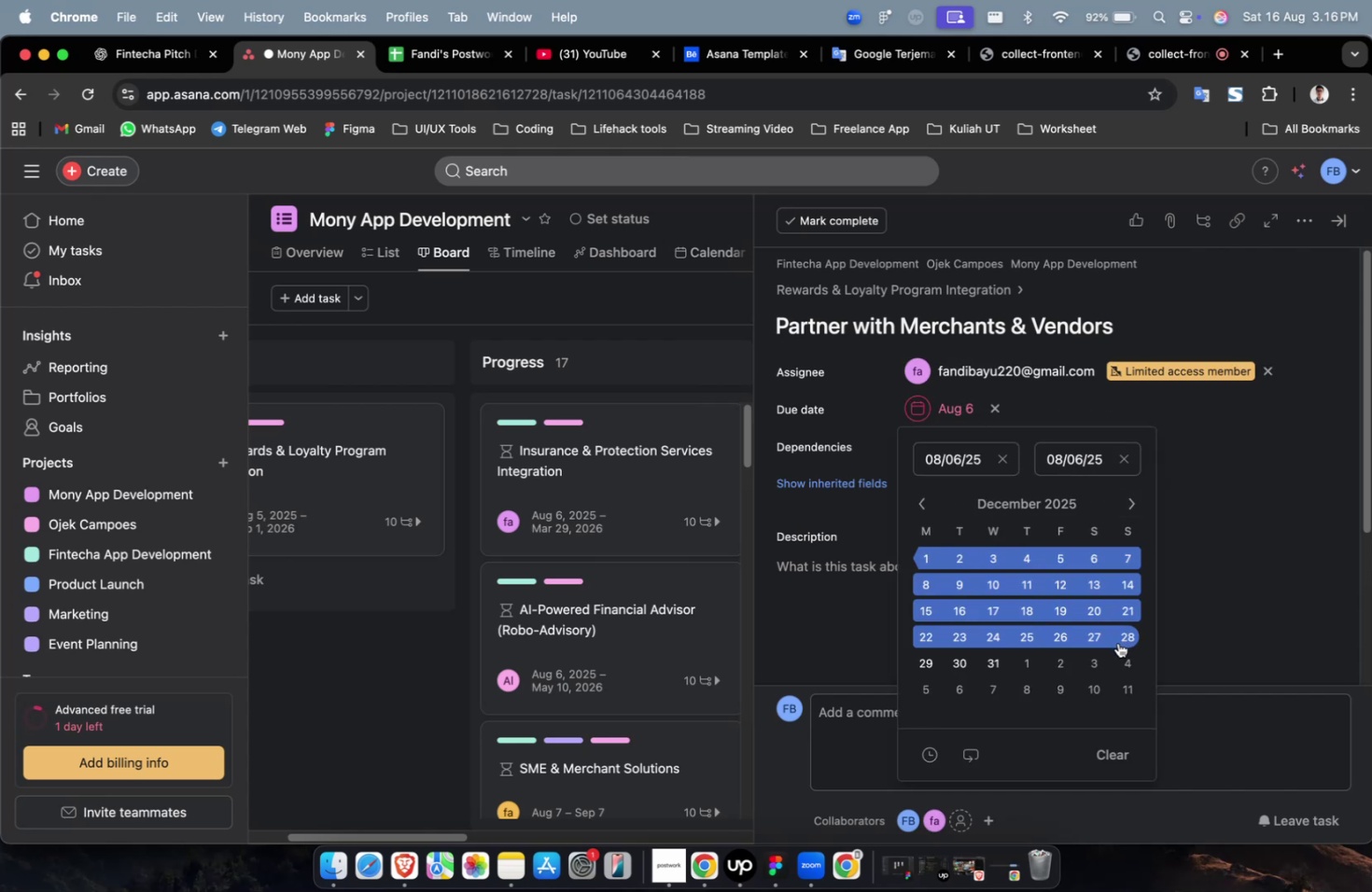 
left_click([1127, 639])
 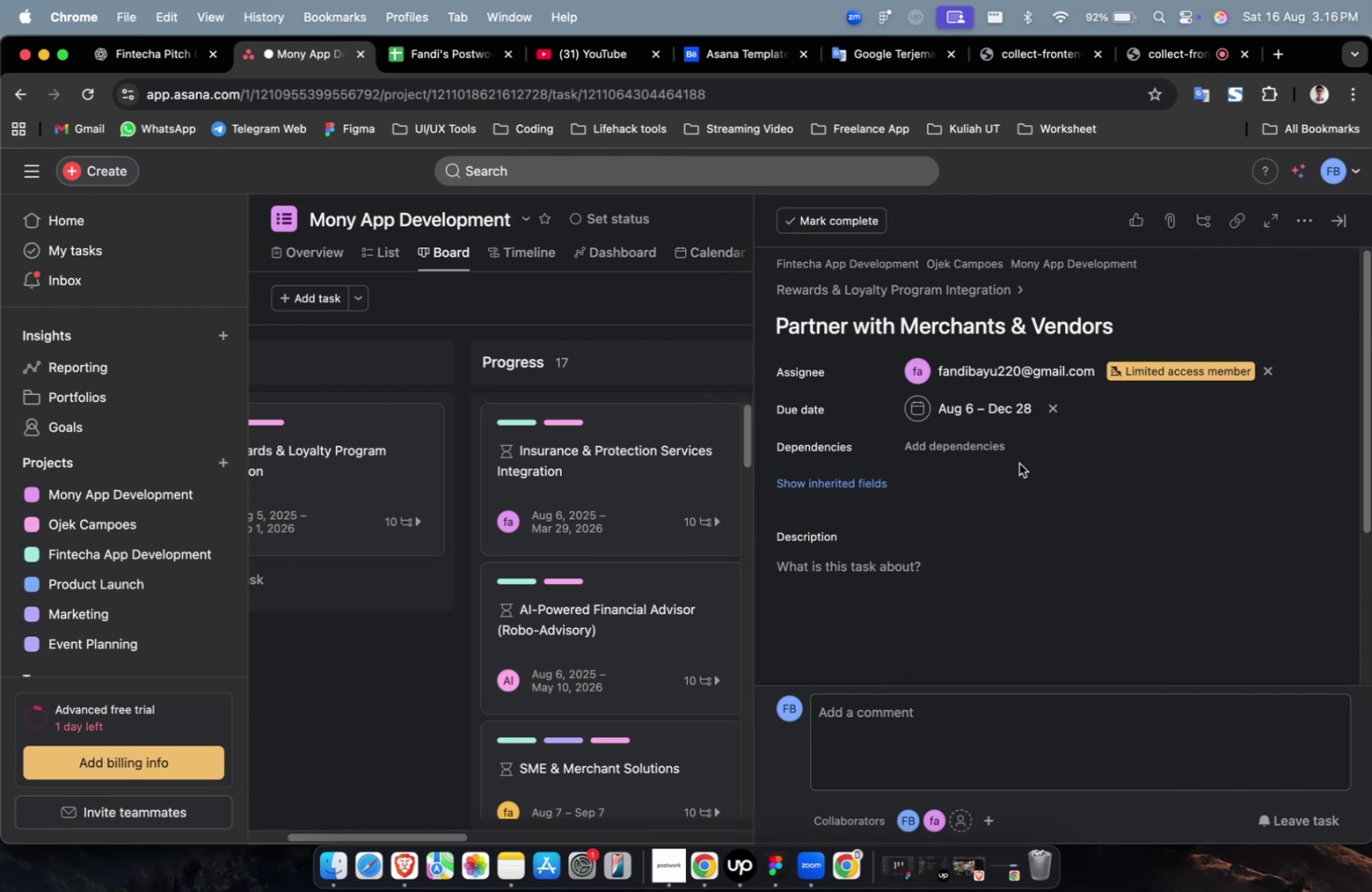 
triple_click([971, 445])
 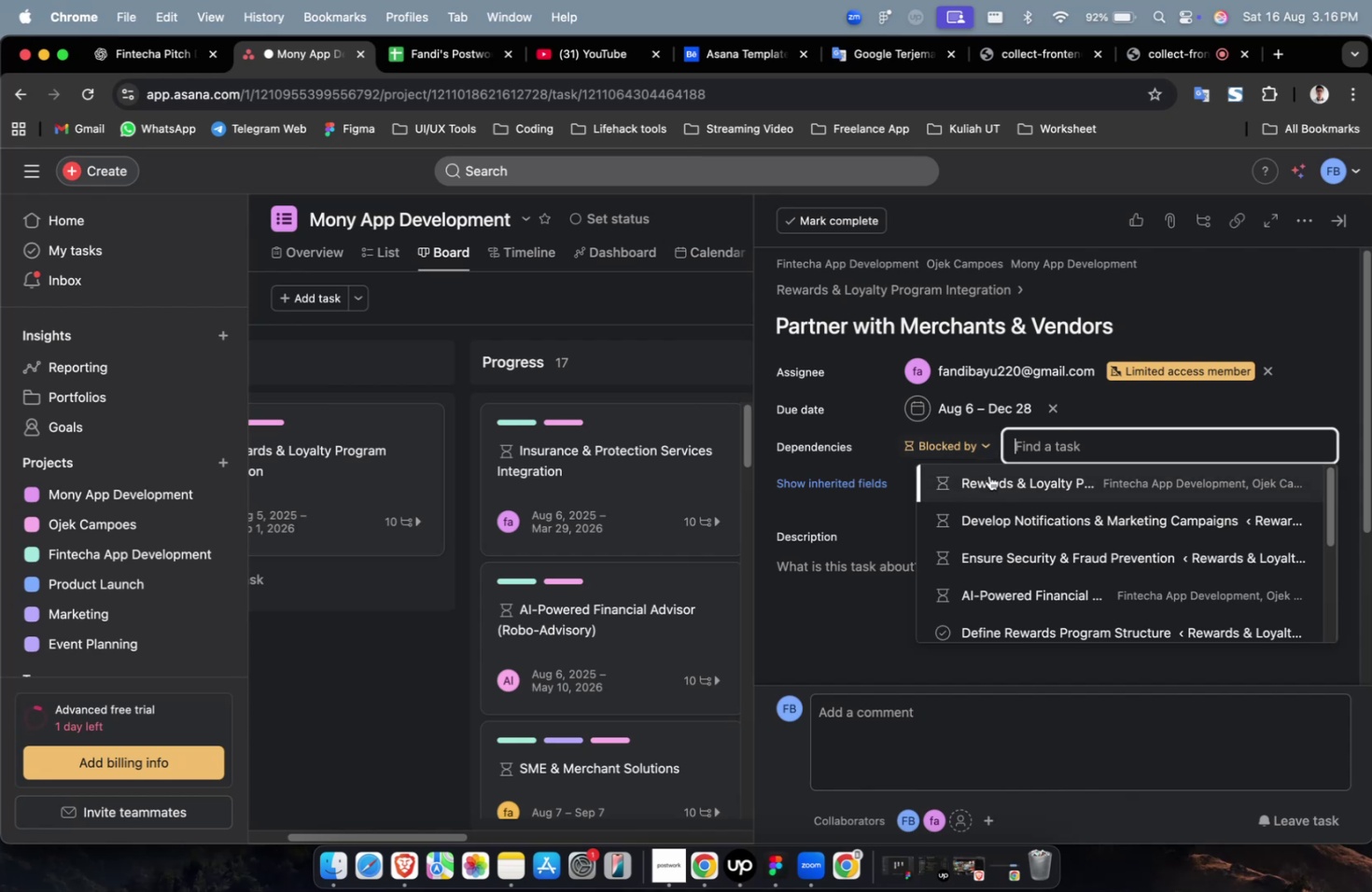 
triple_click([993, 483])
 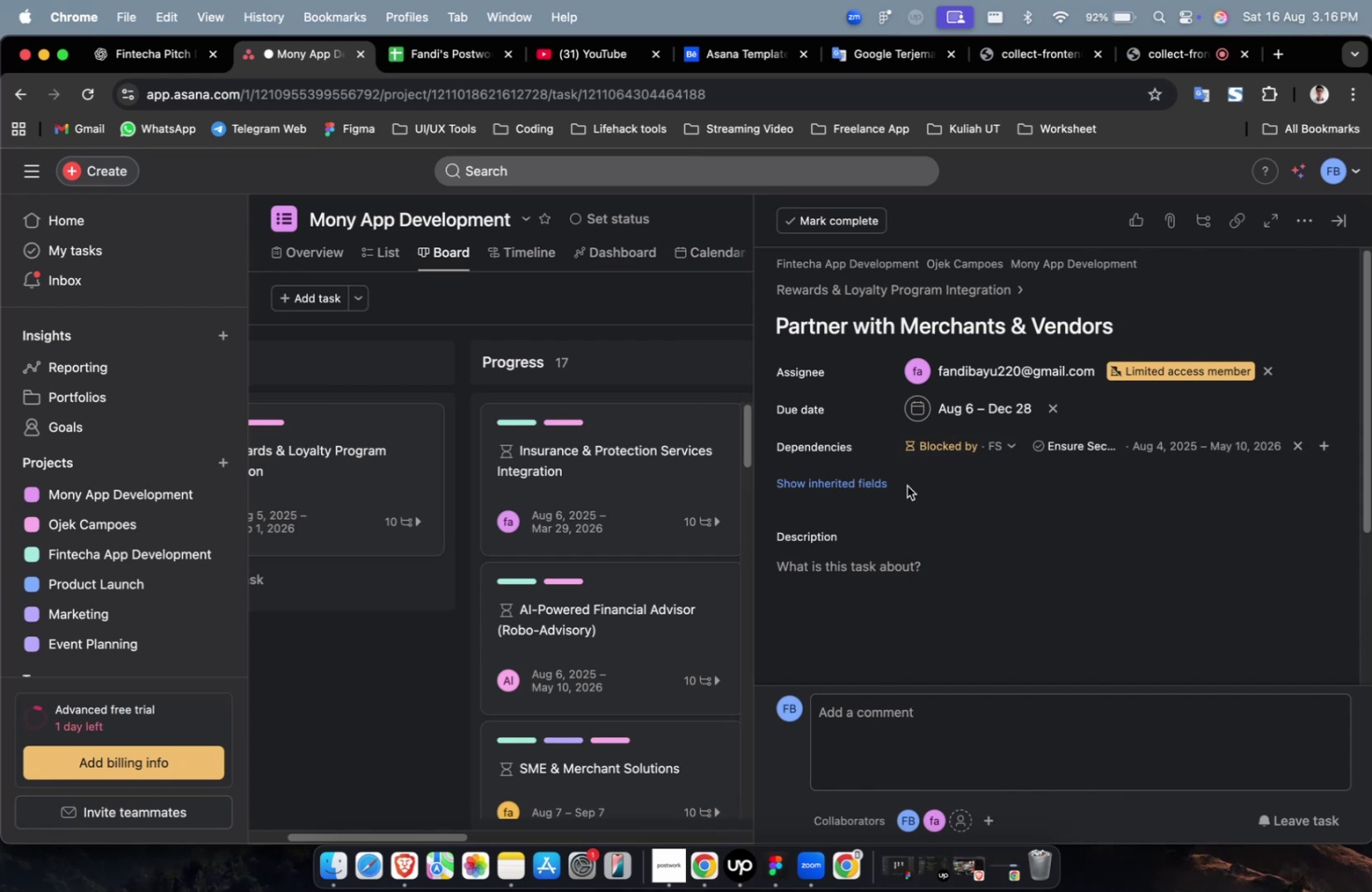 
triple_click([861, 486])
 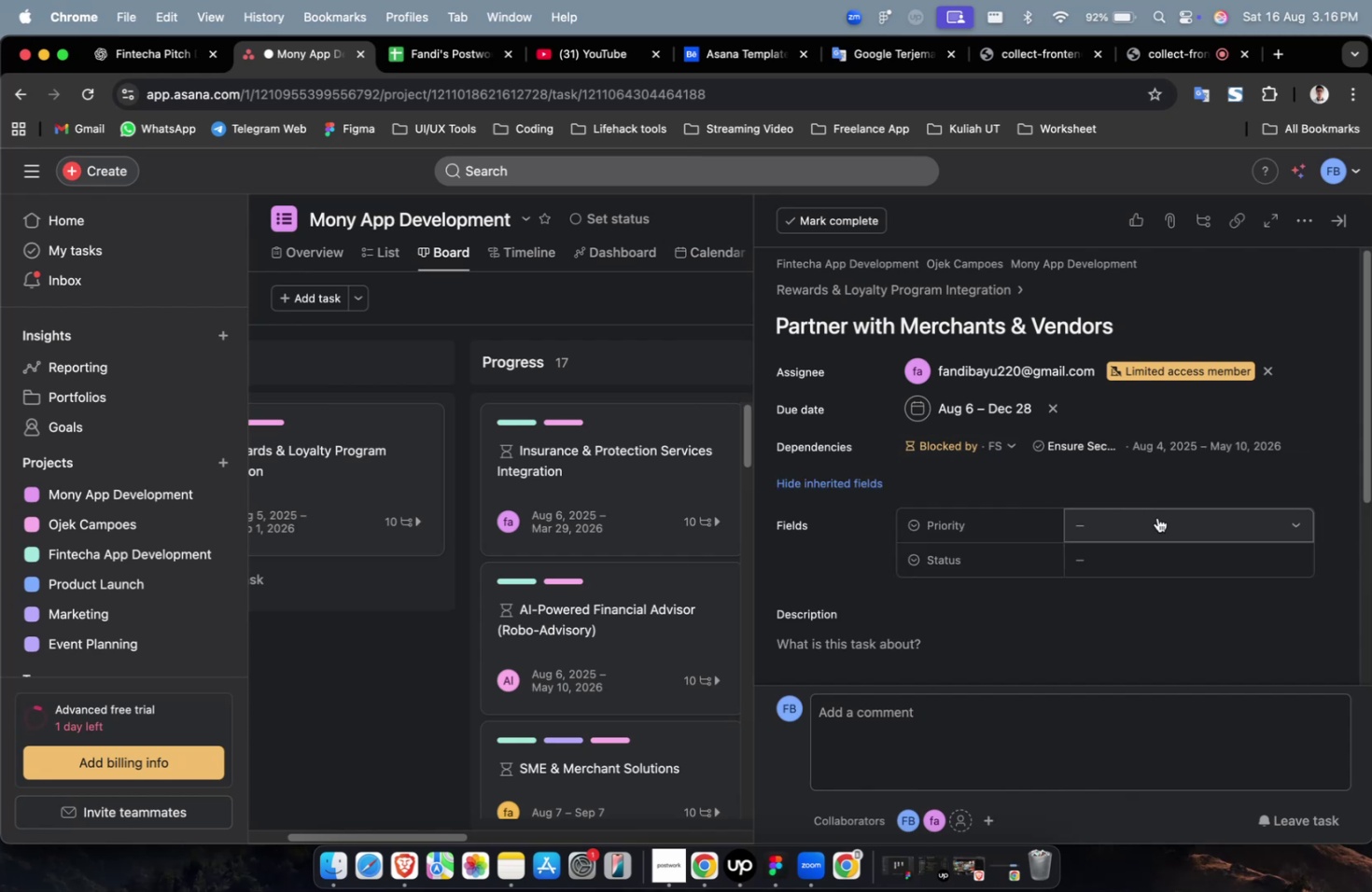 
triple_click([1156, 517])
 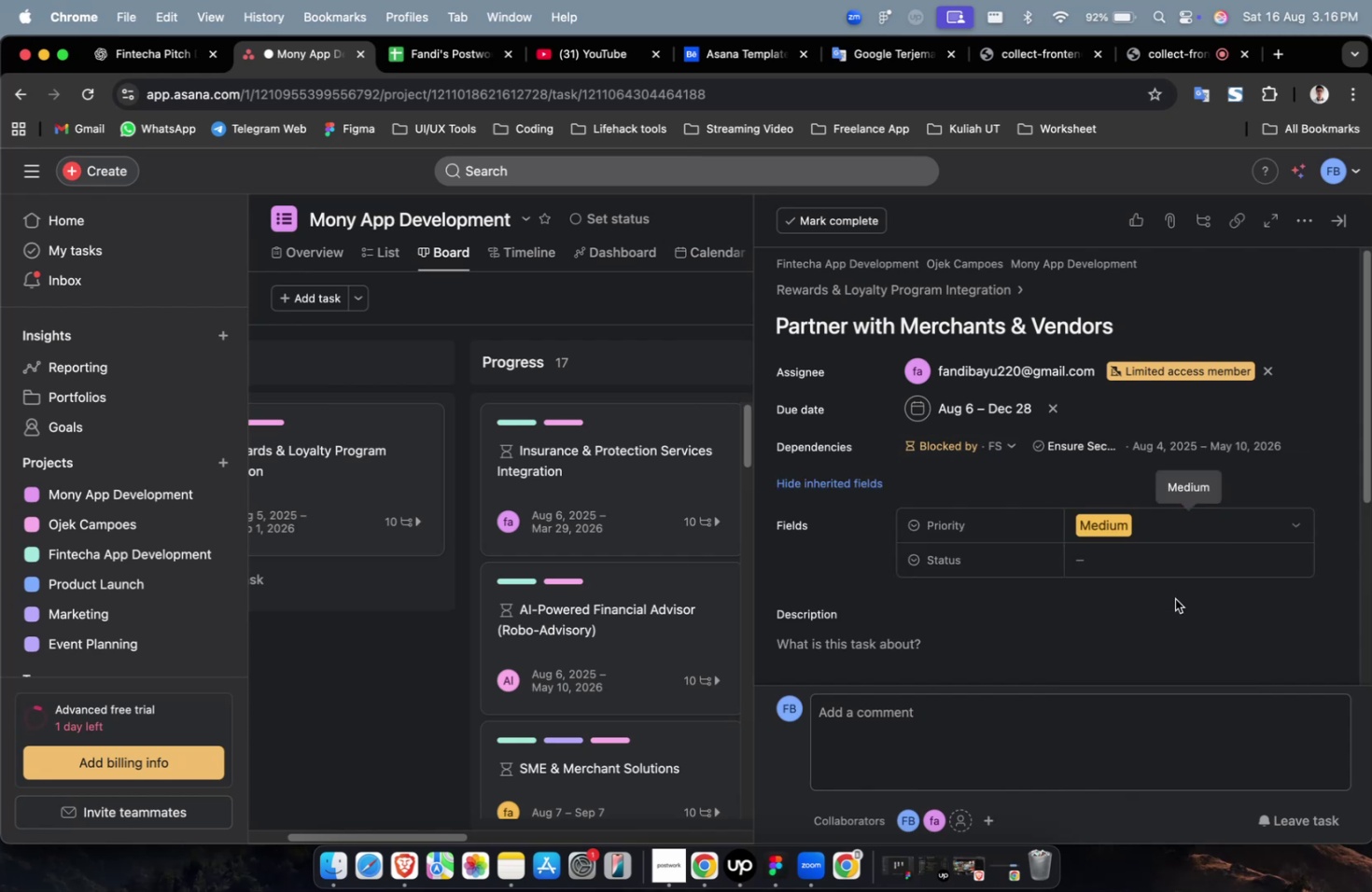 
triple_click([1168, 572])
 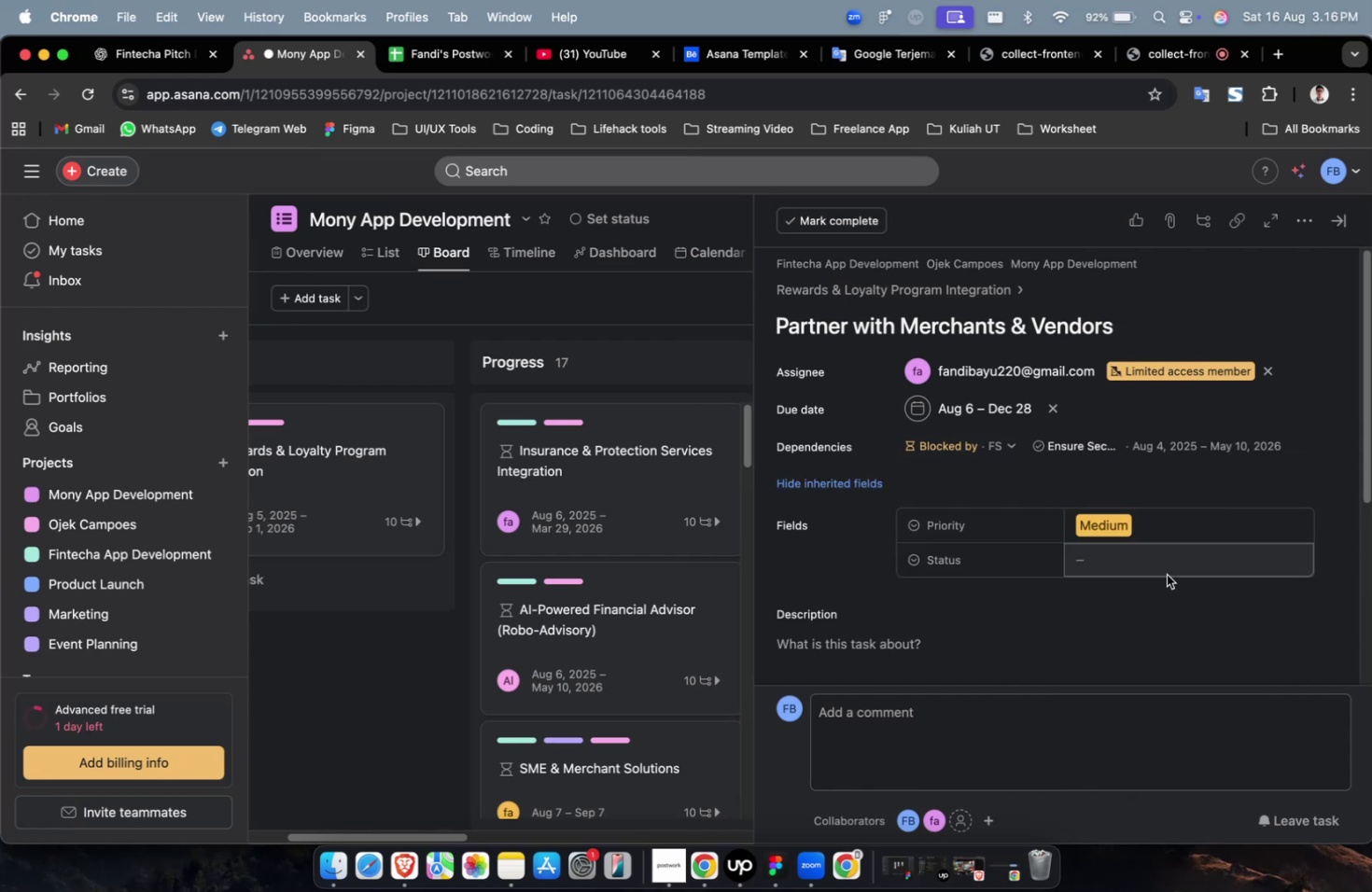 
triple_click([1162, 562])
 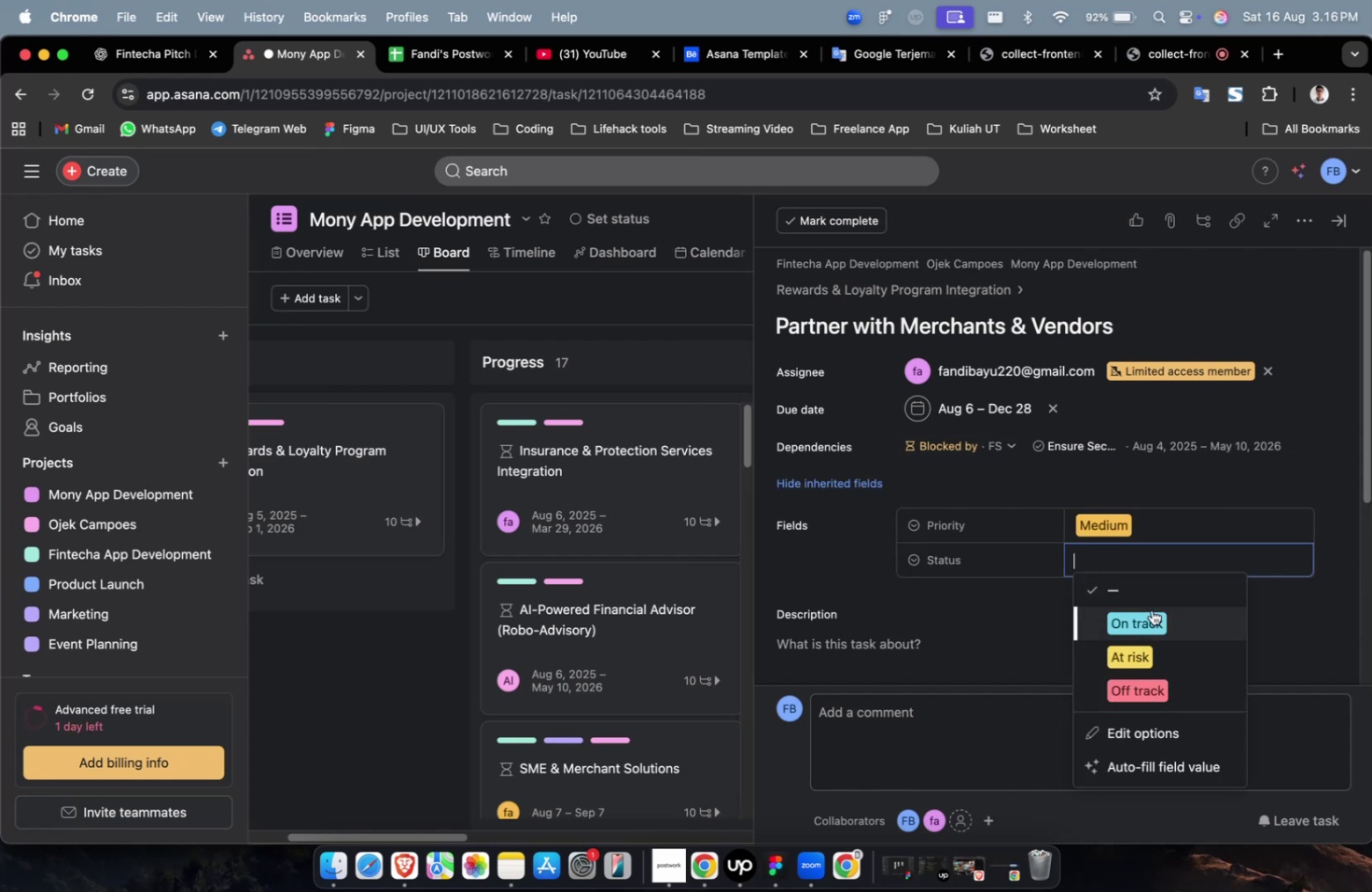 
triple_click([1149, 611])
 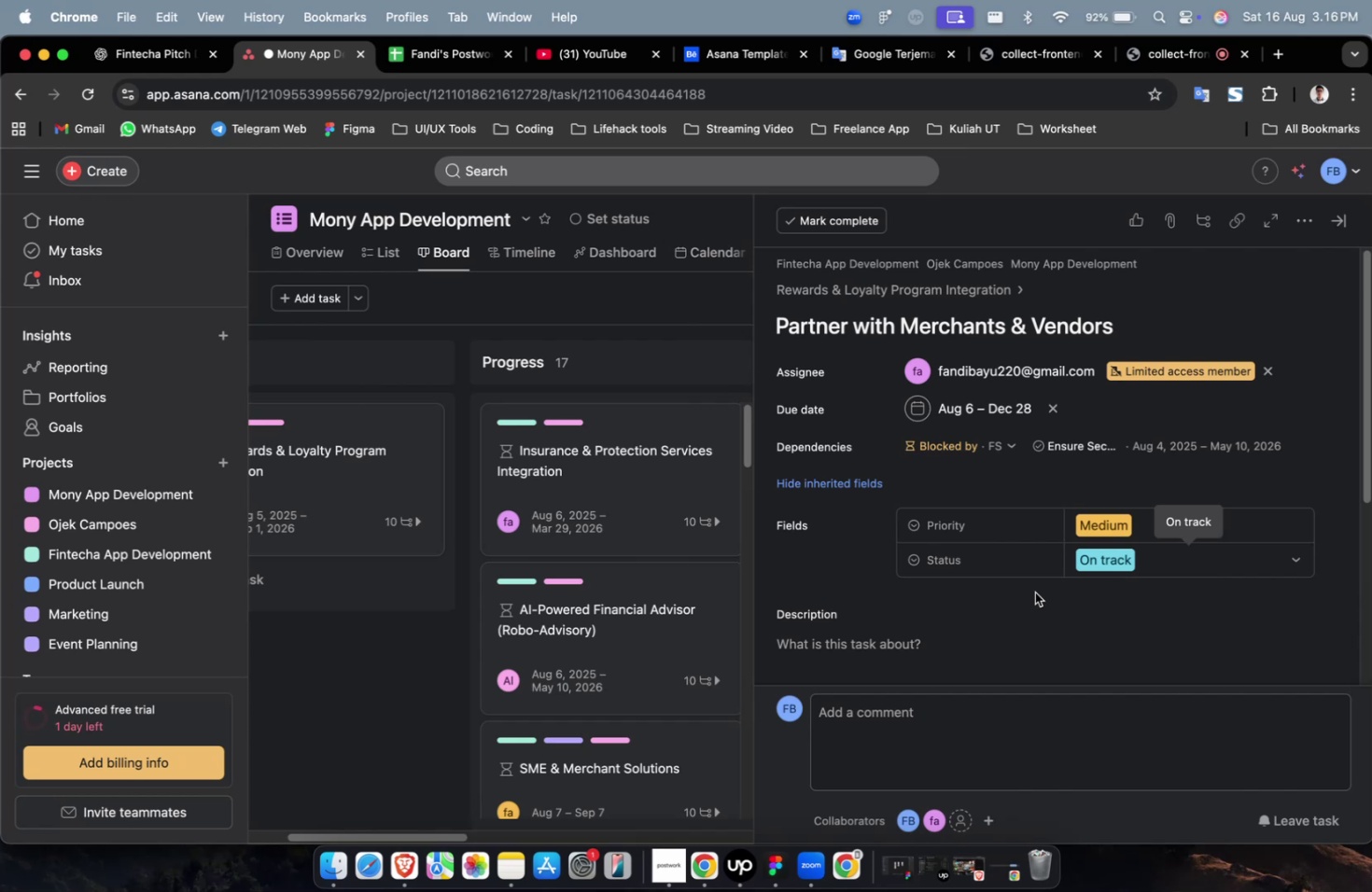 
wait(13.75)
 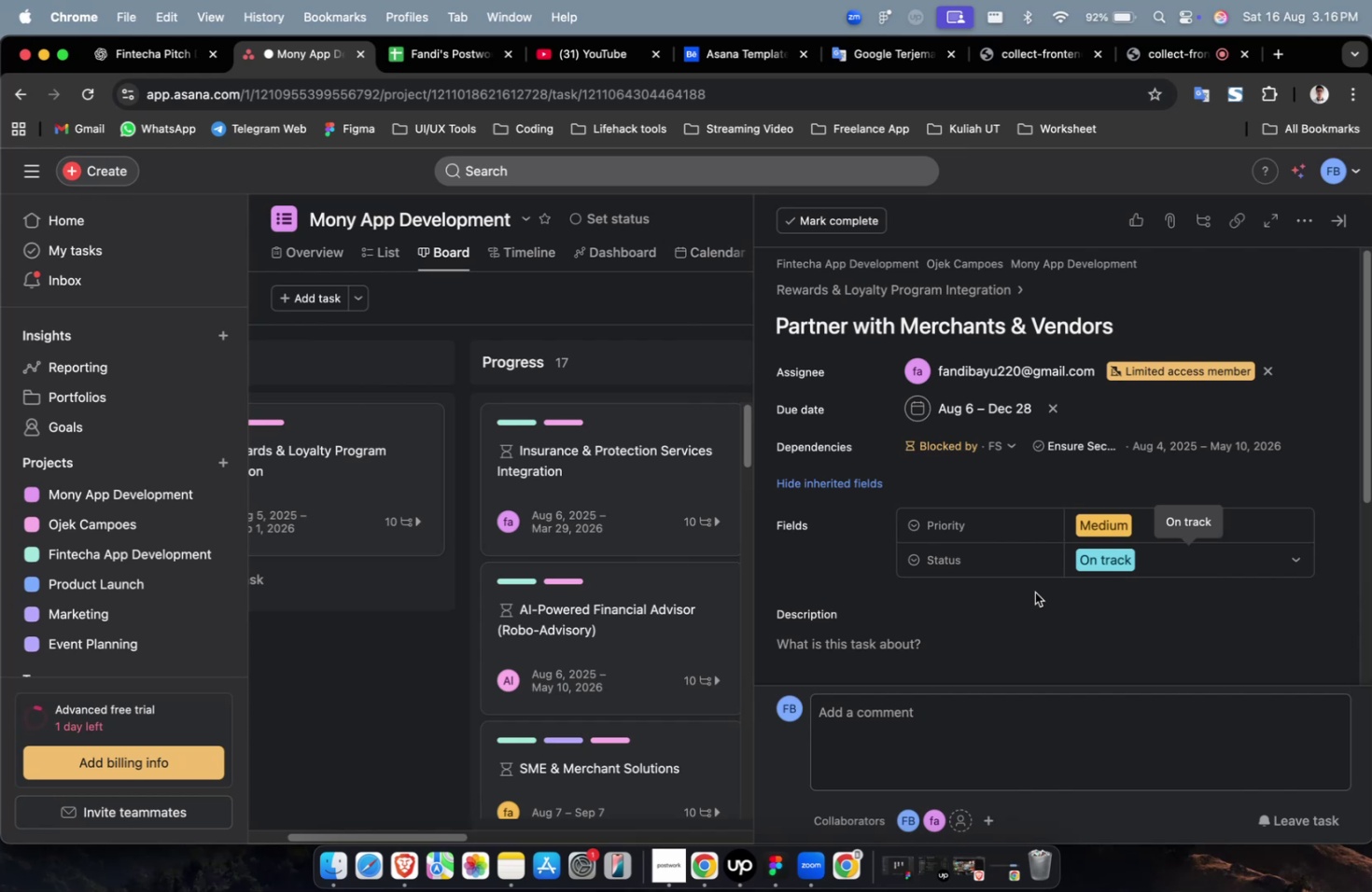 
scroll: coordinate [1037, 596], scroll_direction: down, amount: 1.0
 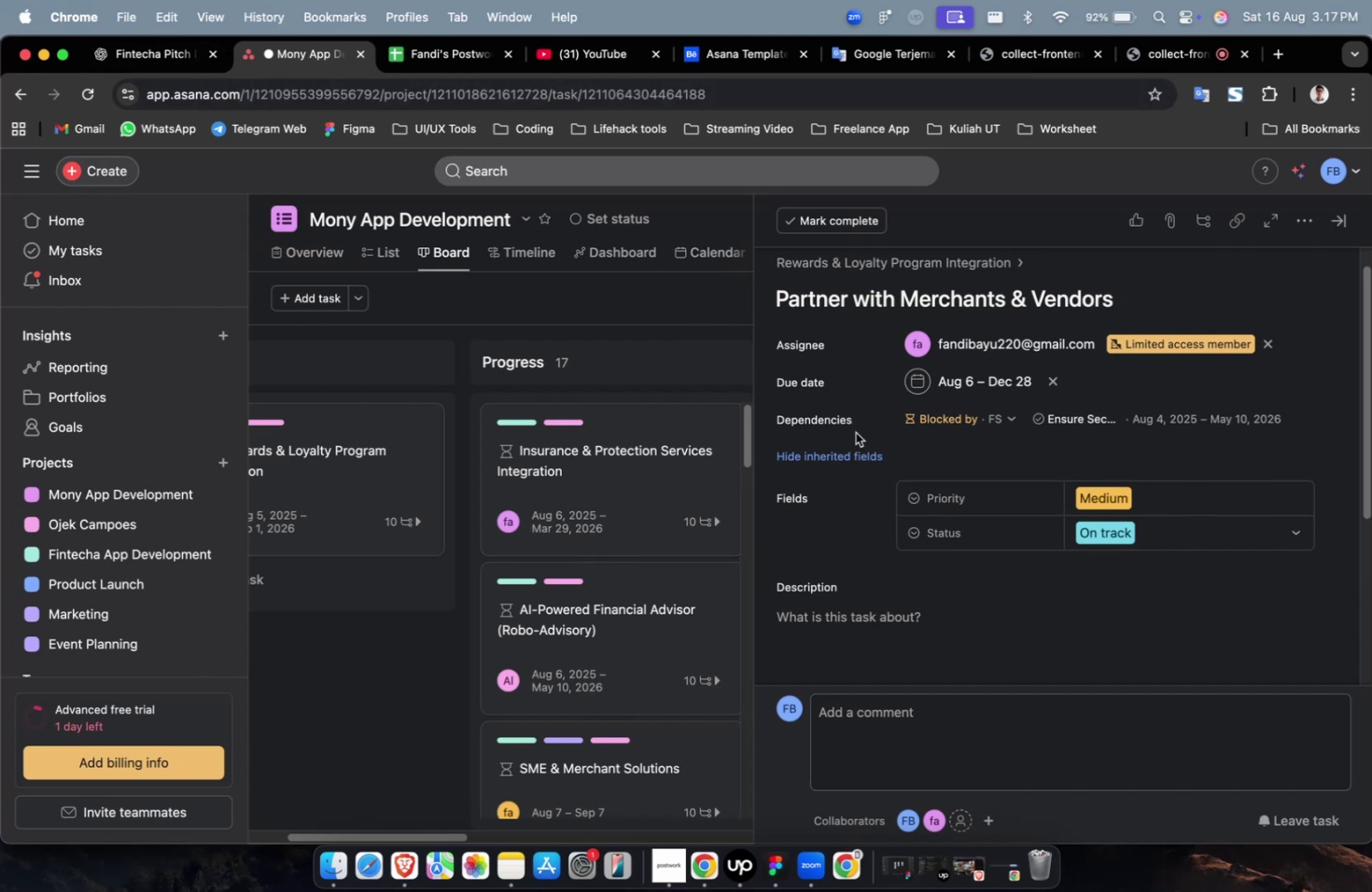 
wait(14.09)
 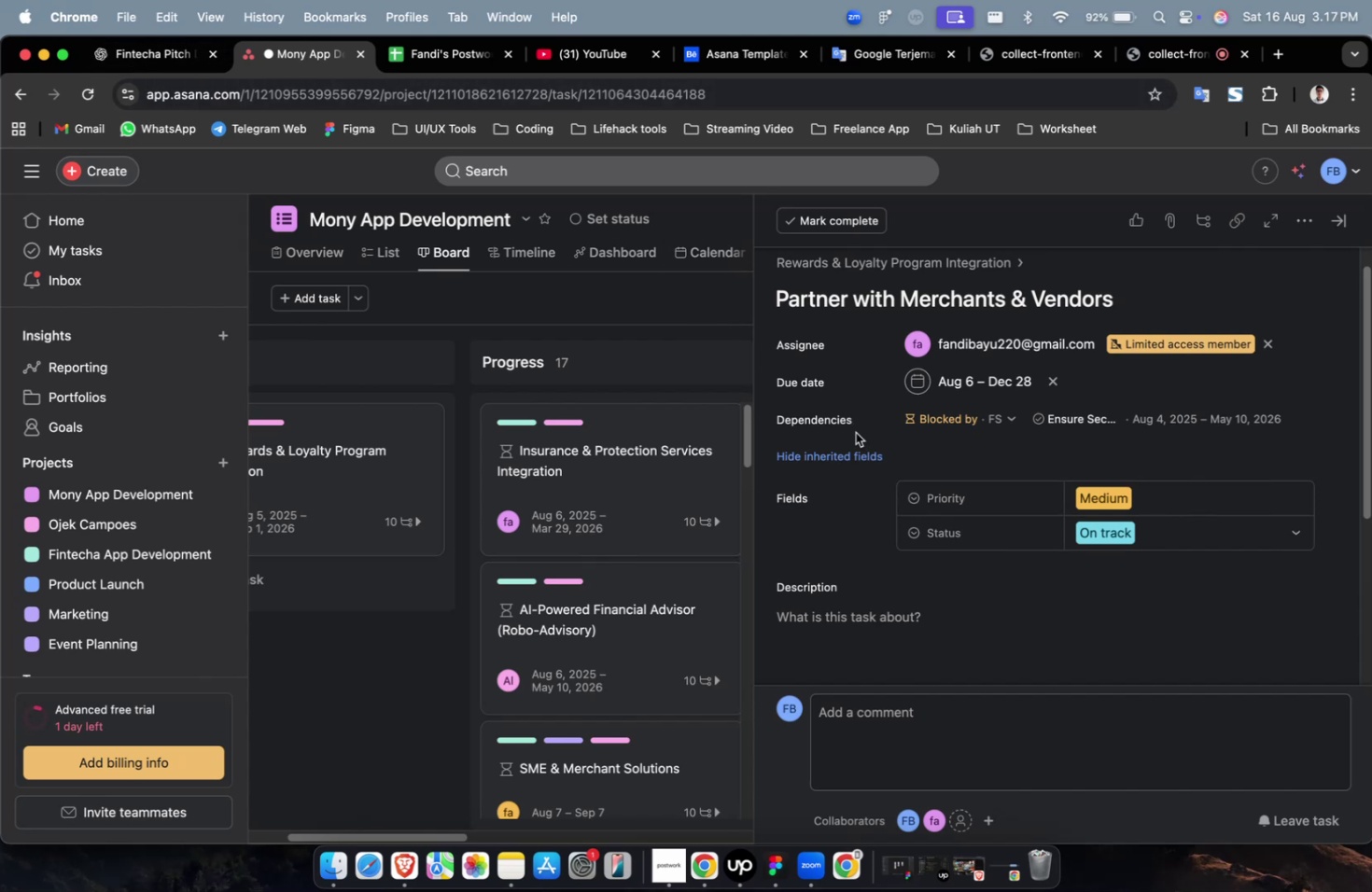 
scroll: coordinate [862, 488], scroll_direction: up, amount: 4.0
 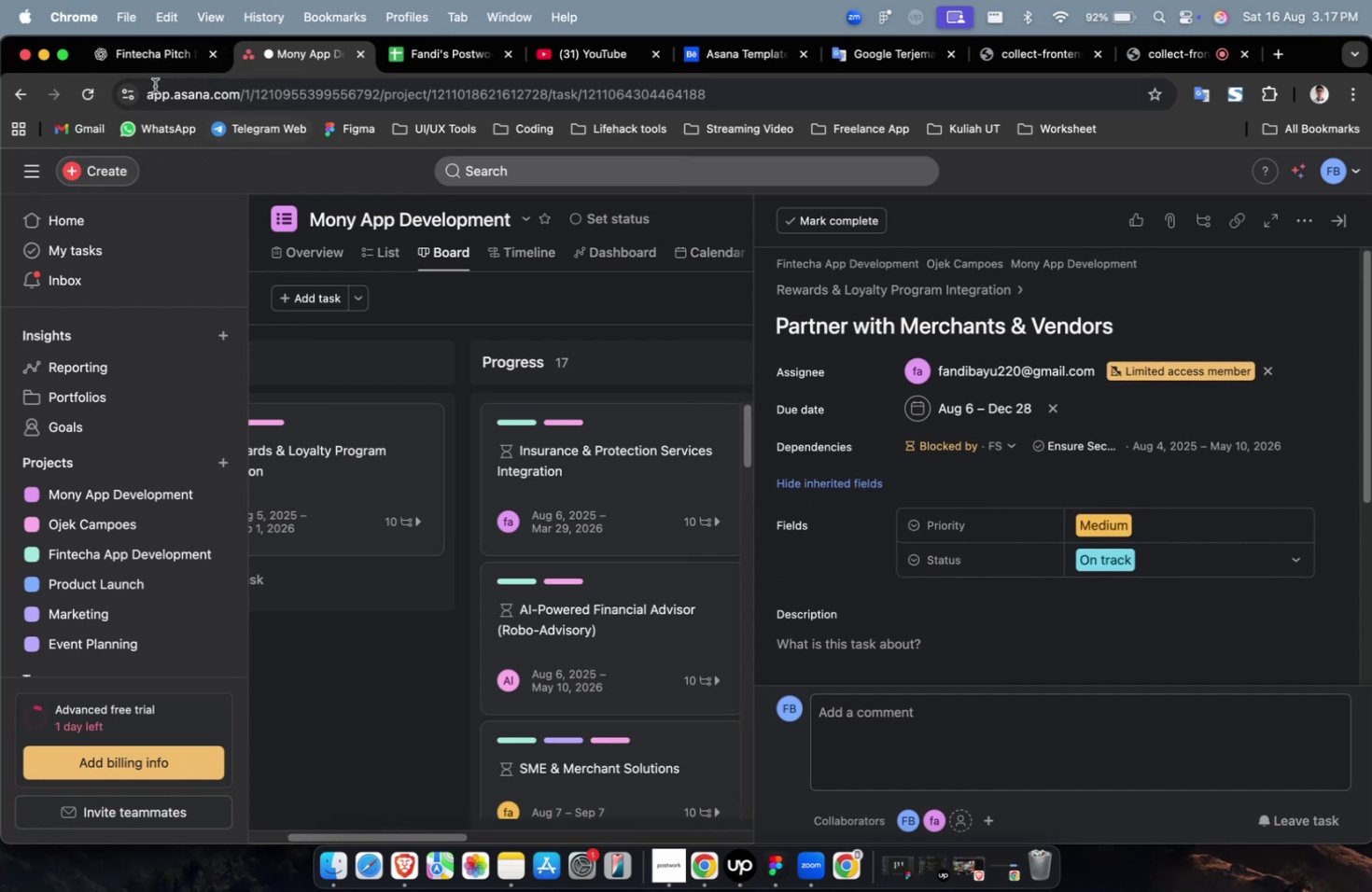 
left_click([147, 77])
 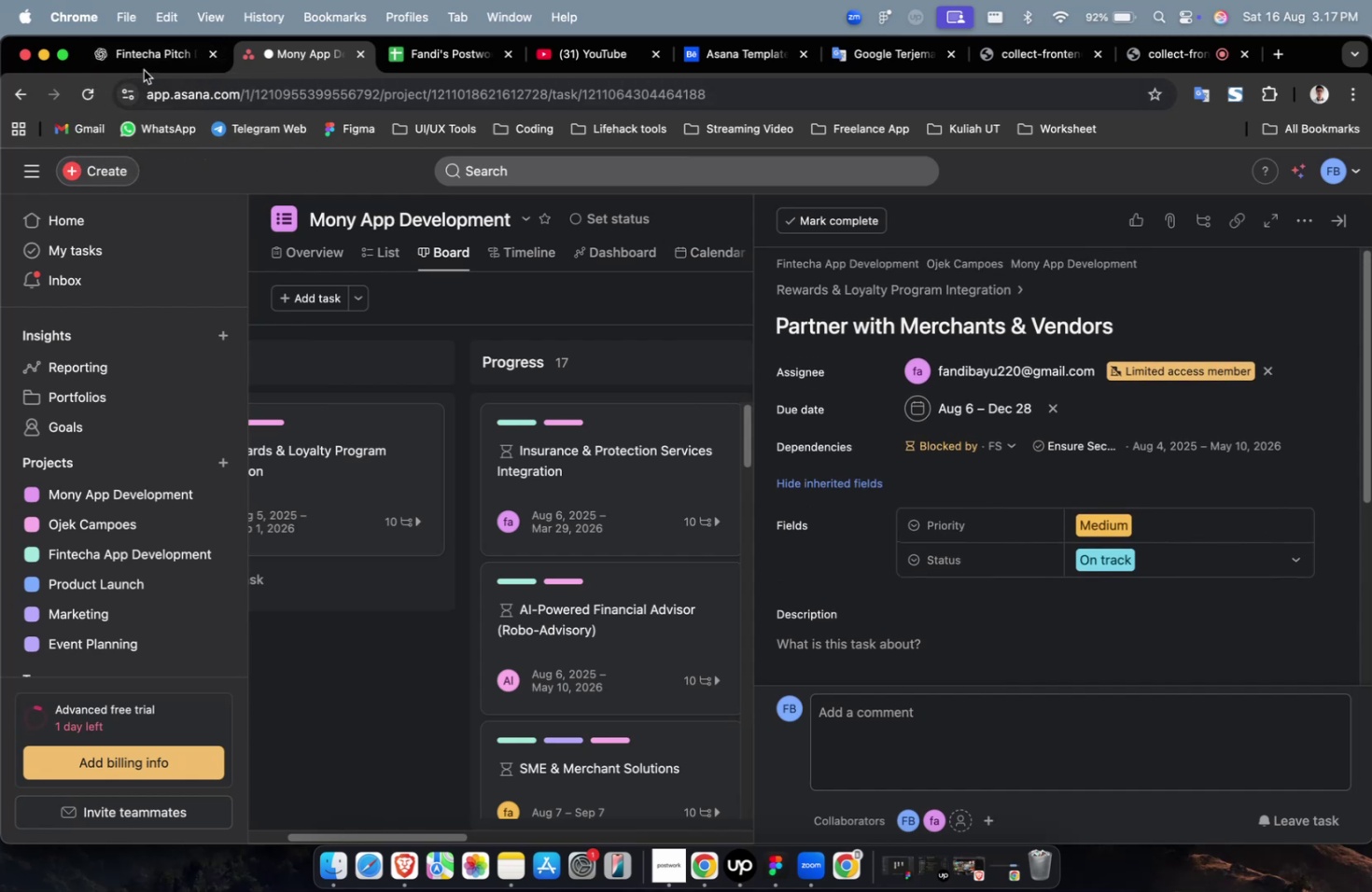 
double_click([140, 68])
 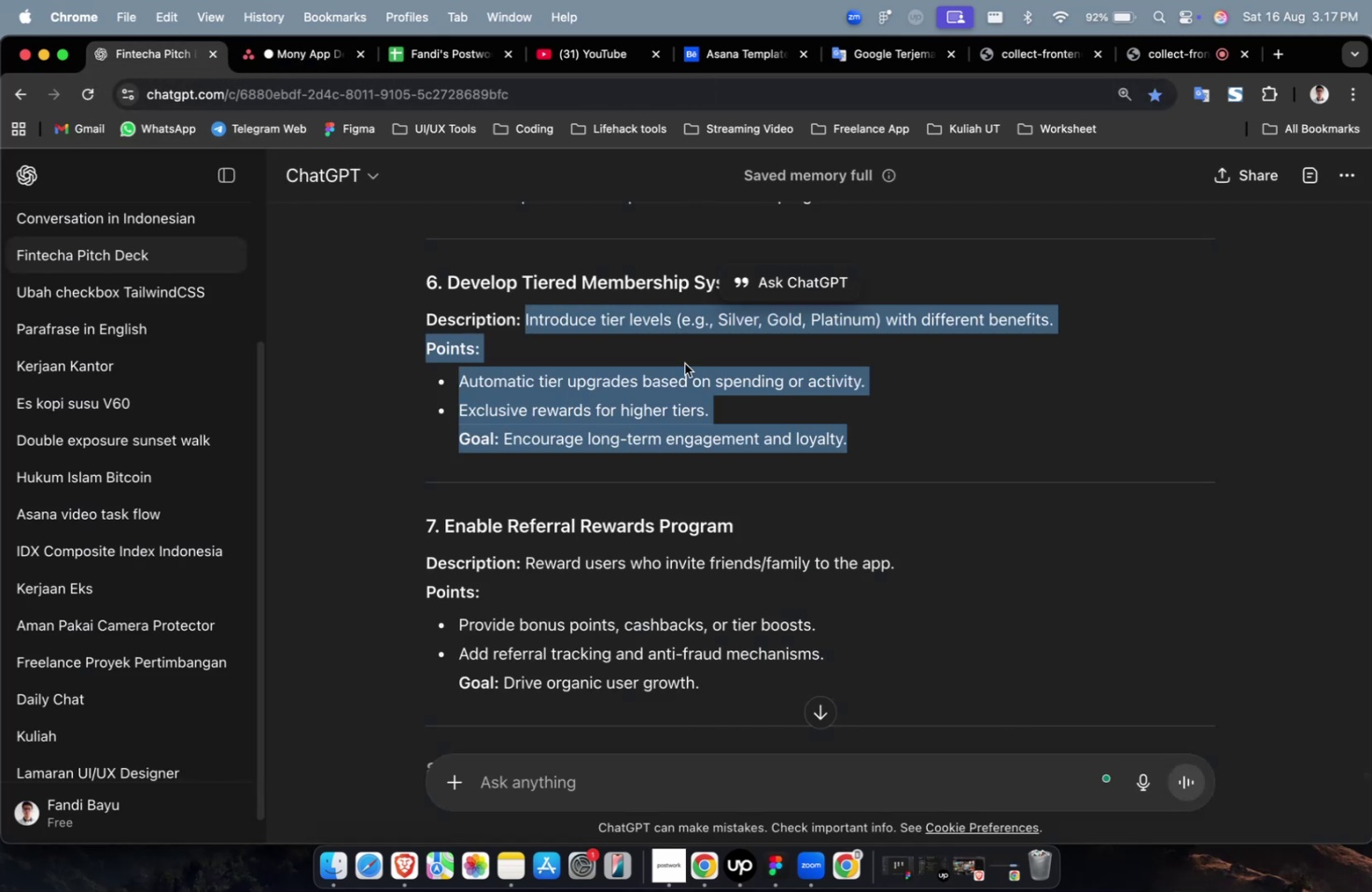 
scroll: coordinate [828, 453], scroll_direction: up, amount: 11.0
 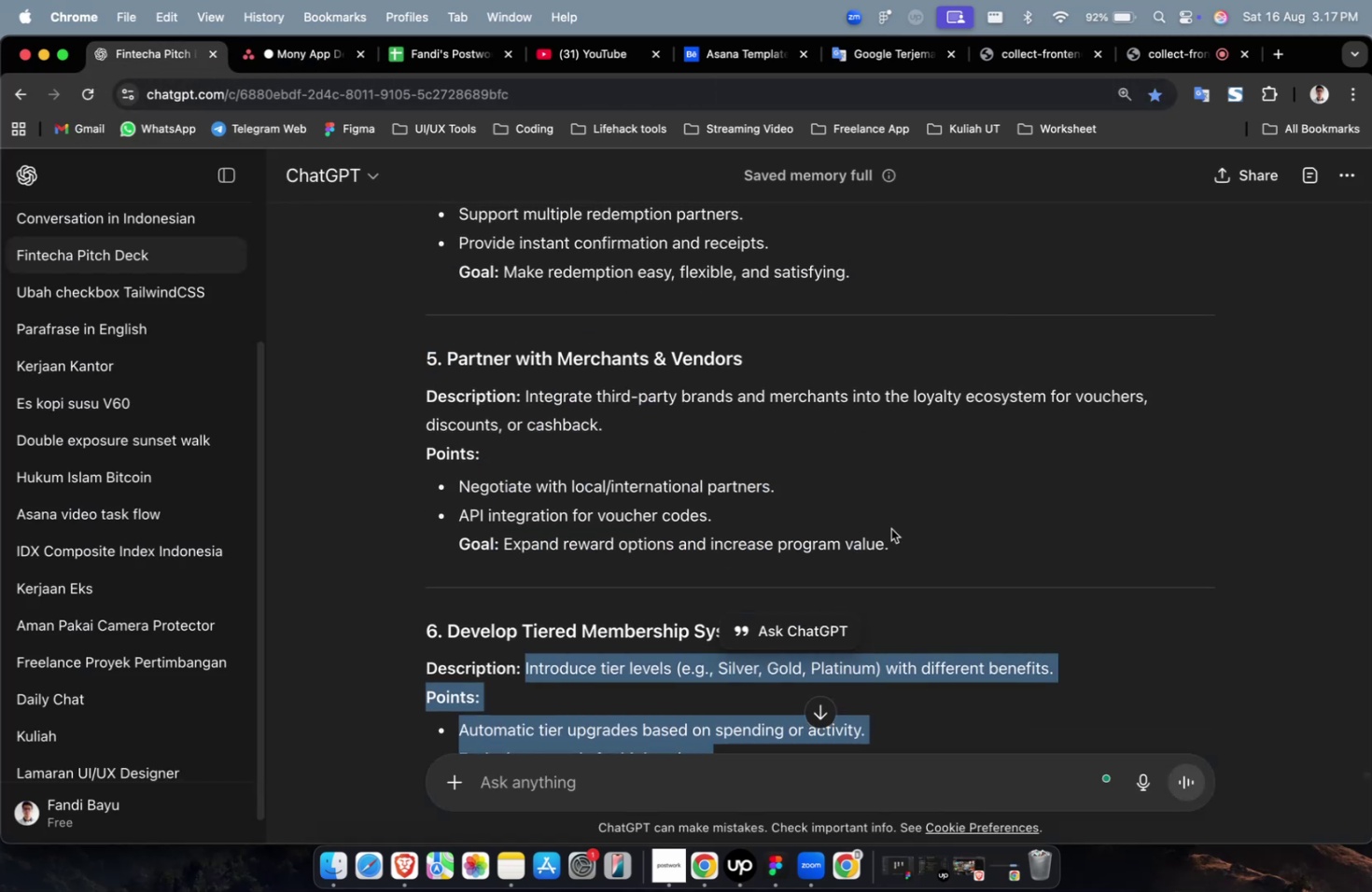 
left_click_drag(start_coordinate=[906, 551], to_coordinate=[524, 400])
 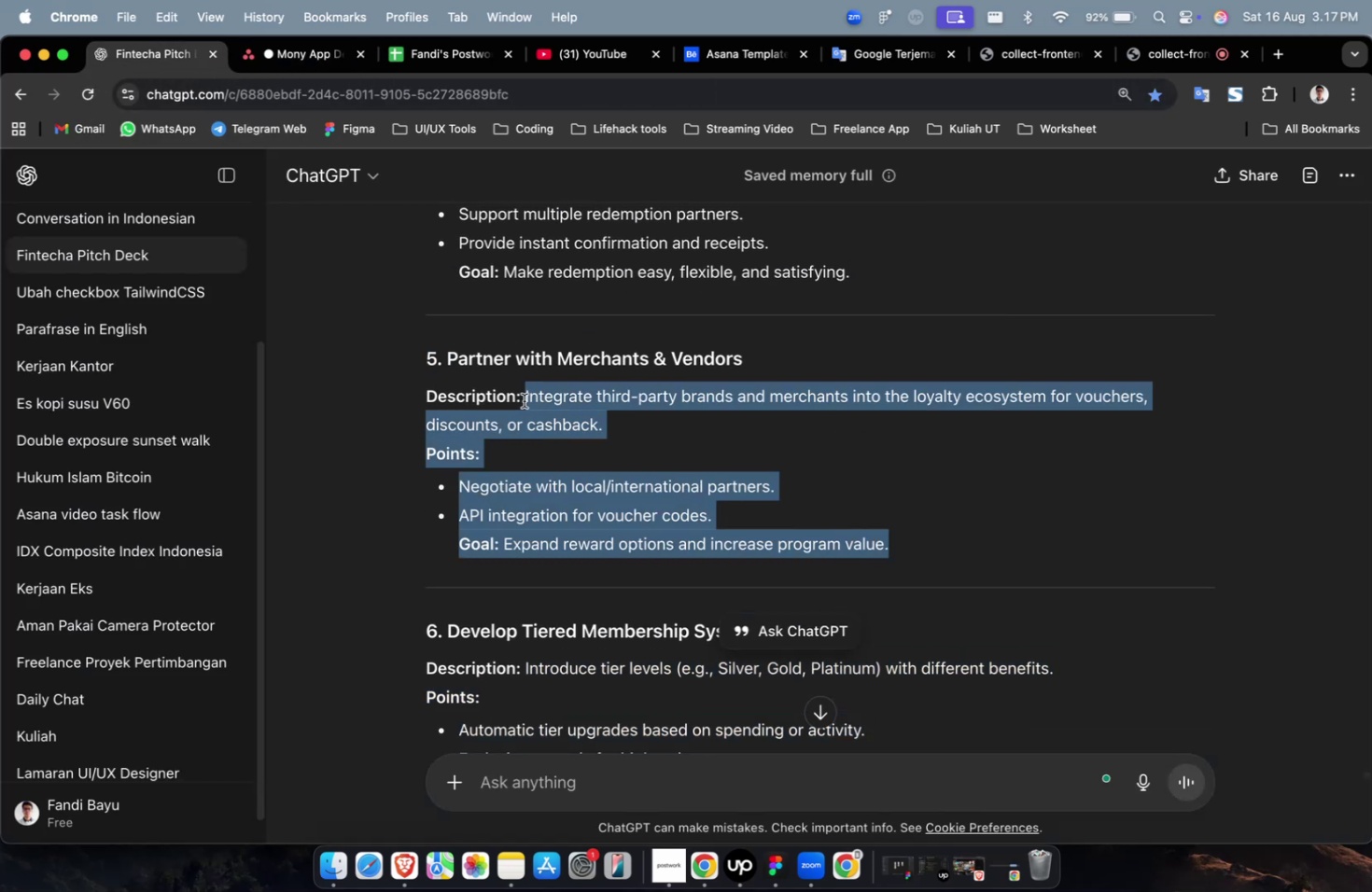 
key(Meta+C)
 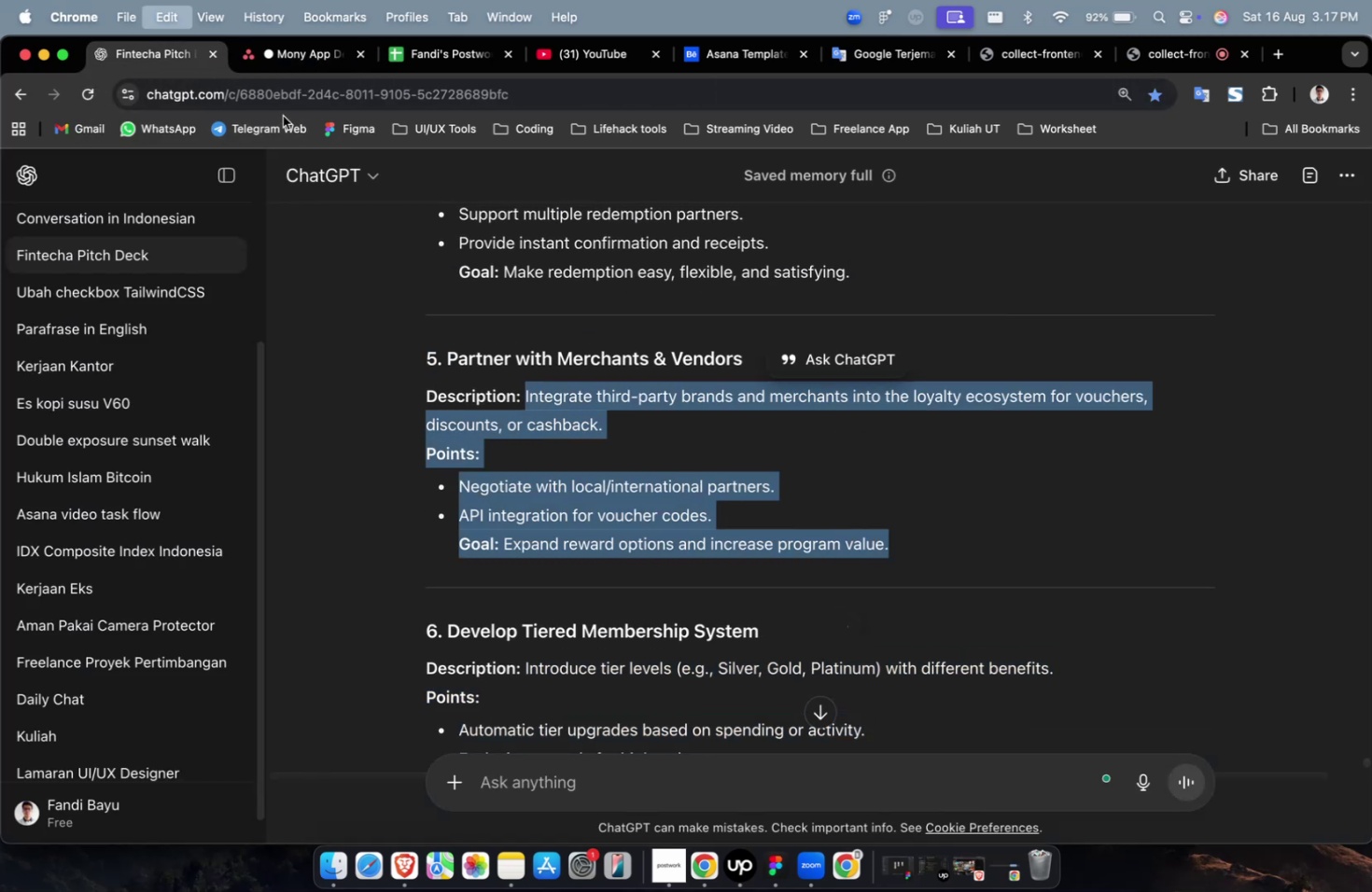 
key(Meta+C)
 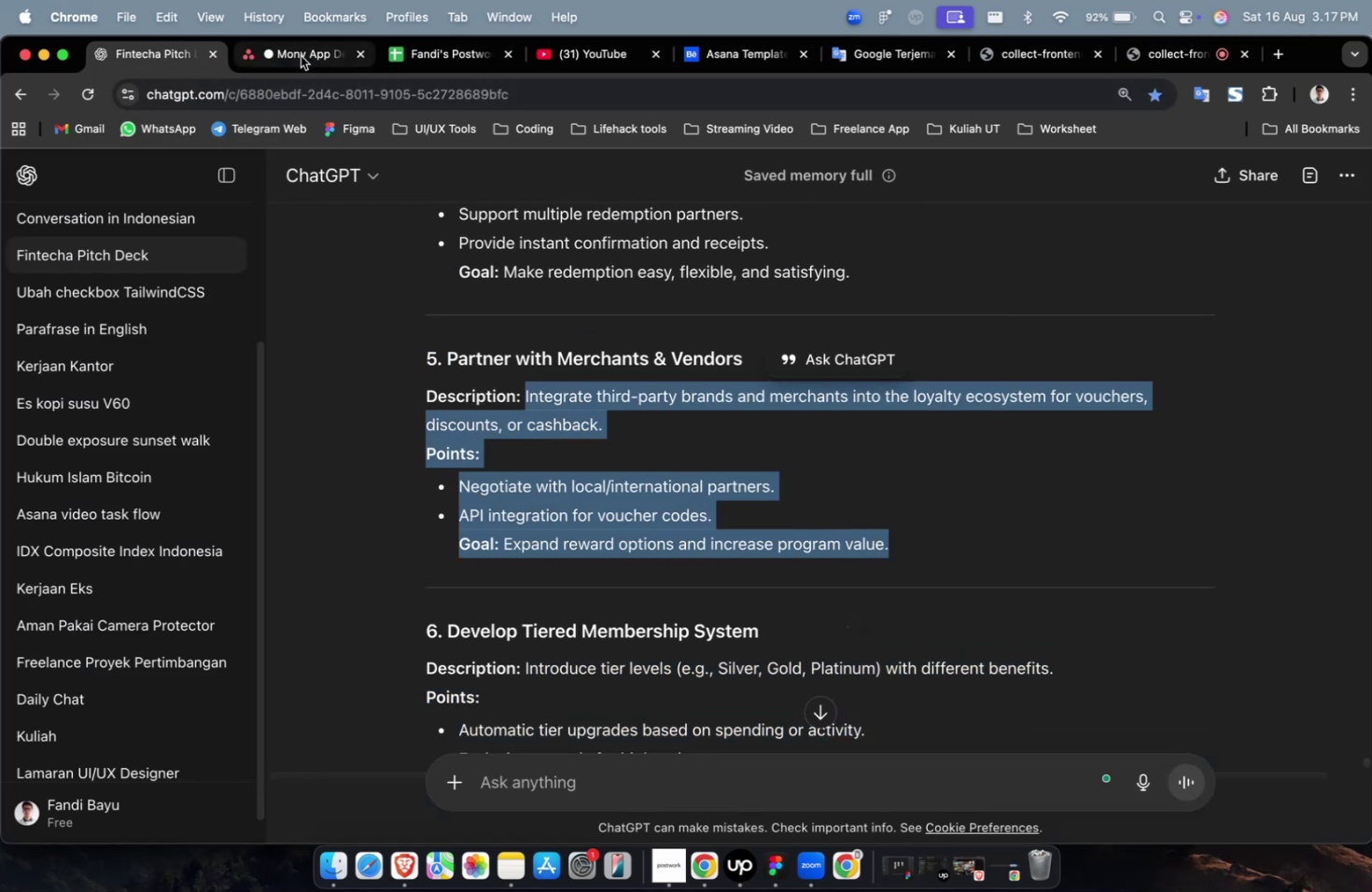 
left_click([301, 56])
 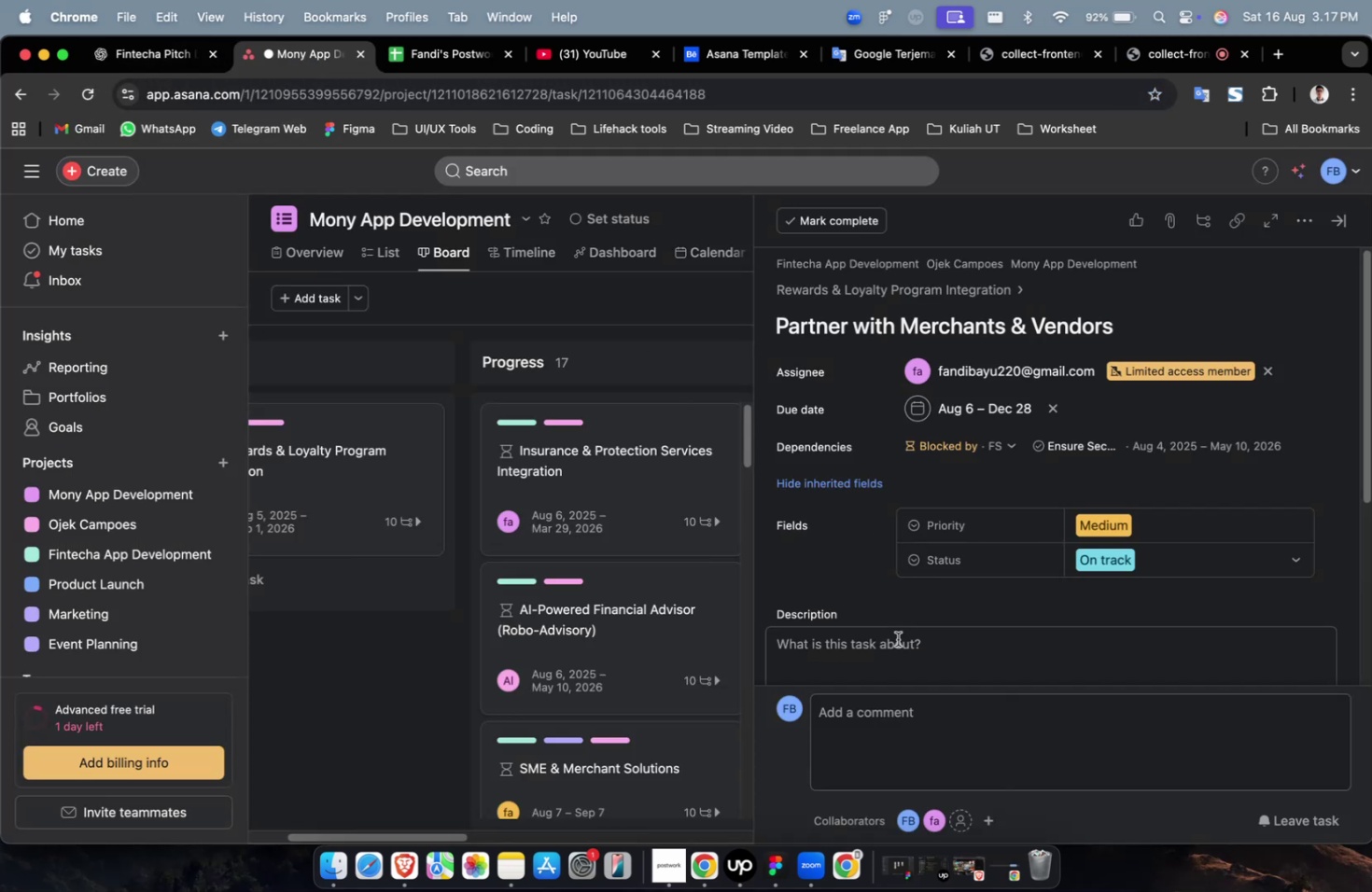 
left_click([897, 650])
 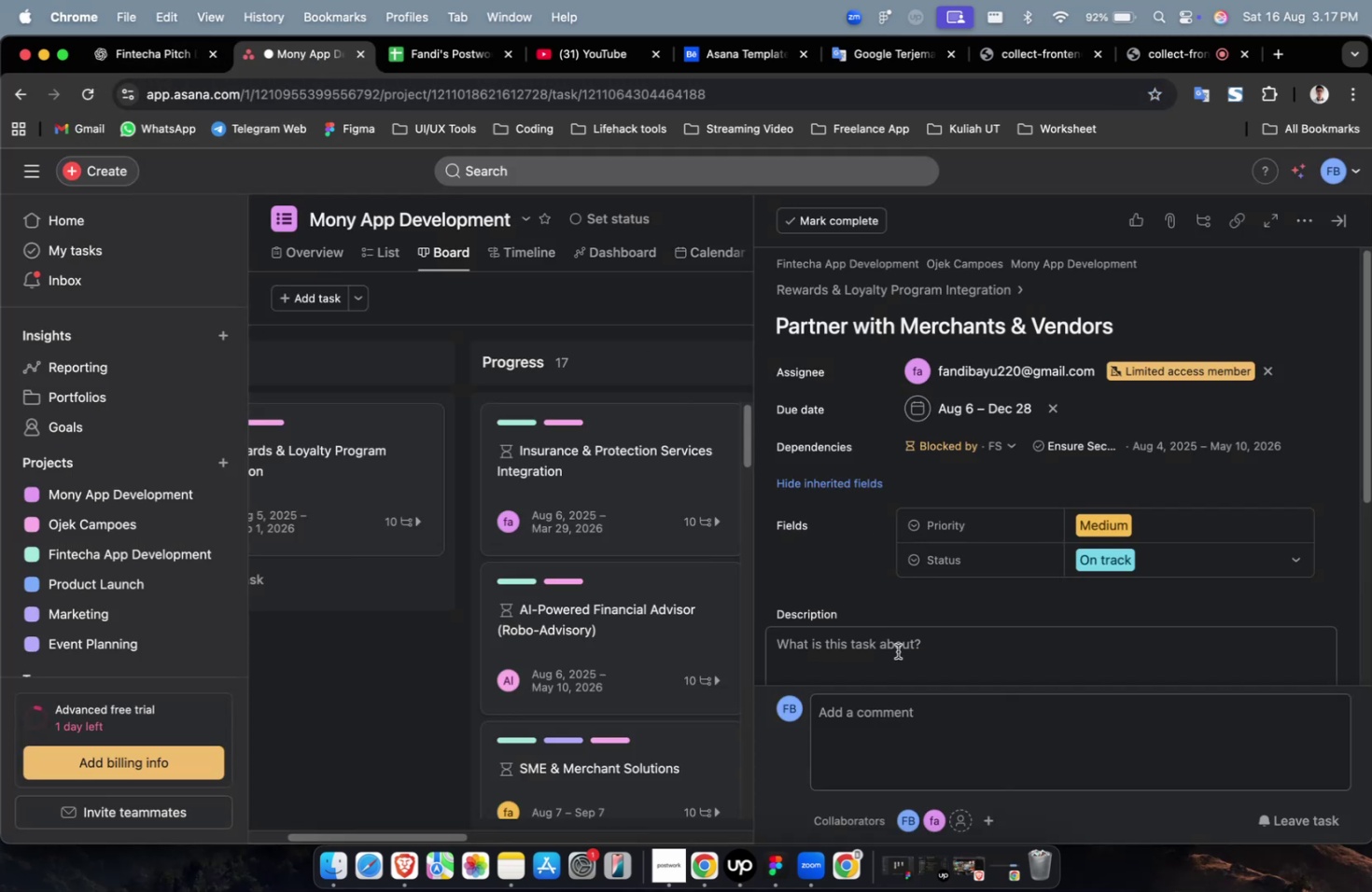 
key(Meta+V)
 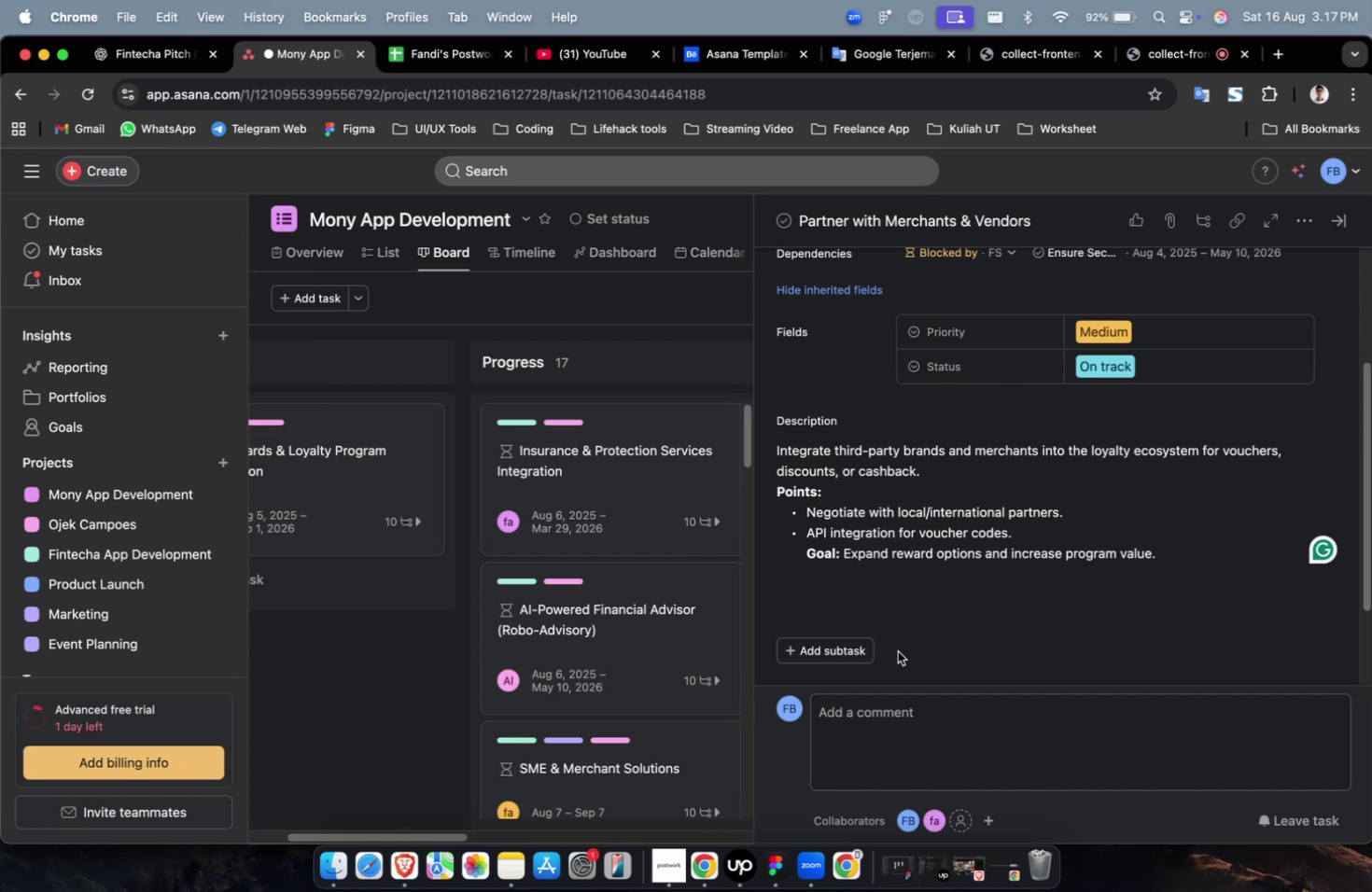 
scroll: coordinate [897, 650], scroll_direction: down, amount: 38.0
 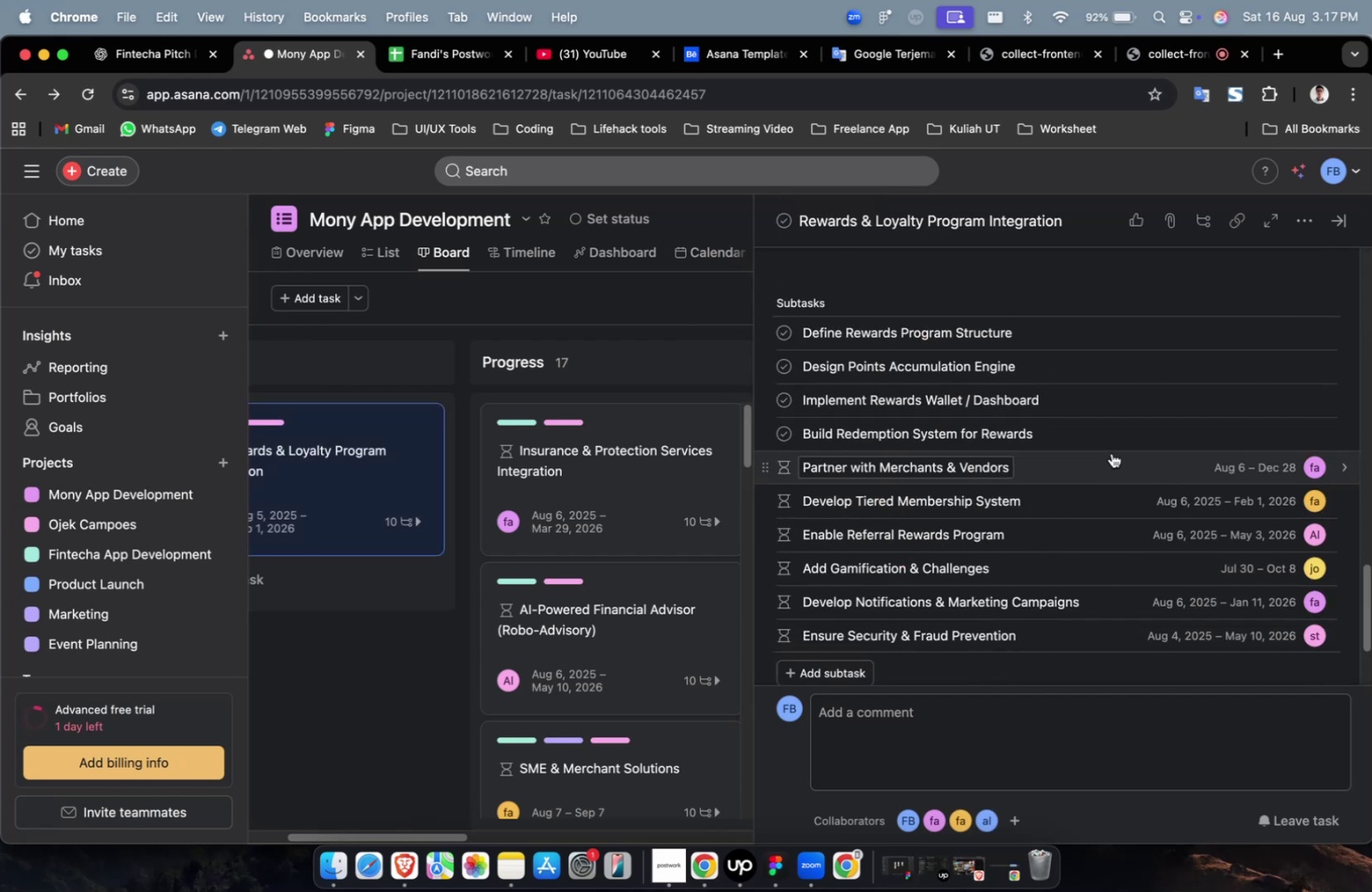 
left_click([1121, 437])
 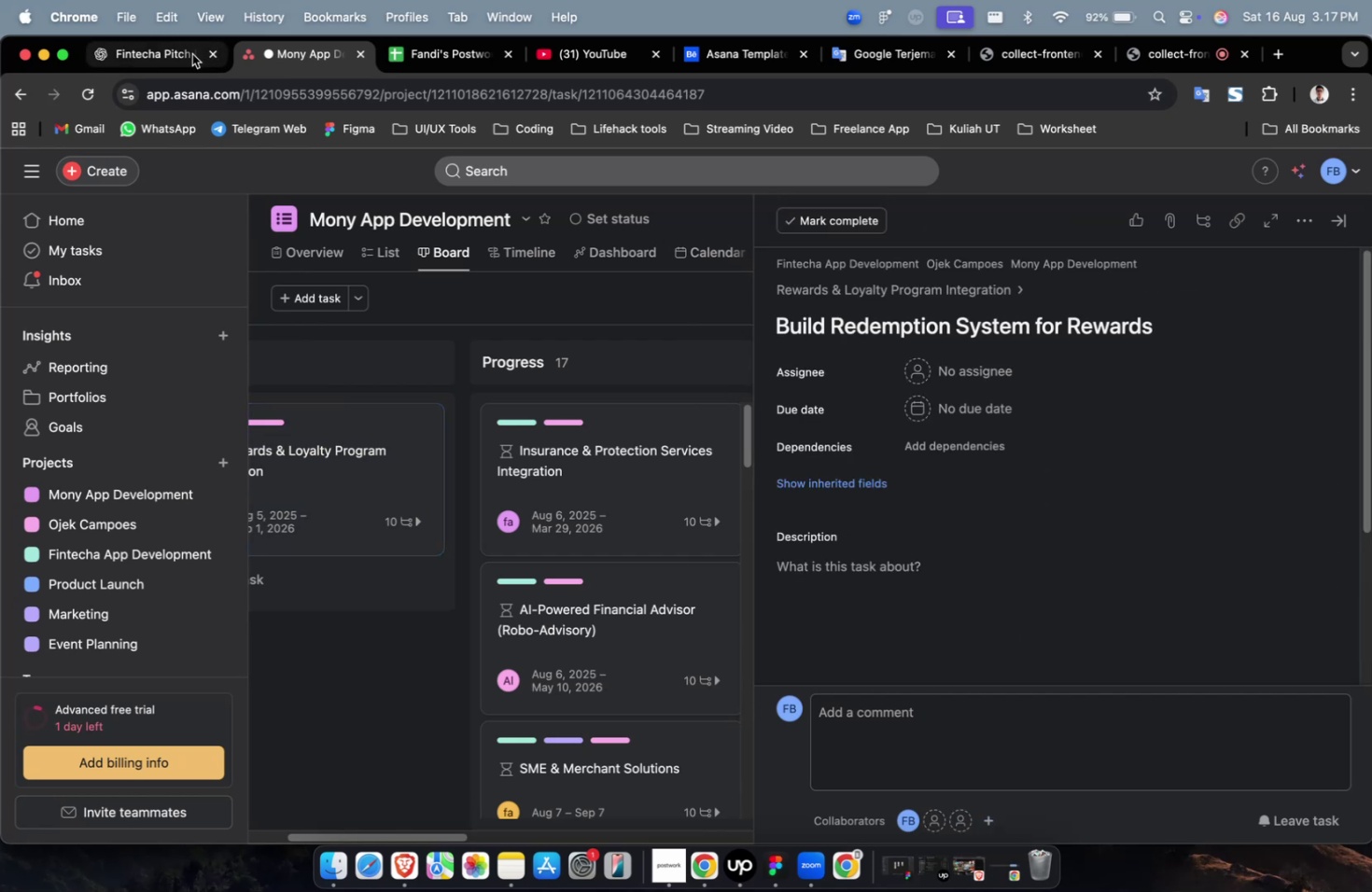 
left_click([154, 54])
 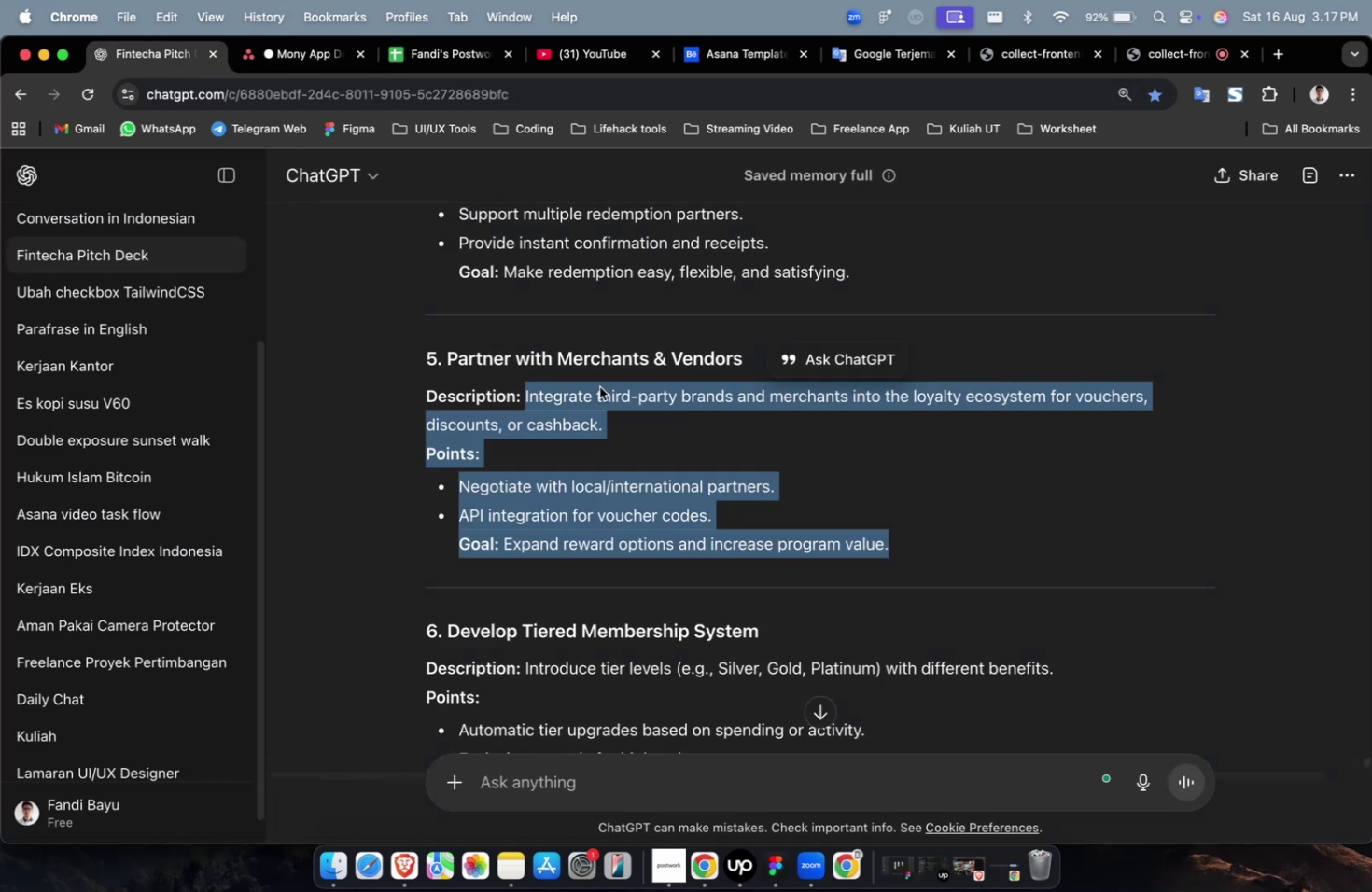 
scroll: coordinate [616, 408], scroll_direction: up, amount: 6.0
 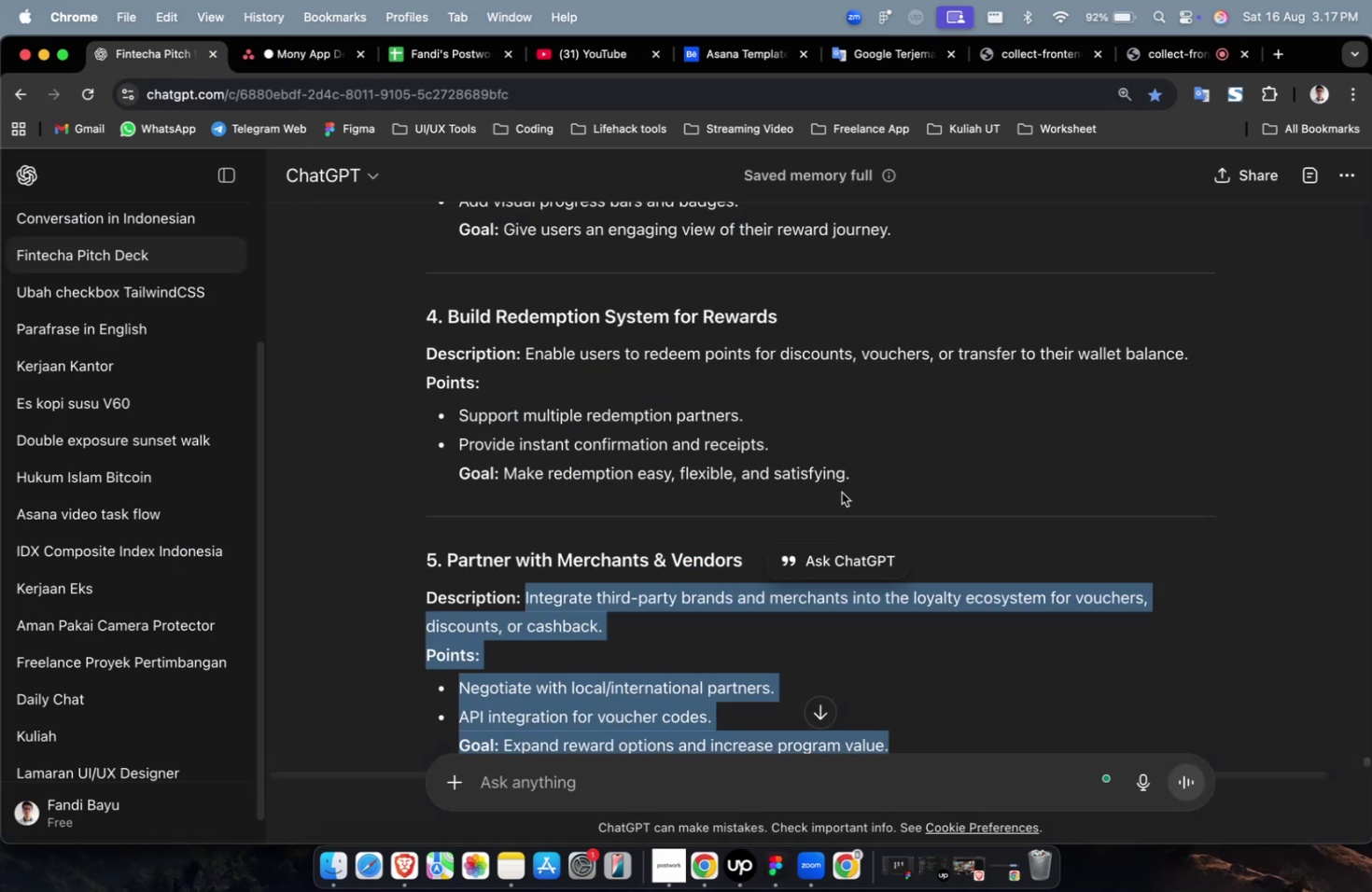 
left_click_drag(start_coordinate=[858, 479], to_coordinate=[525, 362])
 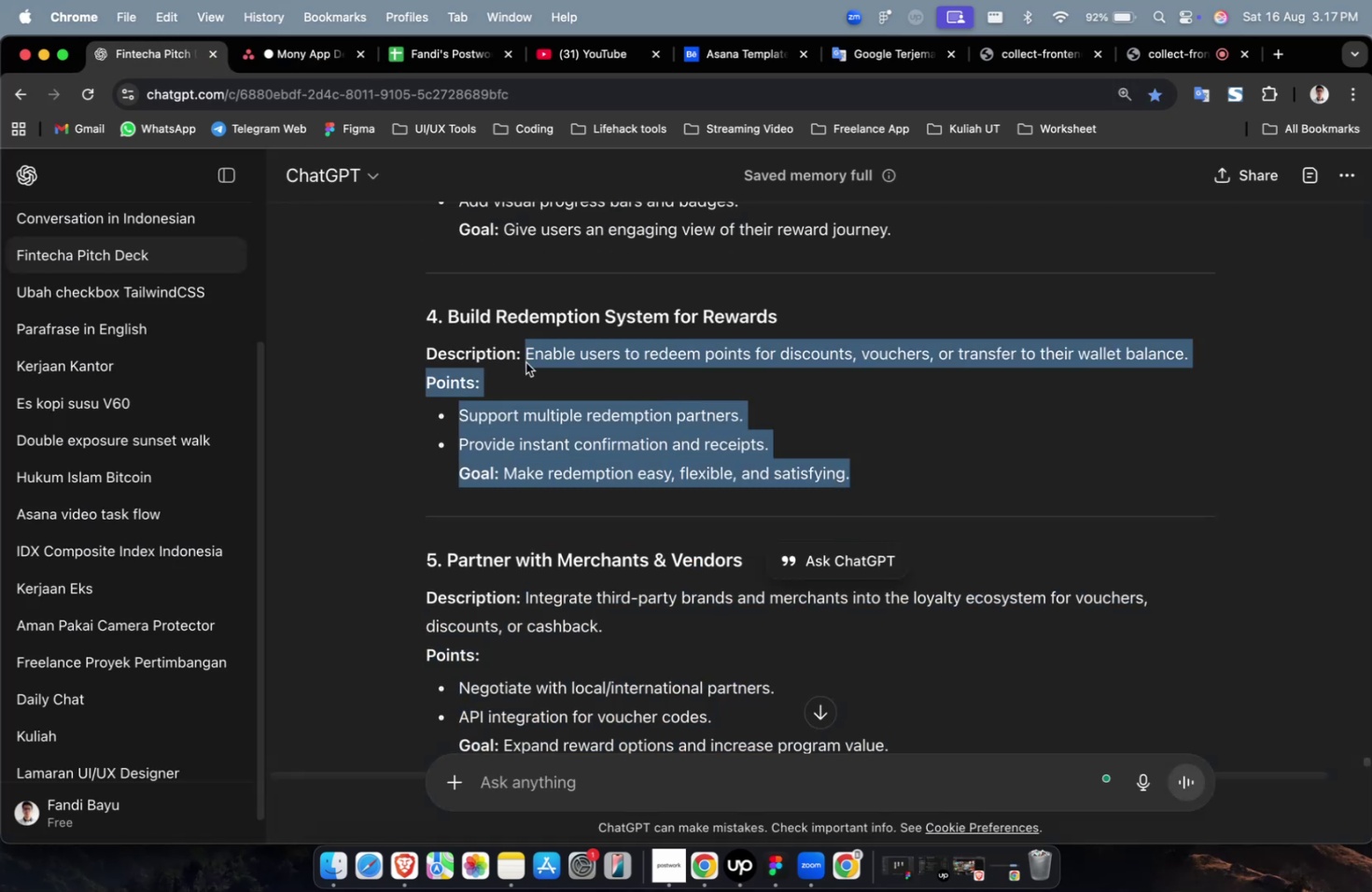 
key(Meta+C)
 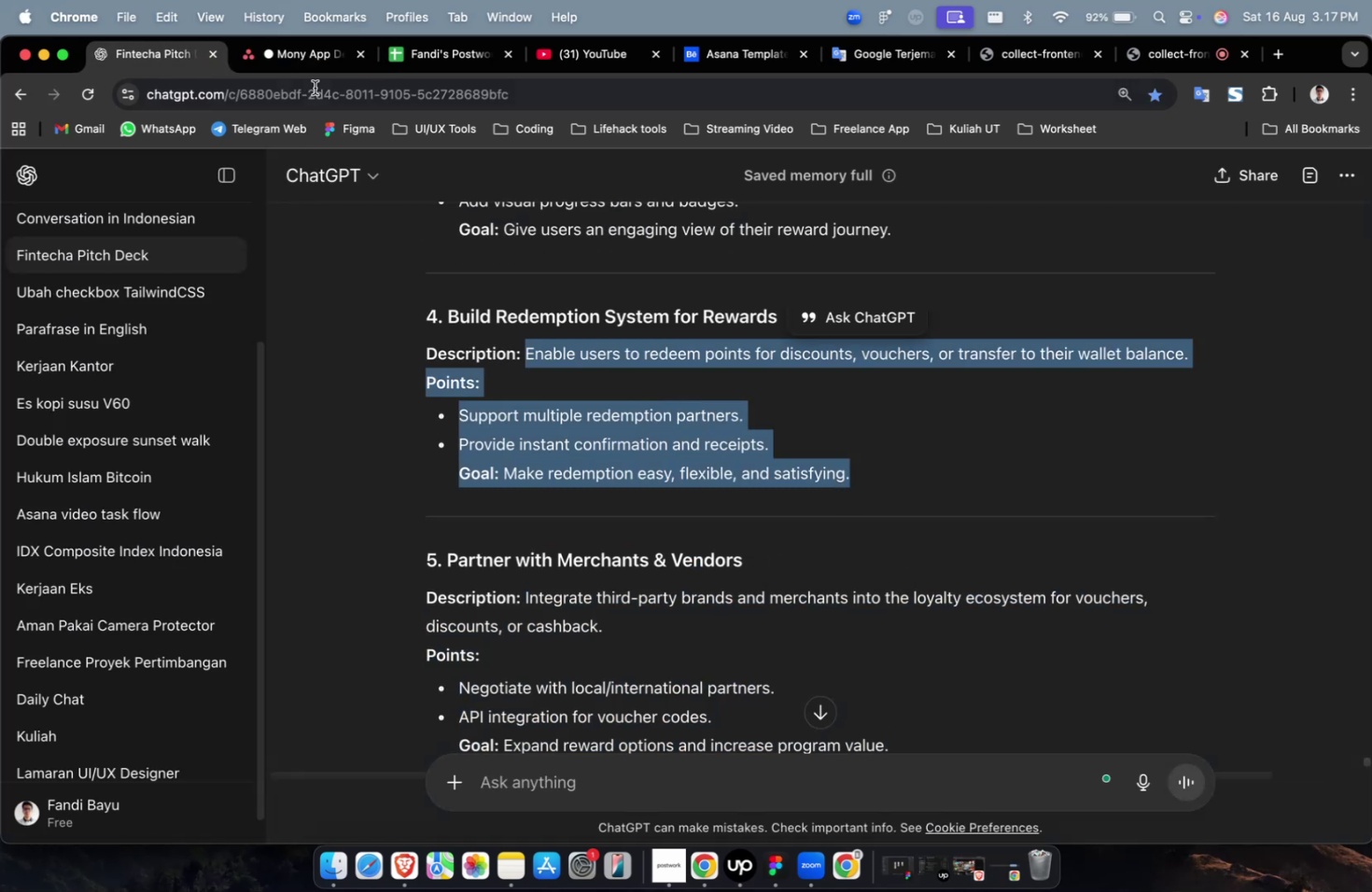 
key(Meta+C)
 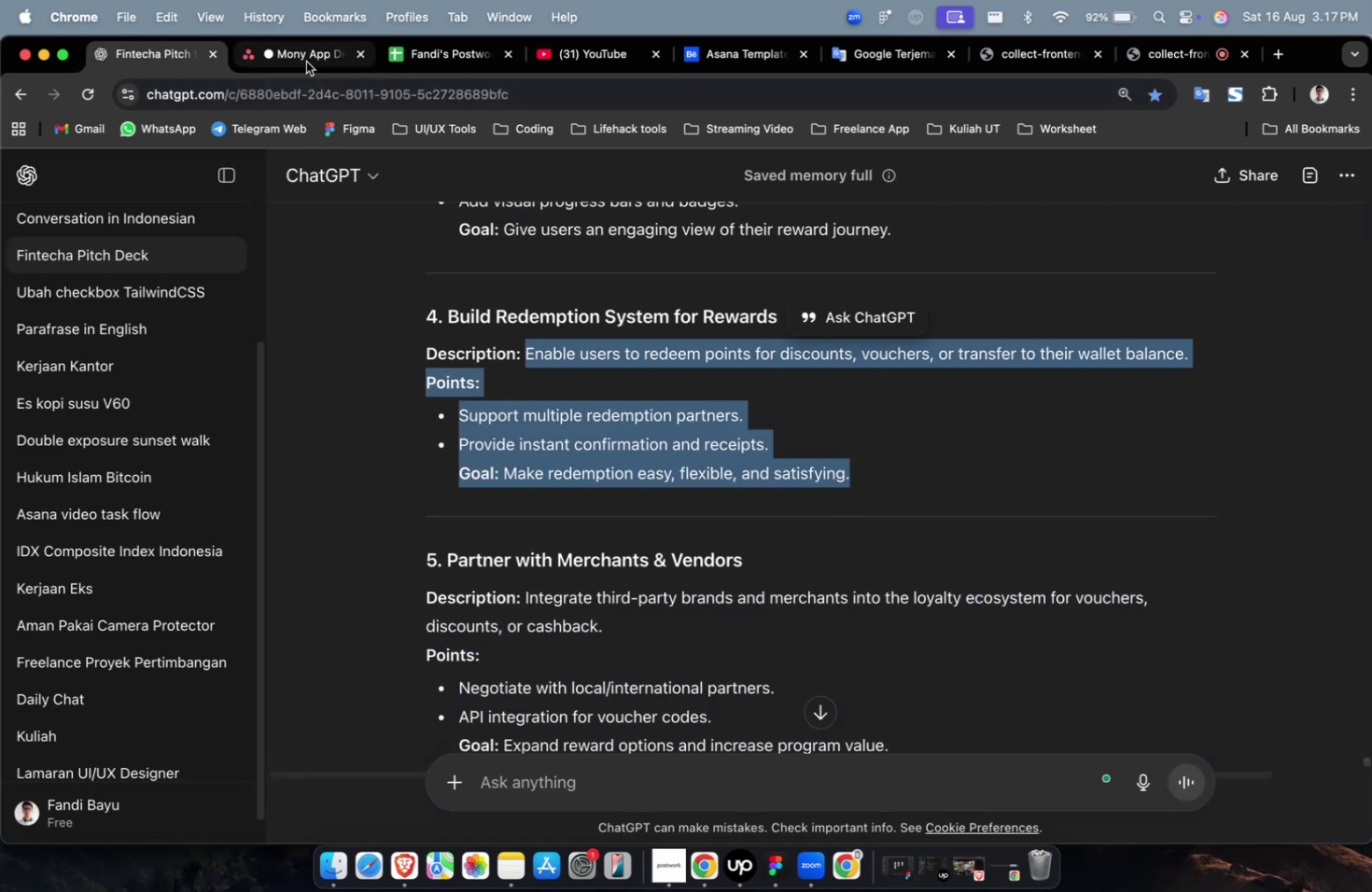 
left_click([306, 62])
 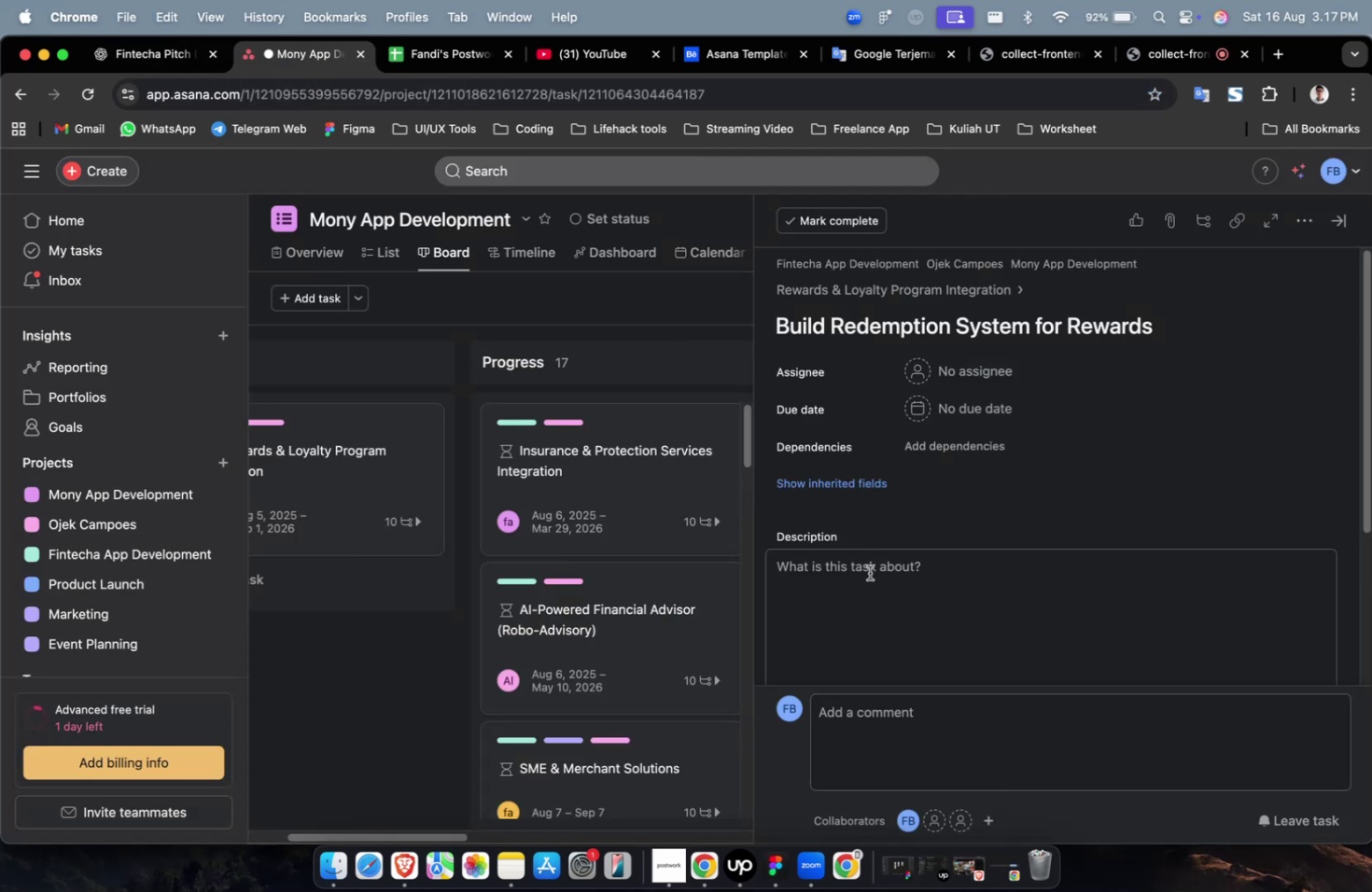 
double_click([898, 610])
 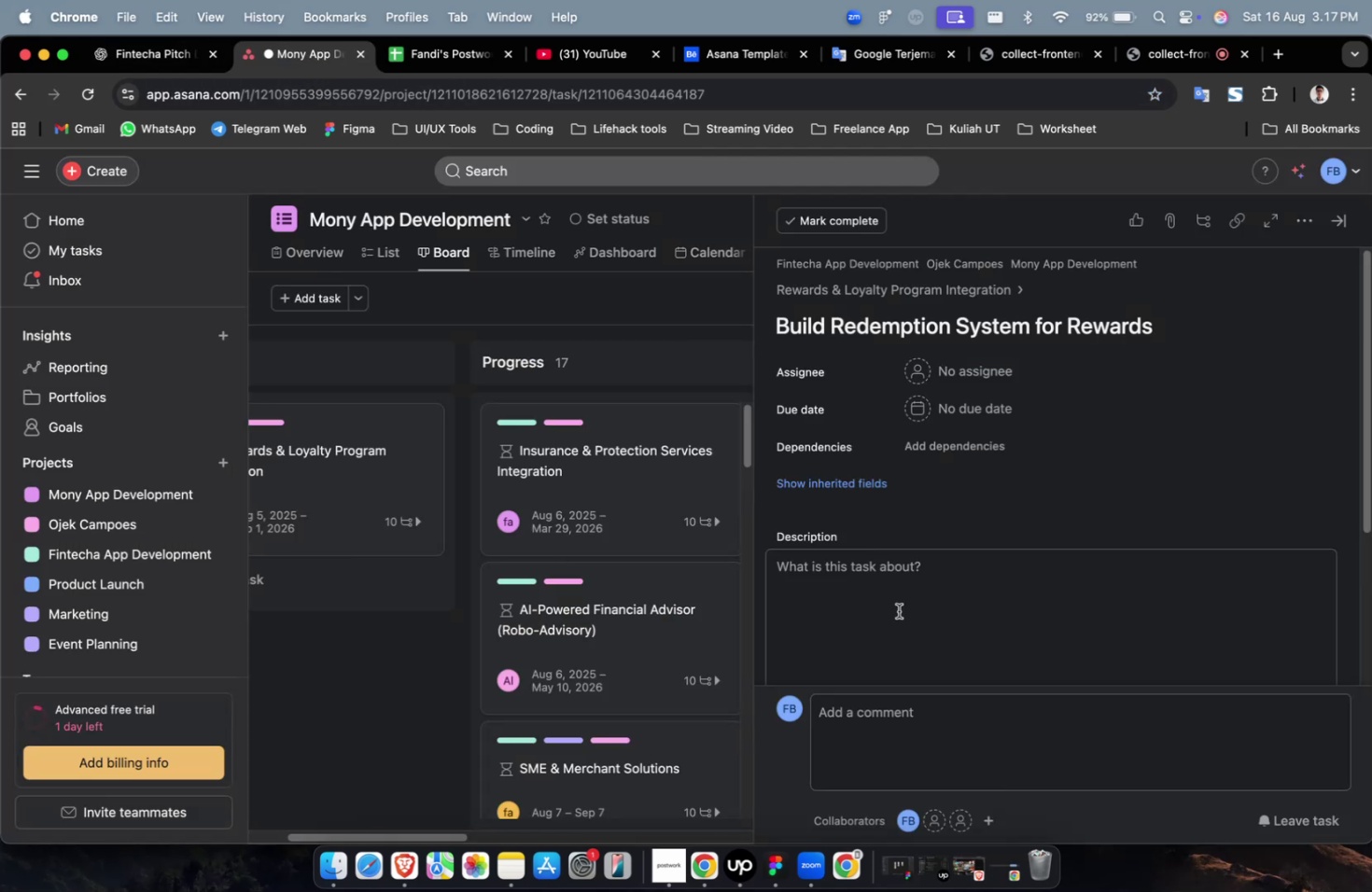 
key(Meta+V)
 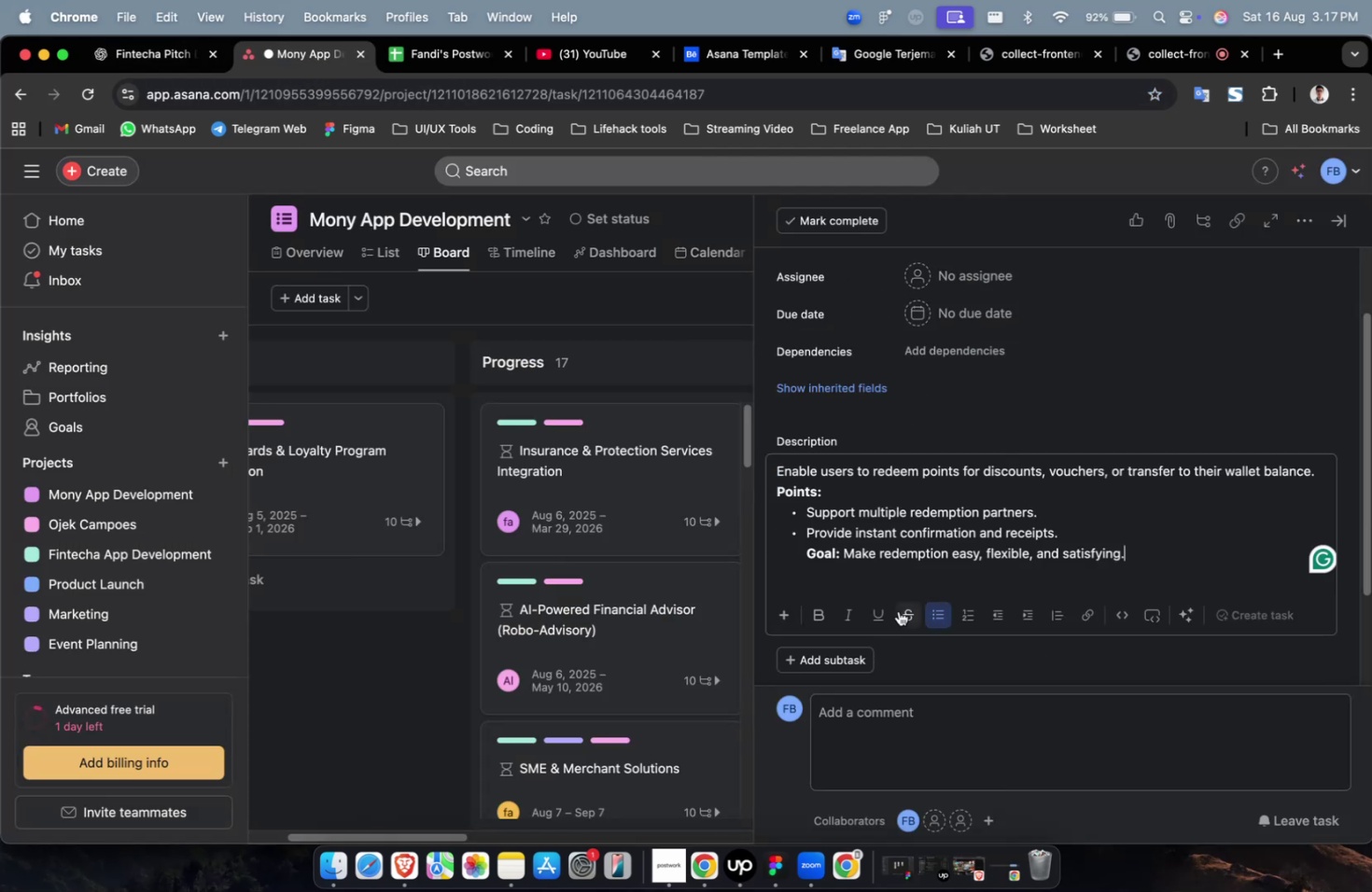 
scroll: coordinate [898, 610], scroll_direction: up, amount: 19.0
 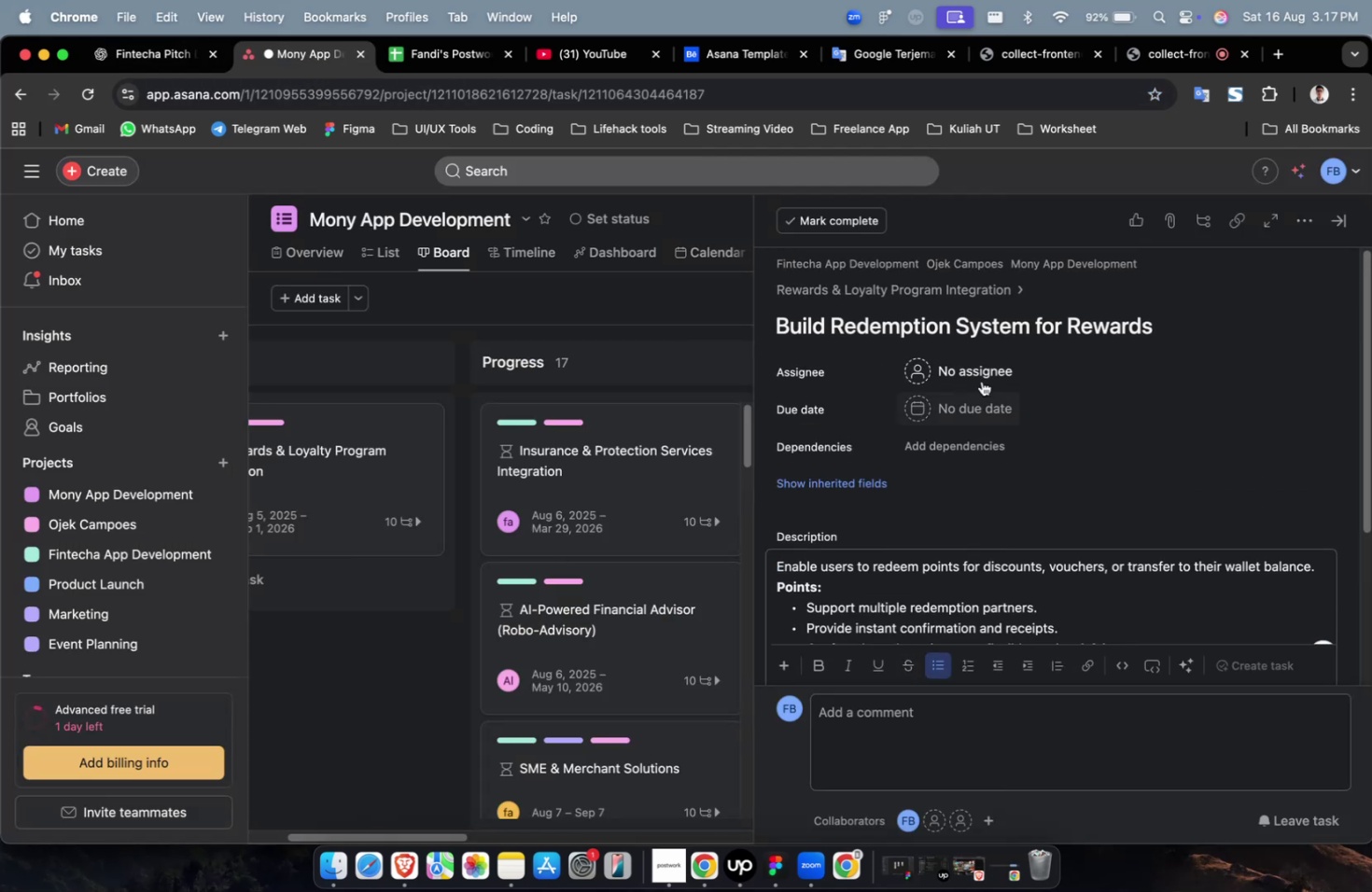 
left_click([981, 381])
 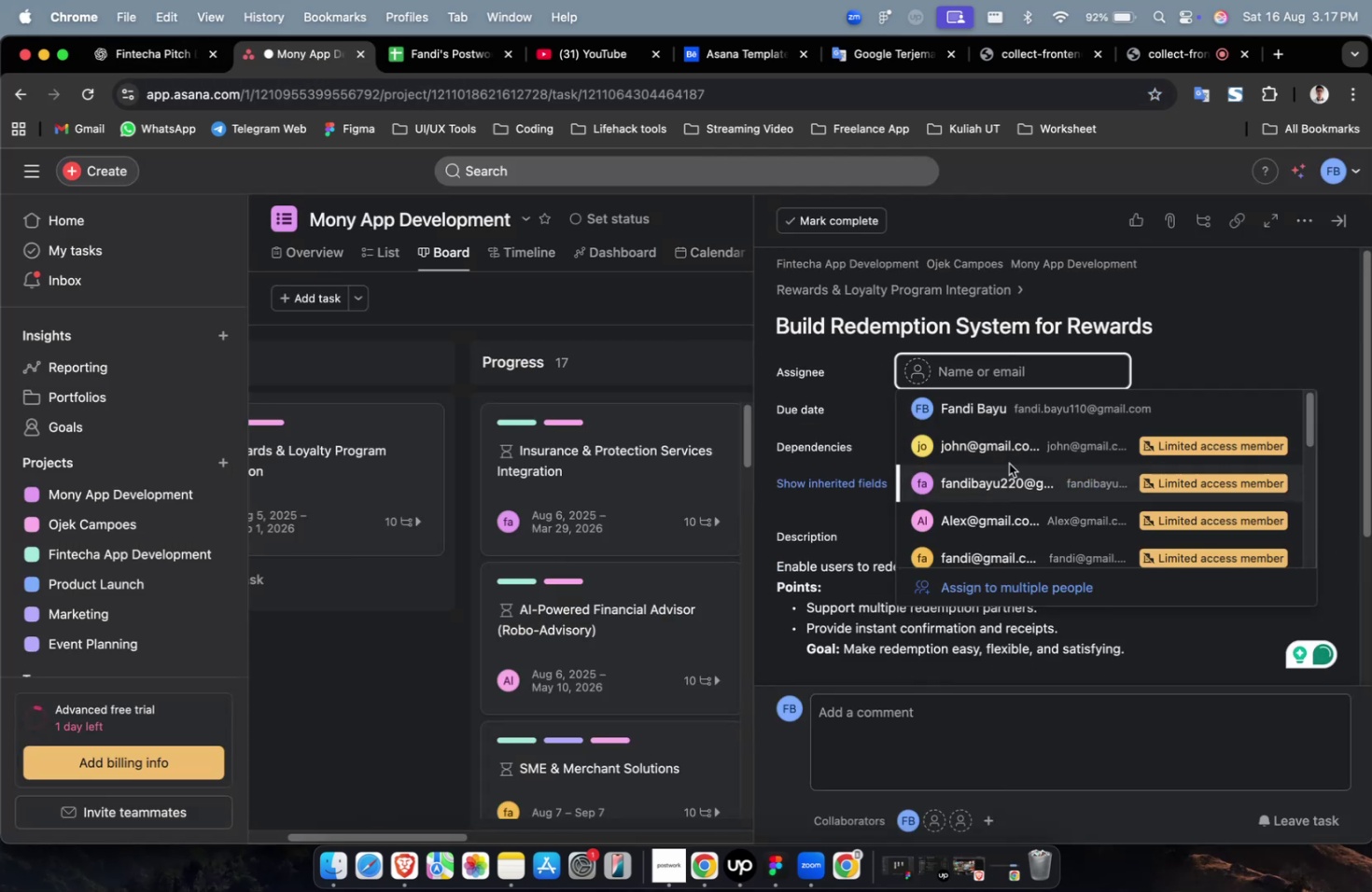 
left_click([1008, 463])
 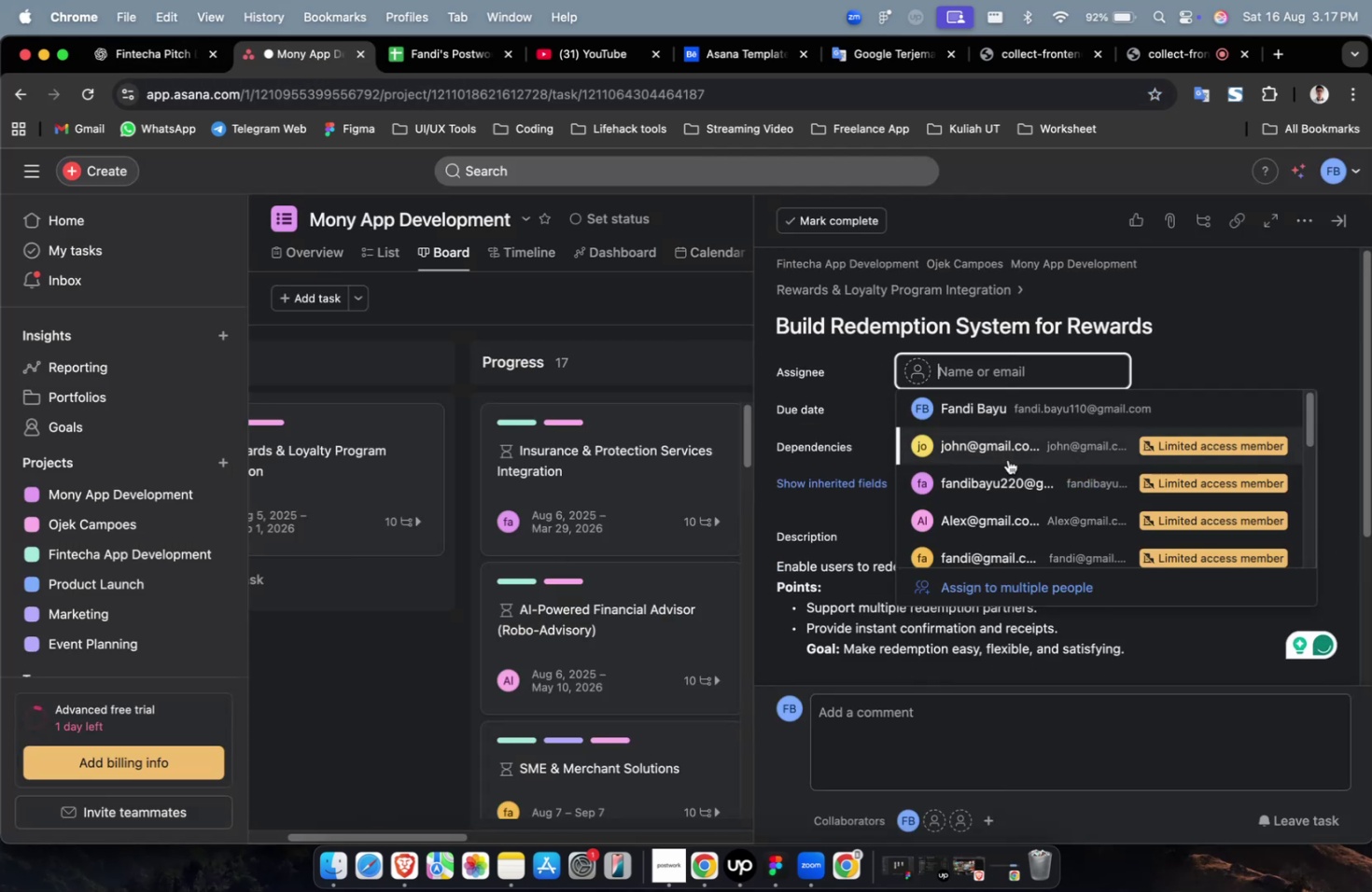 
double_click([1005, 465])
 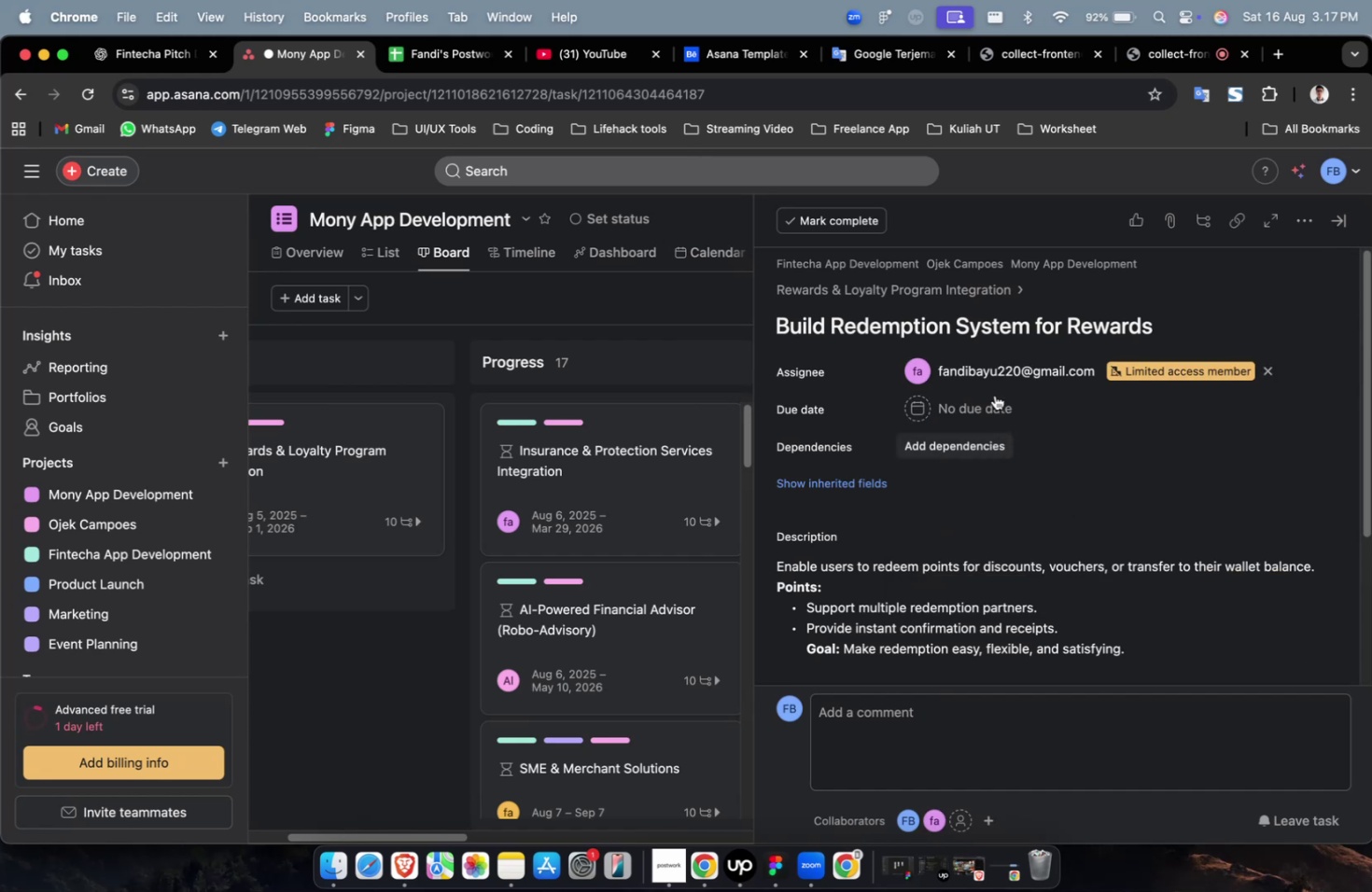 
left_click([991, 372])
 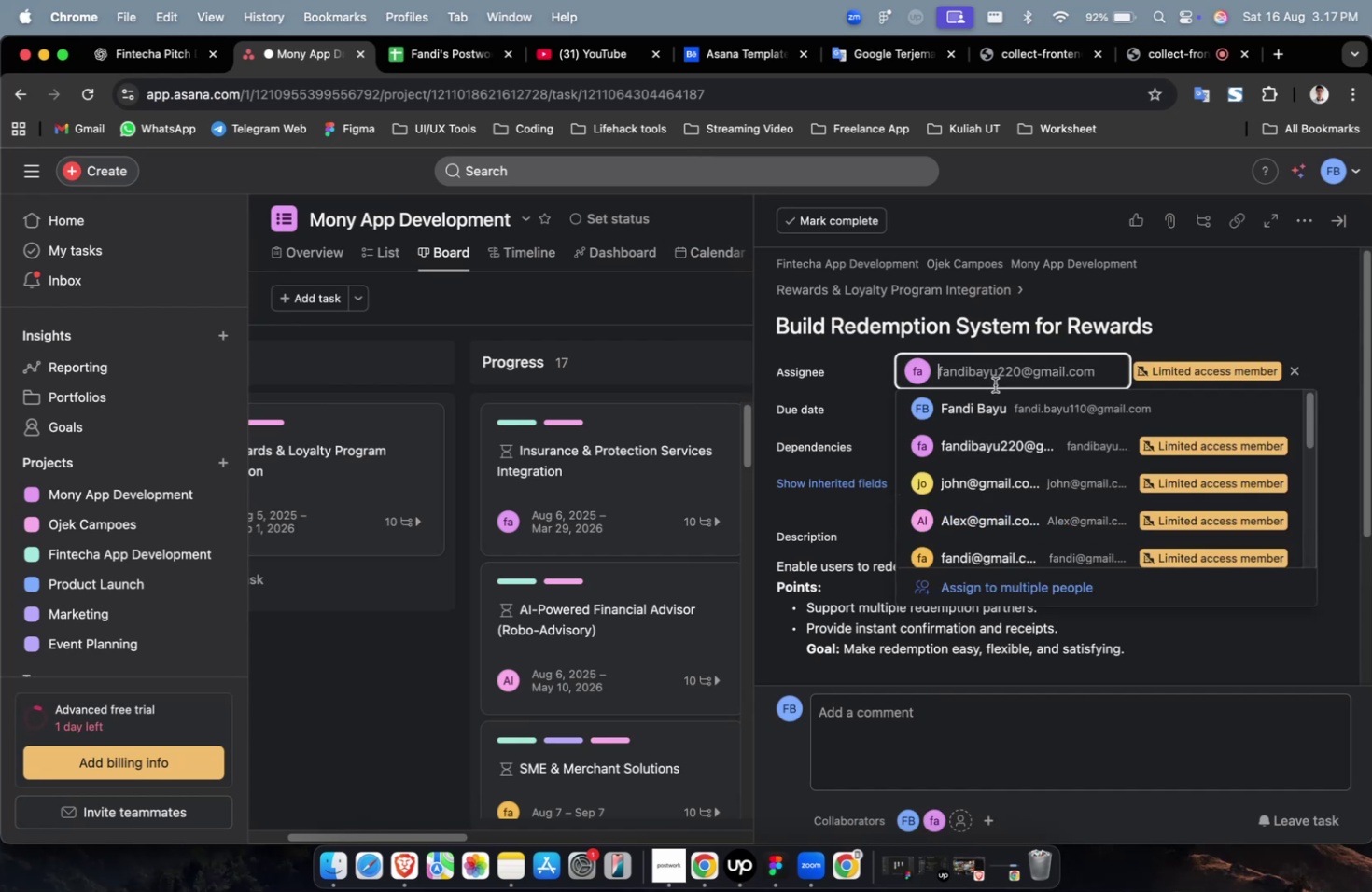 
scroll: coordinate [992, 402], scroll_direction: down, amount: 9.0
 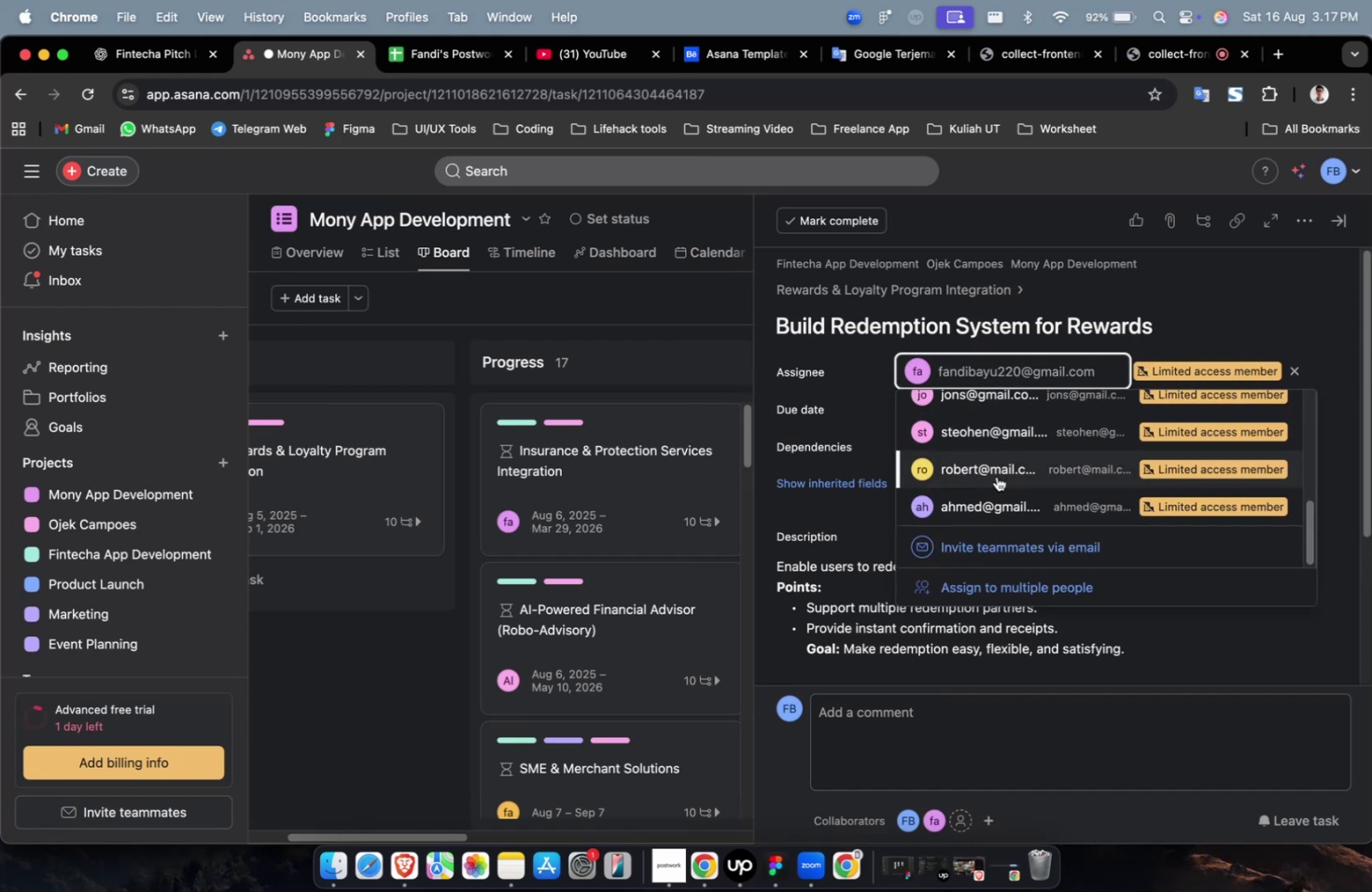 
left_click([997, 481])
 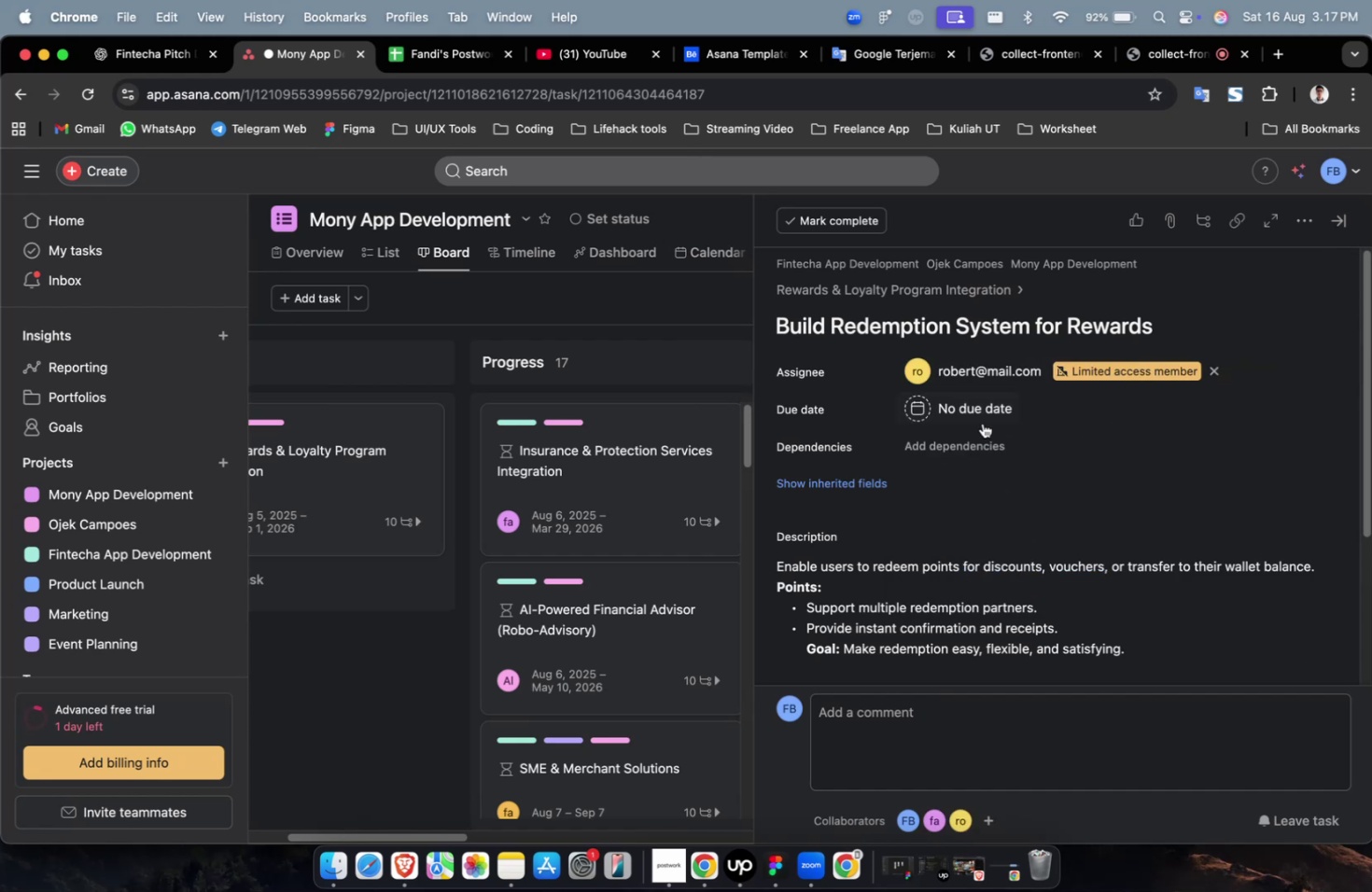 
double_click([982, 422])
 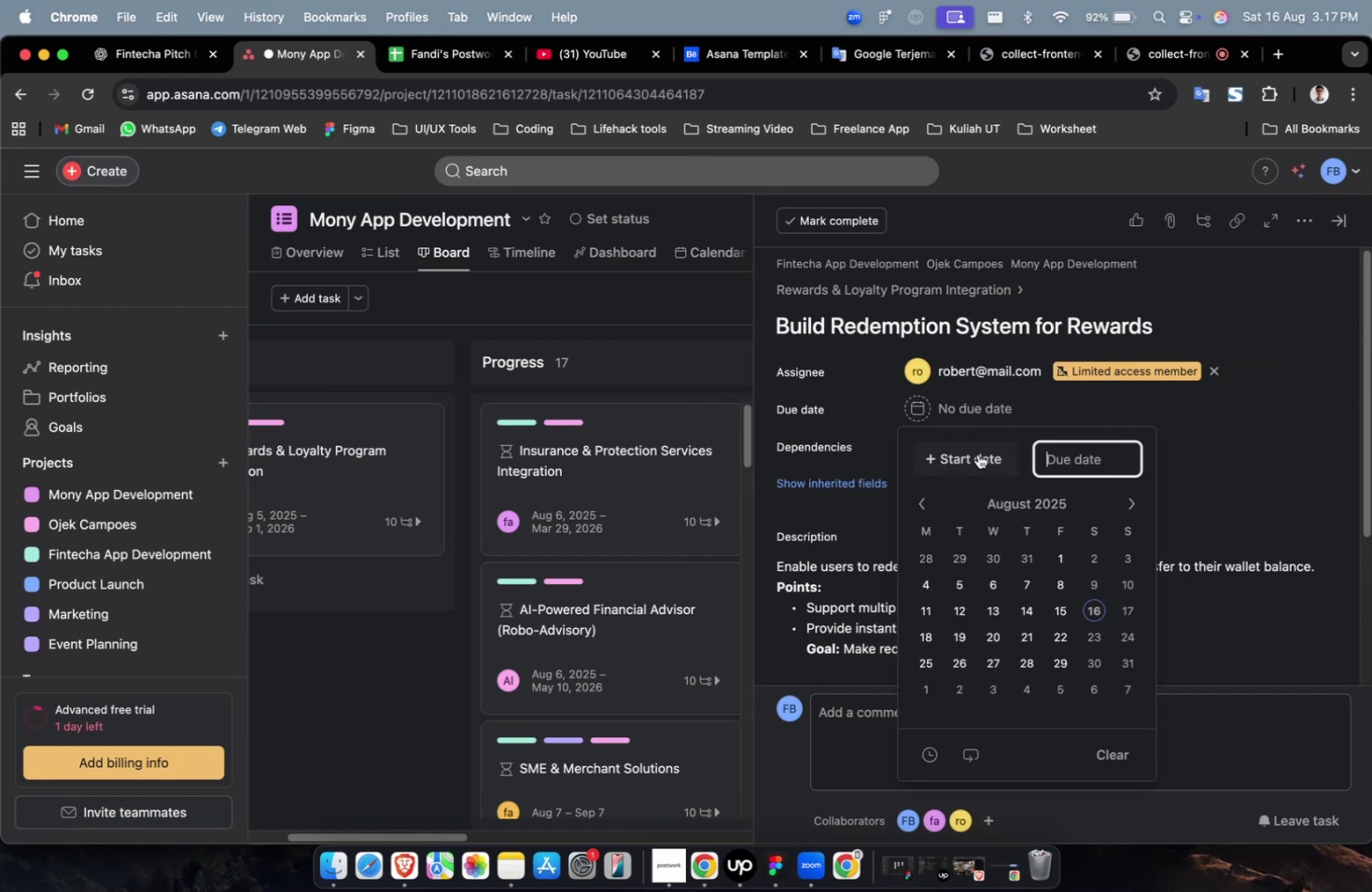 
triple_click([976, 456])
 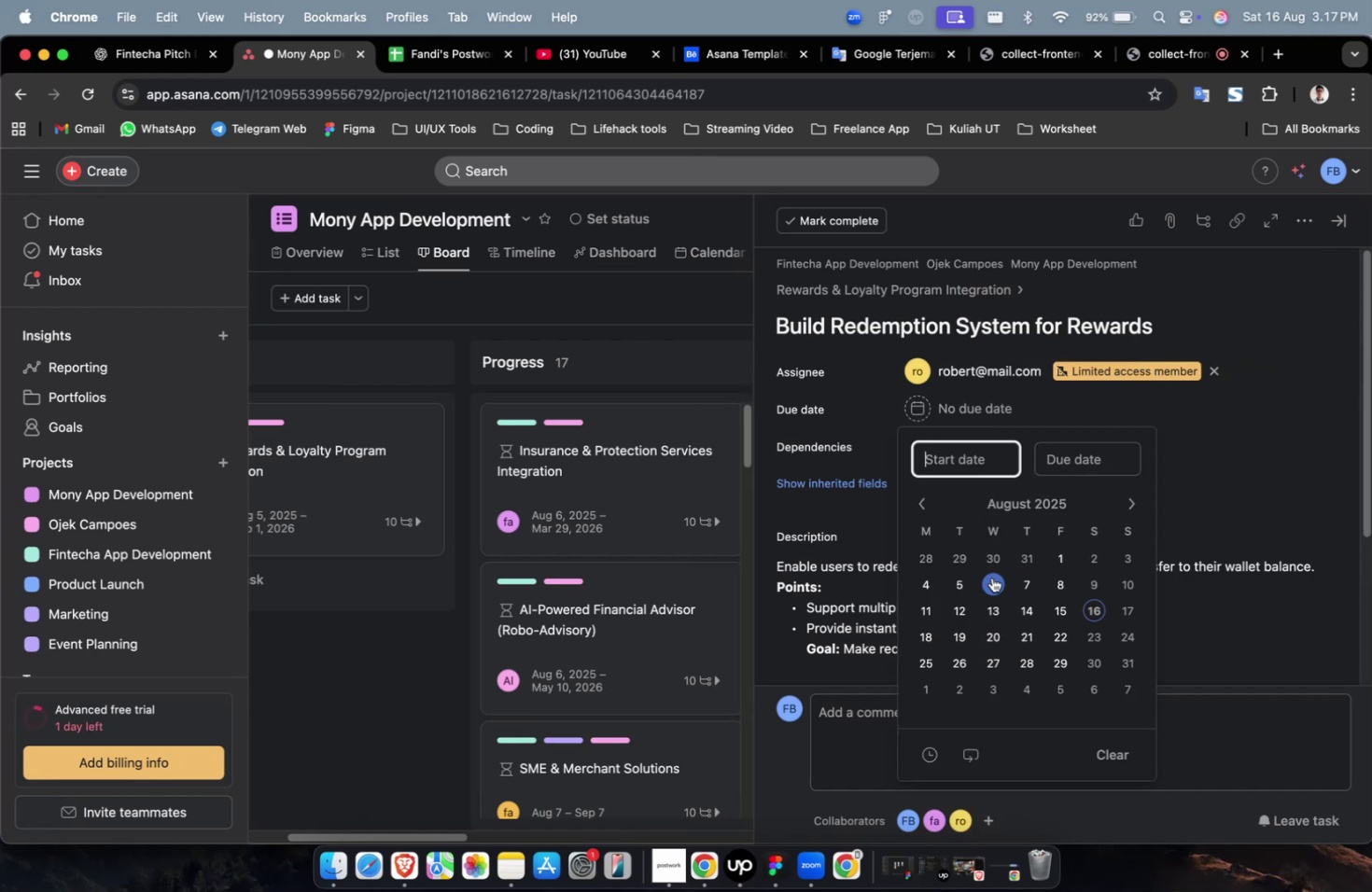 
triple_click([991, 577])
 